 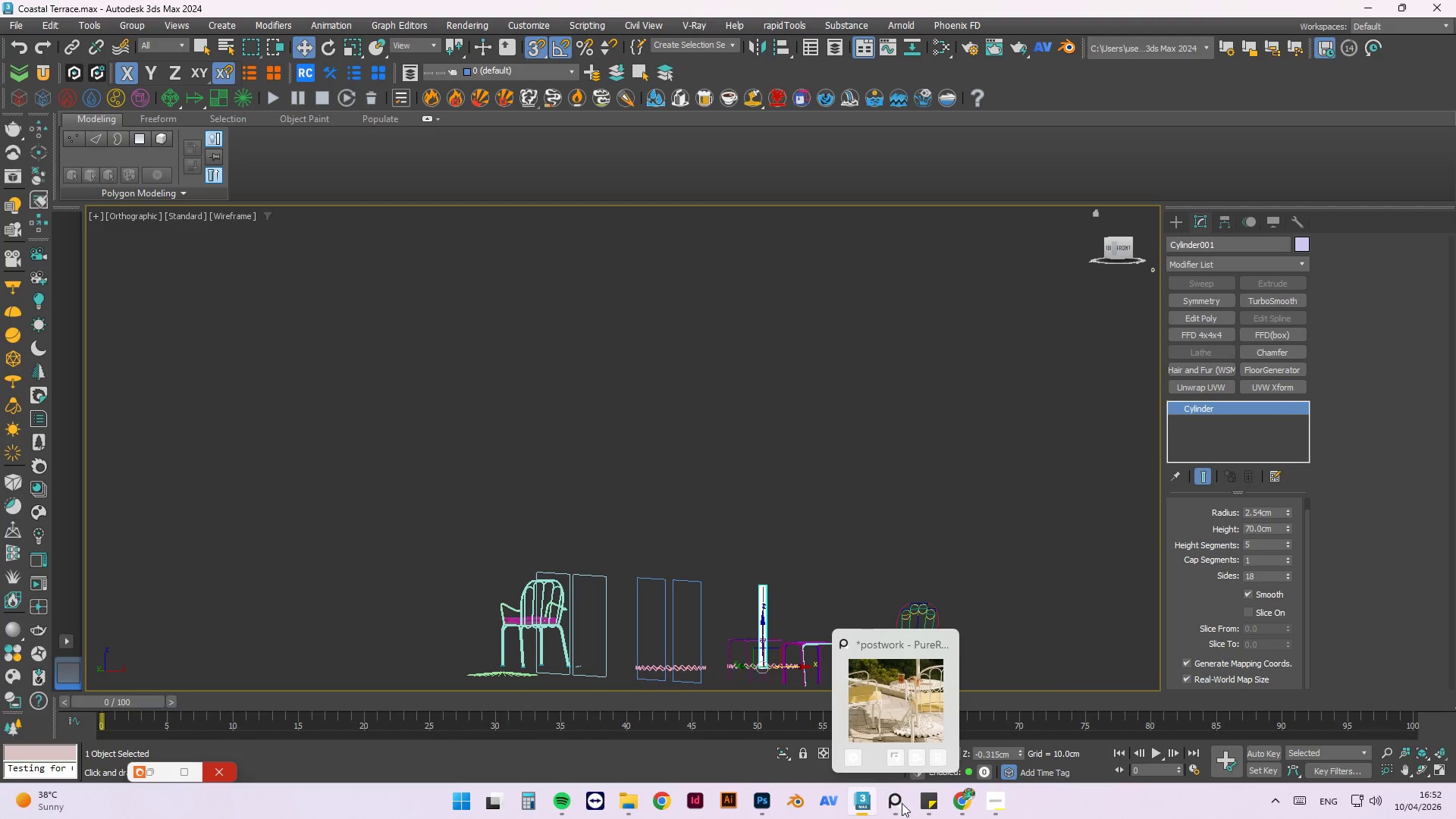 
scroll: coordinate [329, 508], scroll_direction: down, amount: 17.0
 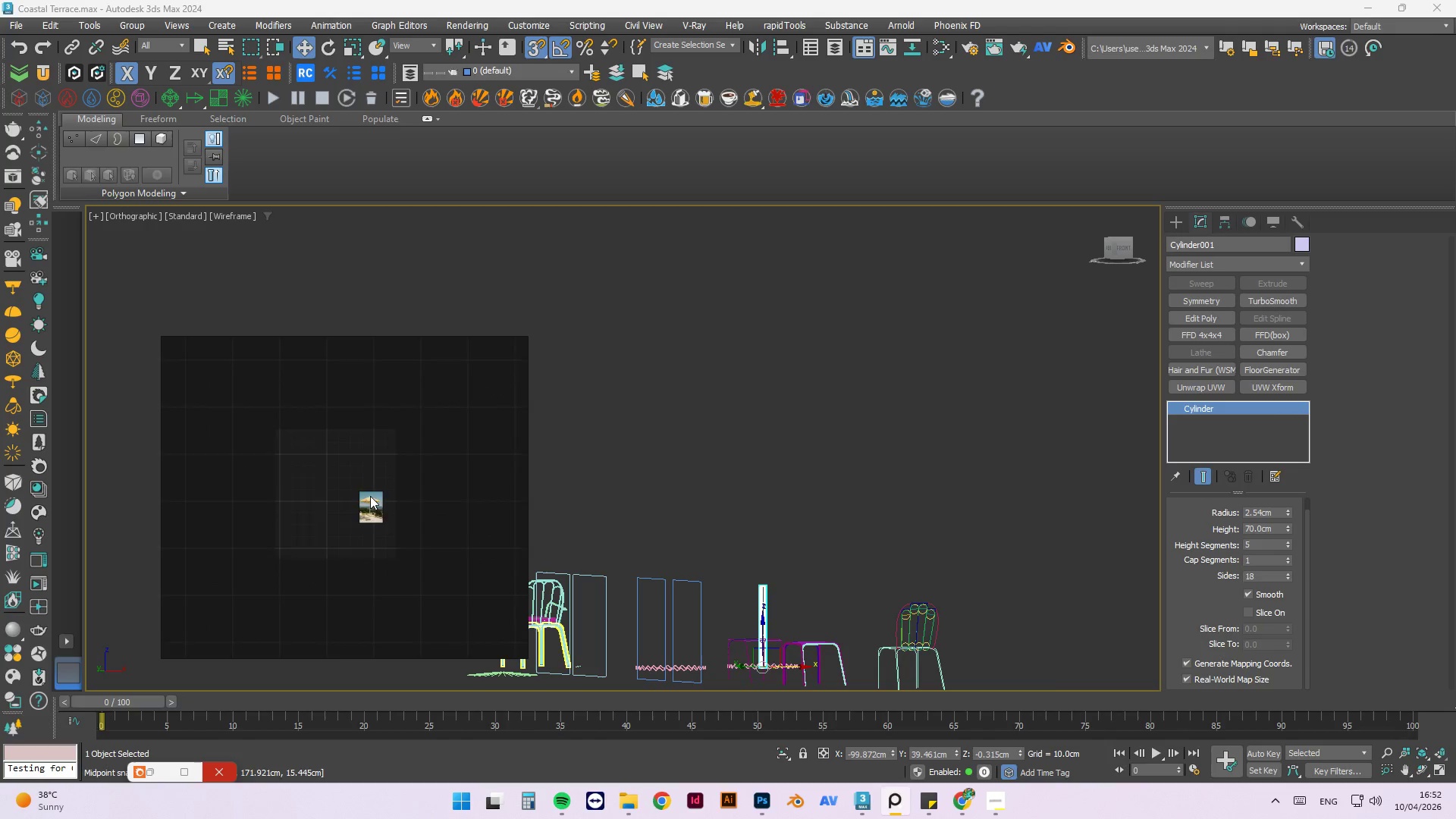 
left_click([326, 457])
 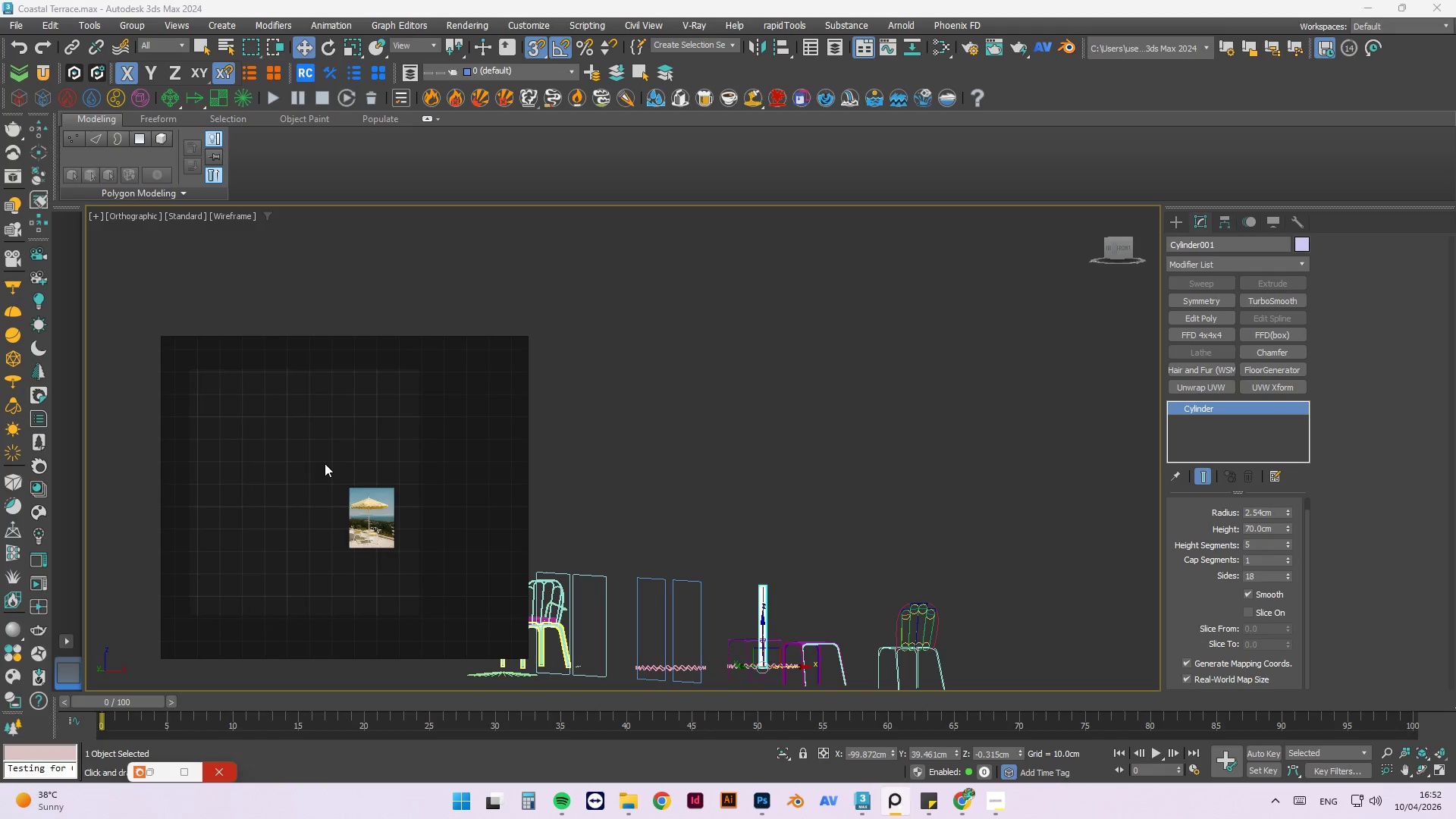 
scroll: coordinate [371, 496], scroll_direction: up, amount: 3.0
 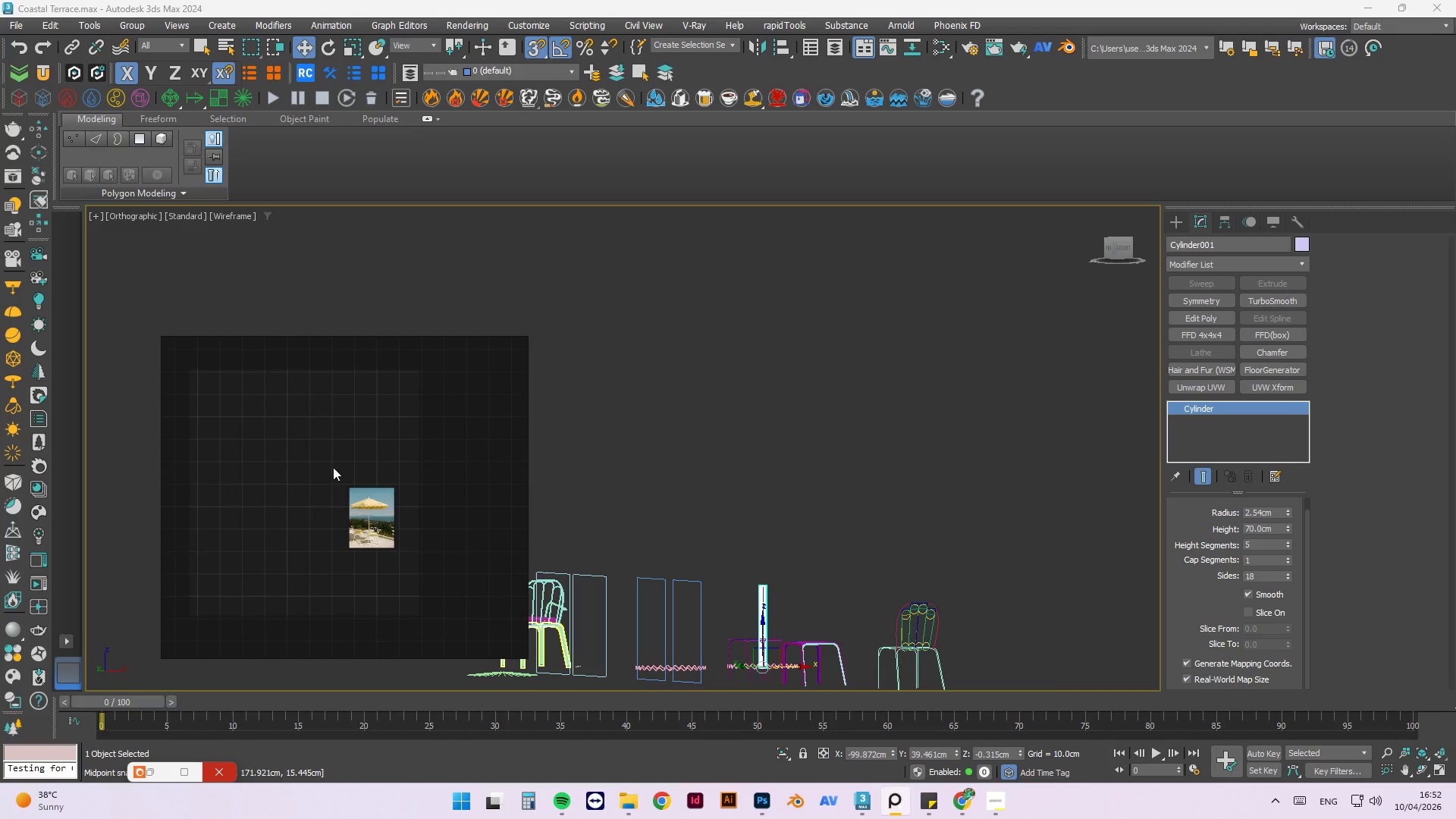 
hold_key(key=ControlLeft, duration=0.86)
 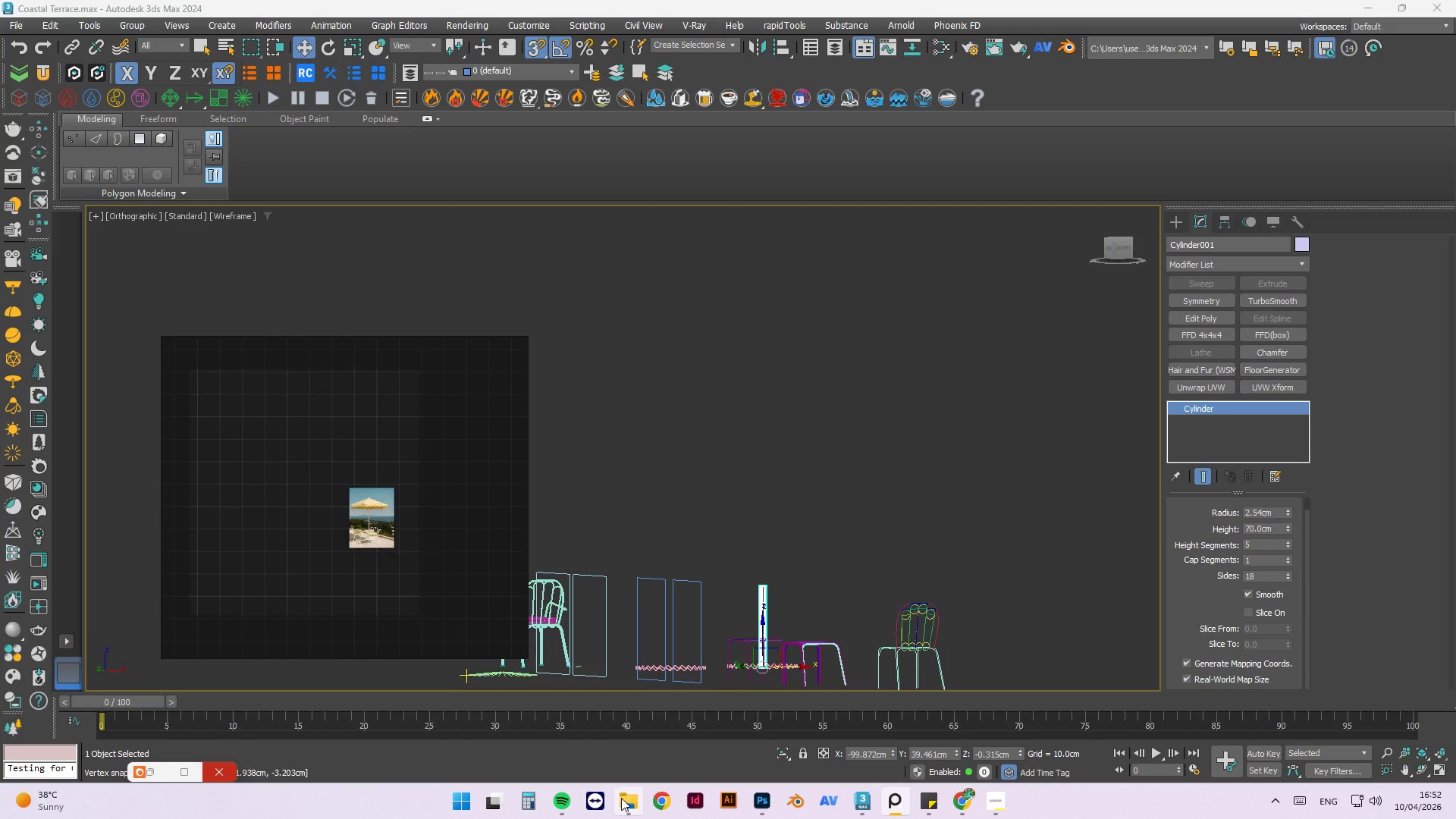 
left_click([621, 798])
 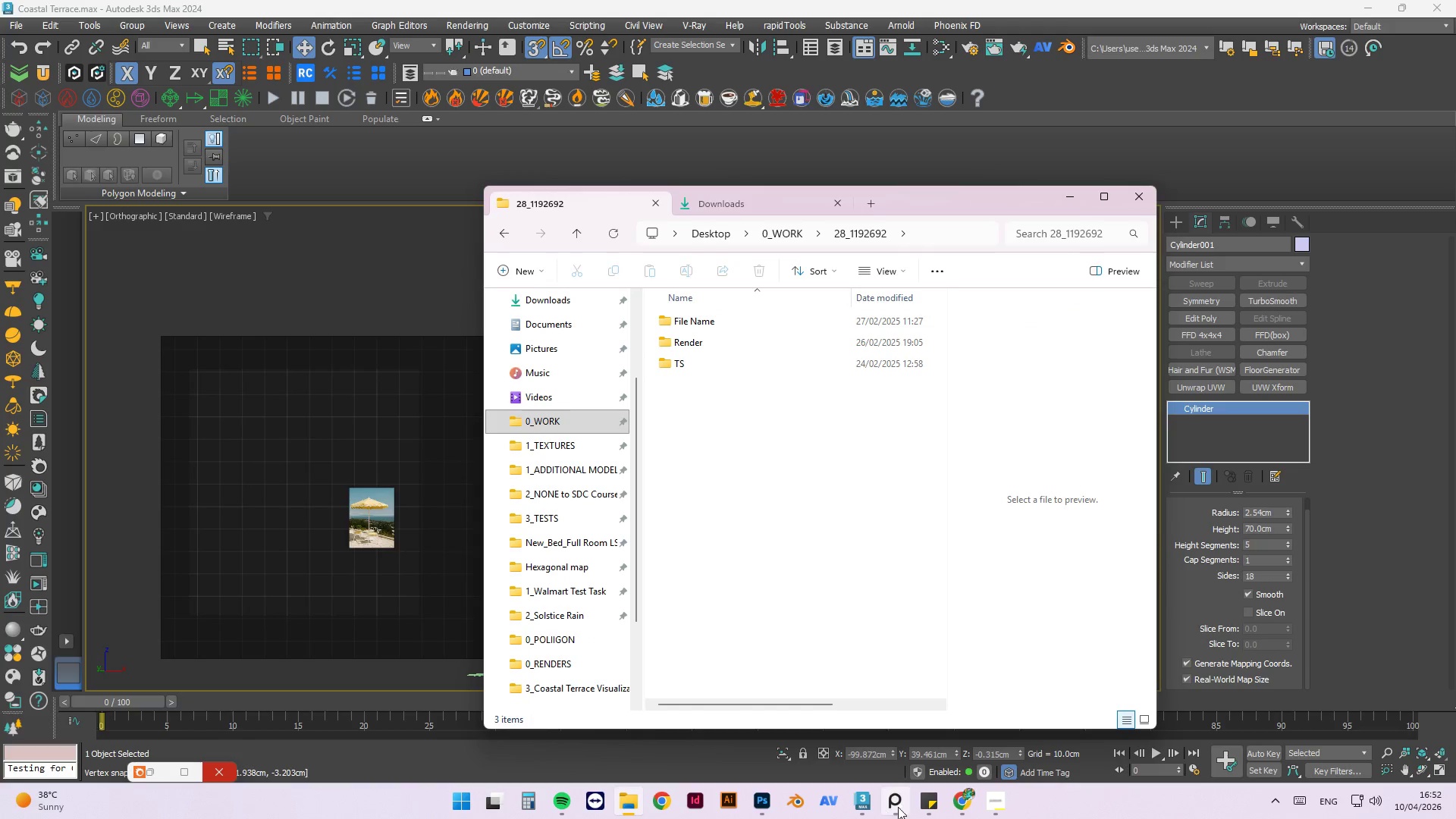 
left_click([963, 806])
 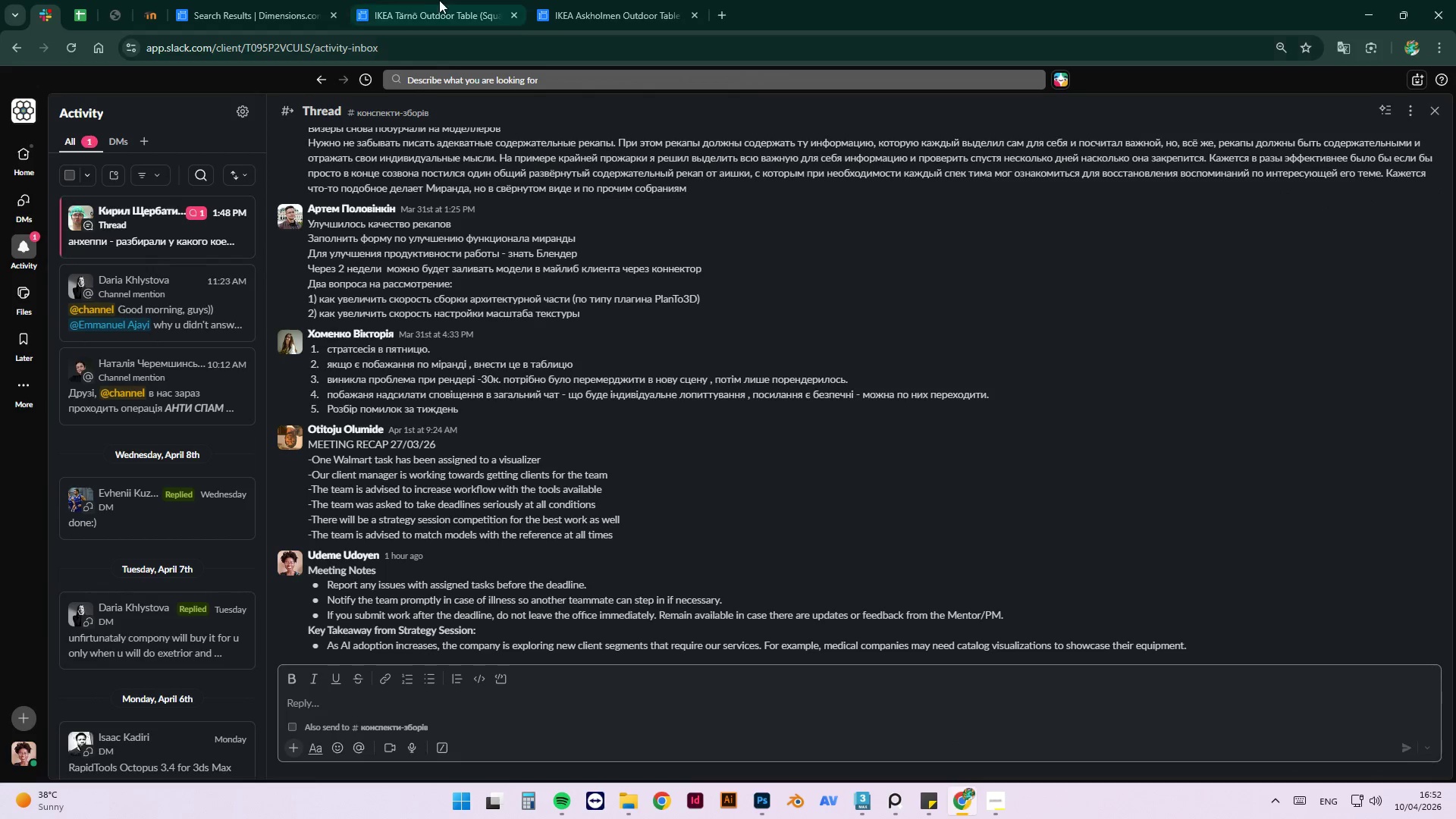 
left_click([469, 0])
 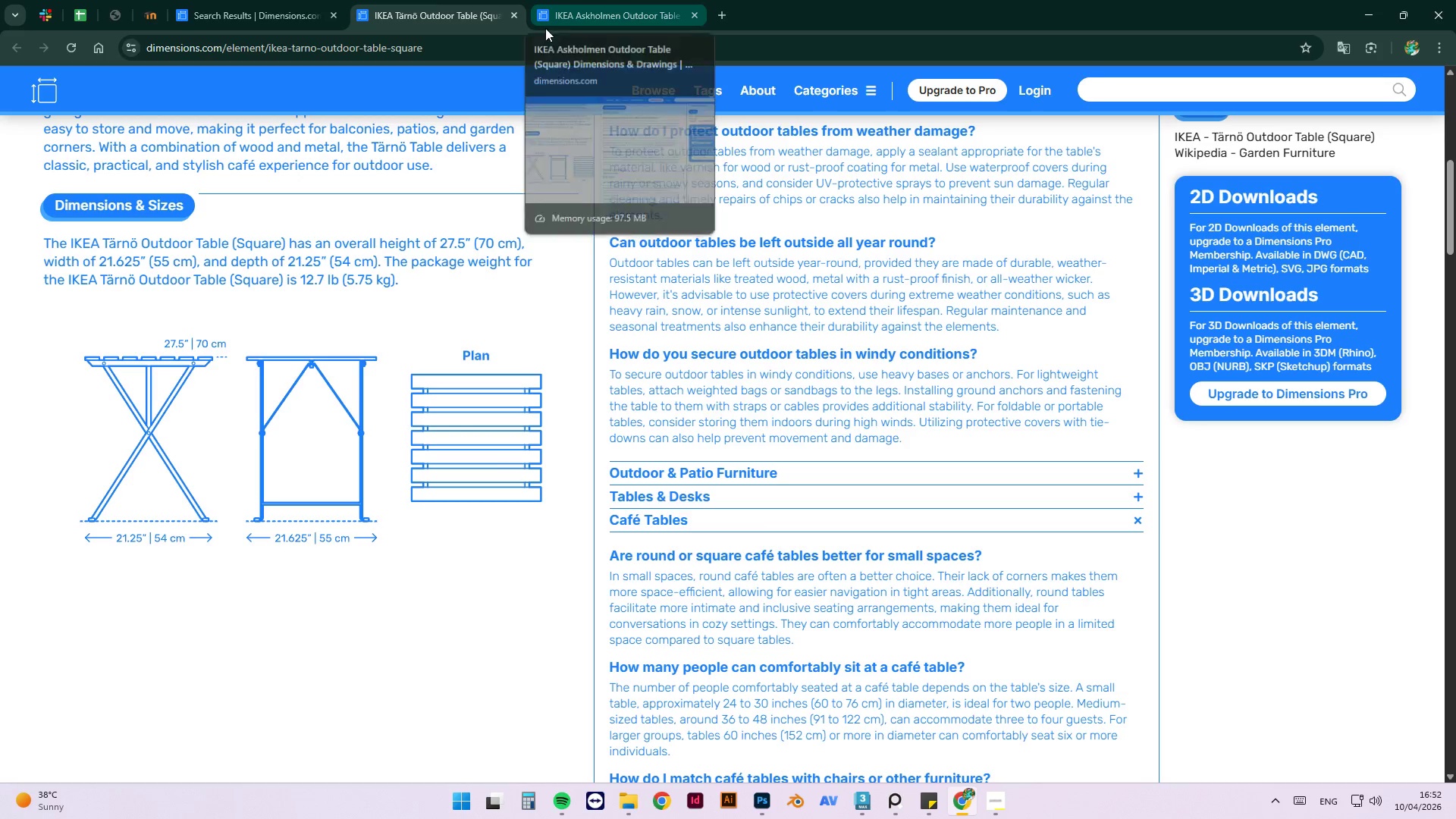 
key(Control+PrintScreen)
 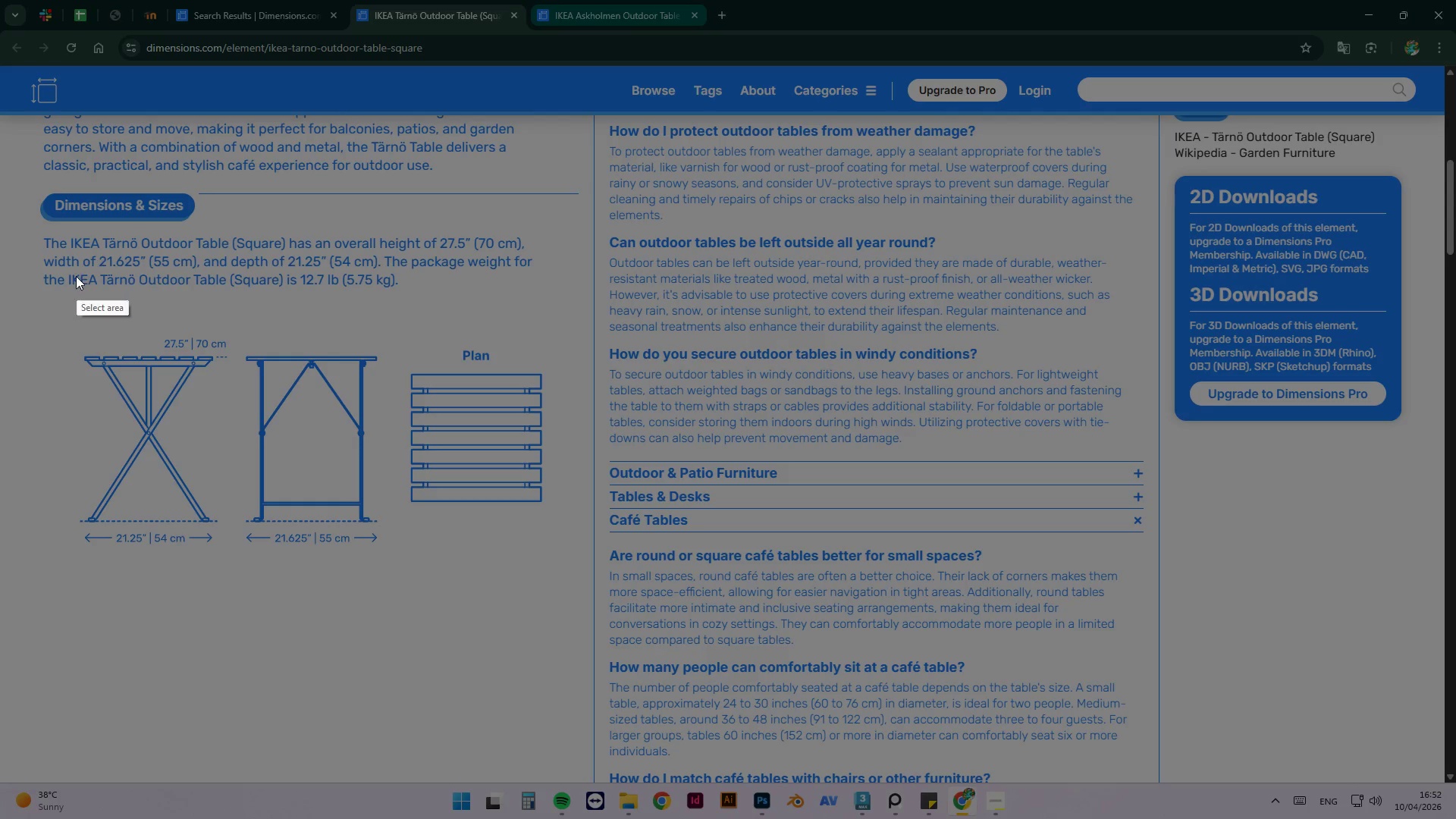 
left_click_drag(start_coordinate=[44, 293], to_coordinate=[562, 587])
 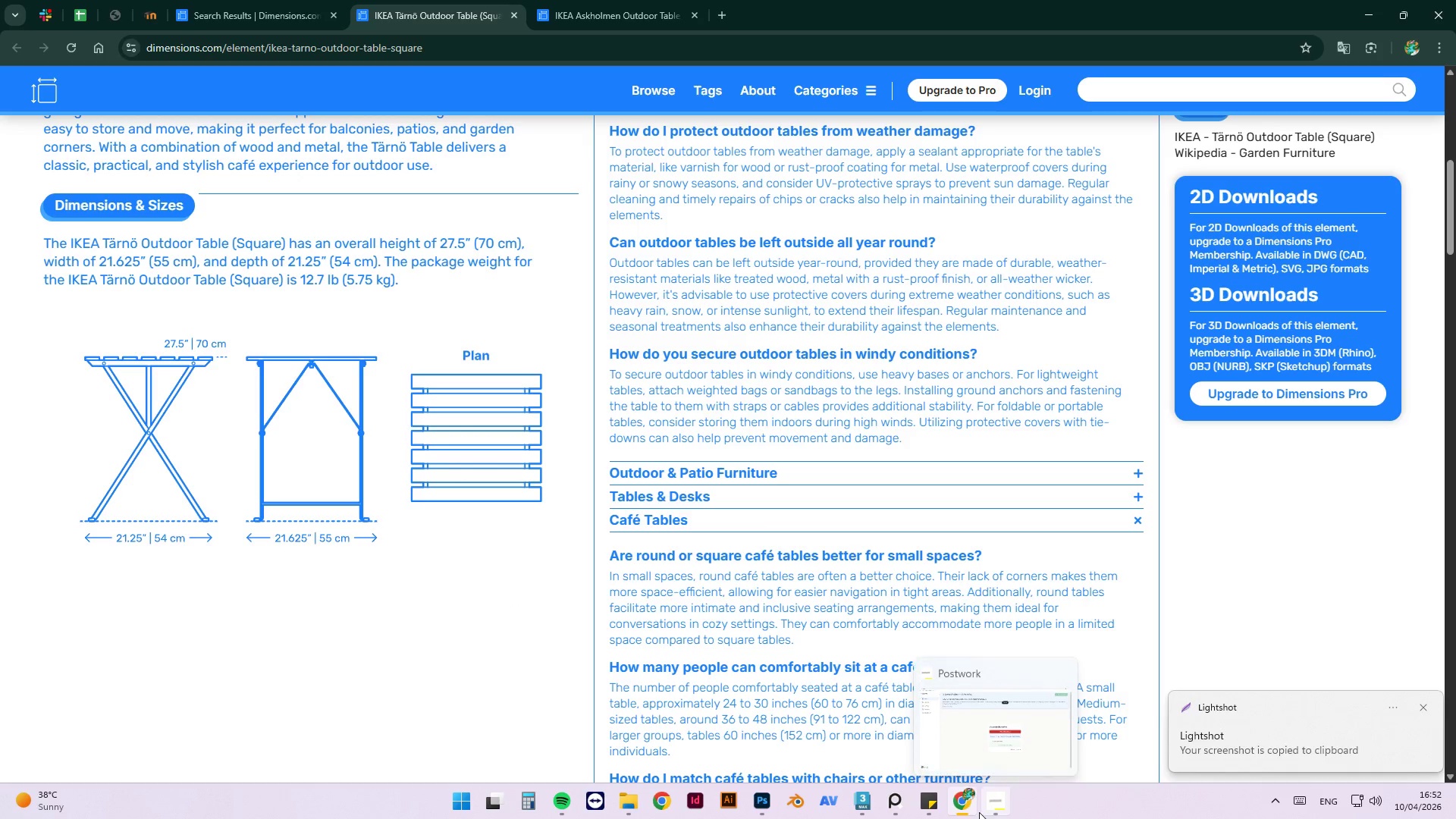 
left_click([895, 809])
 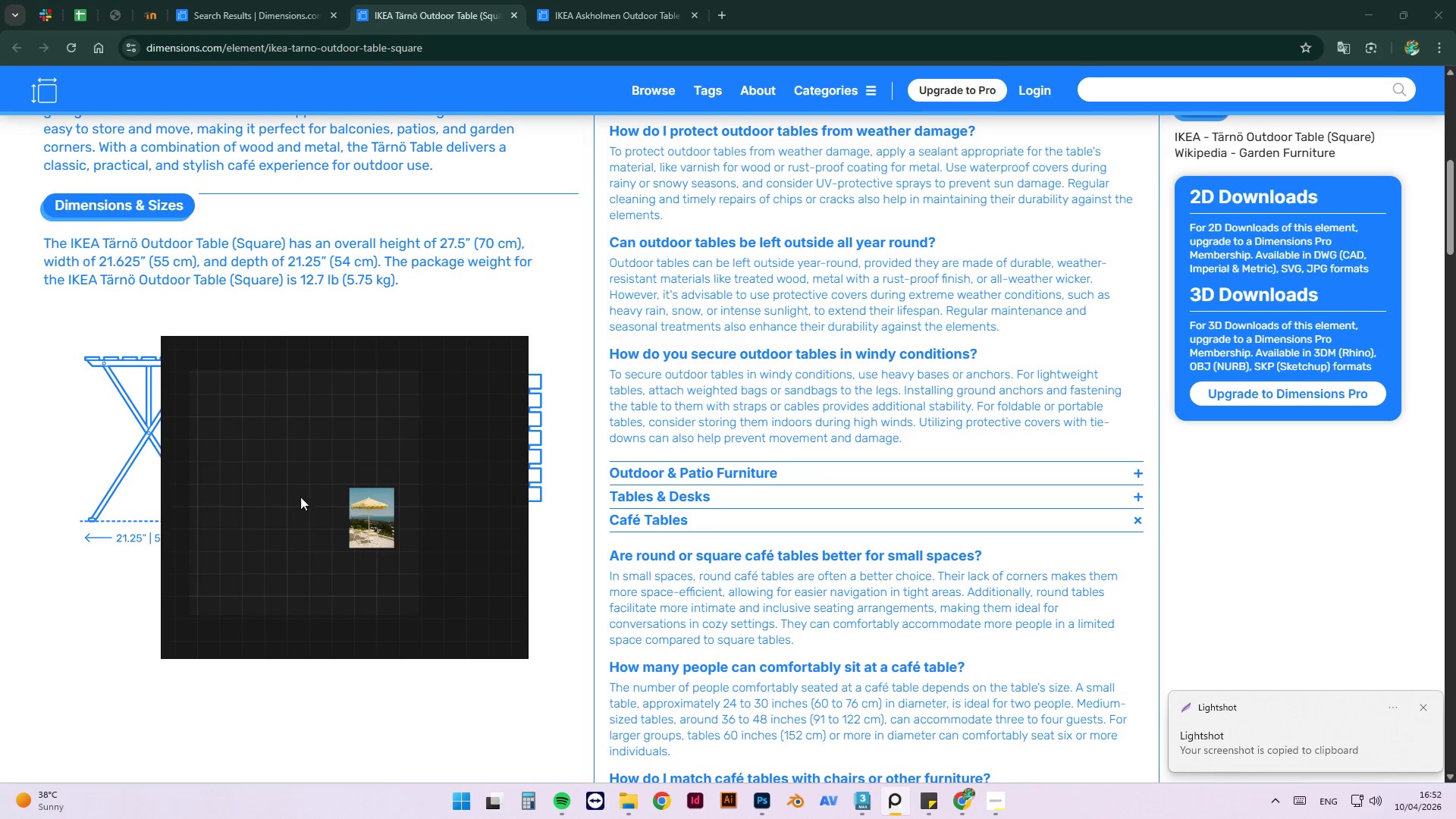 
key(Control+V)
 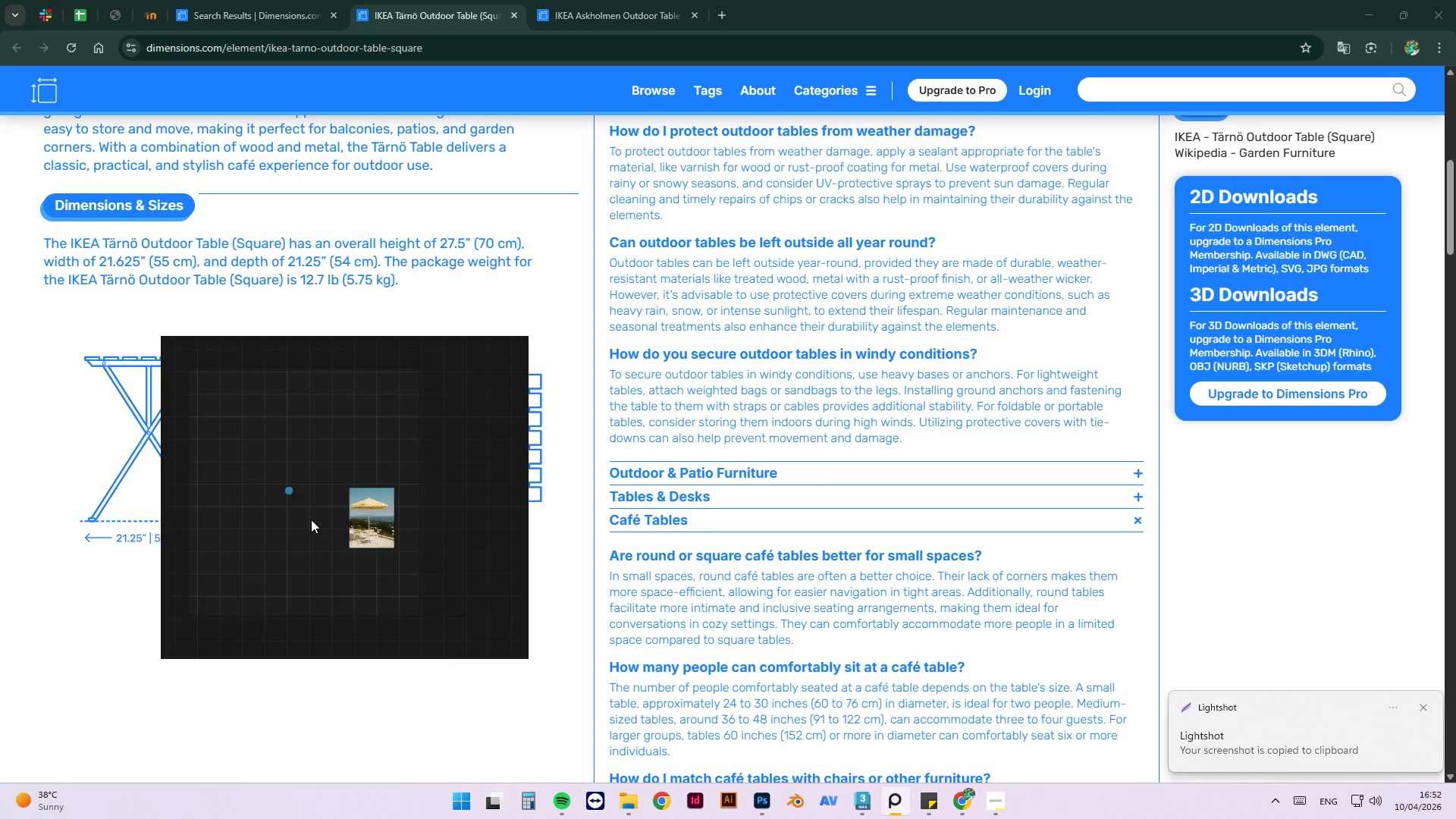 
scroll: coordinate [313, 529], scroll_direction: up, amount: 3.0
 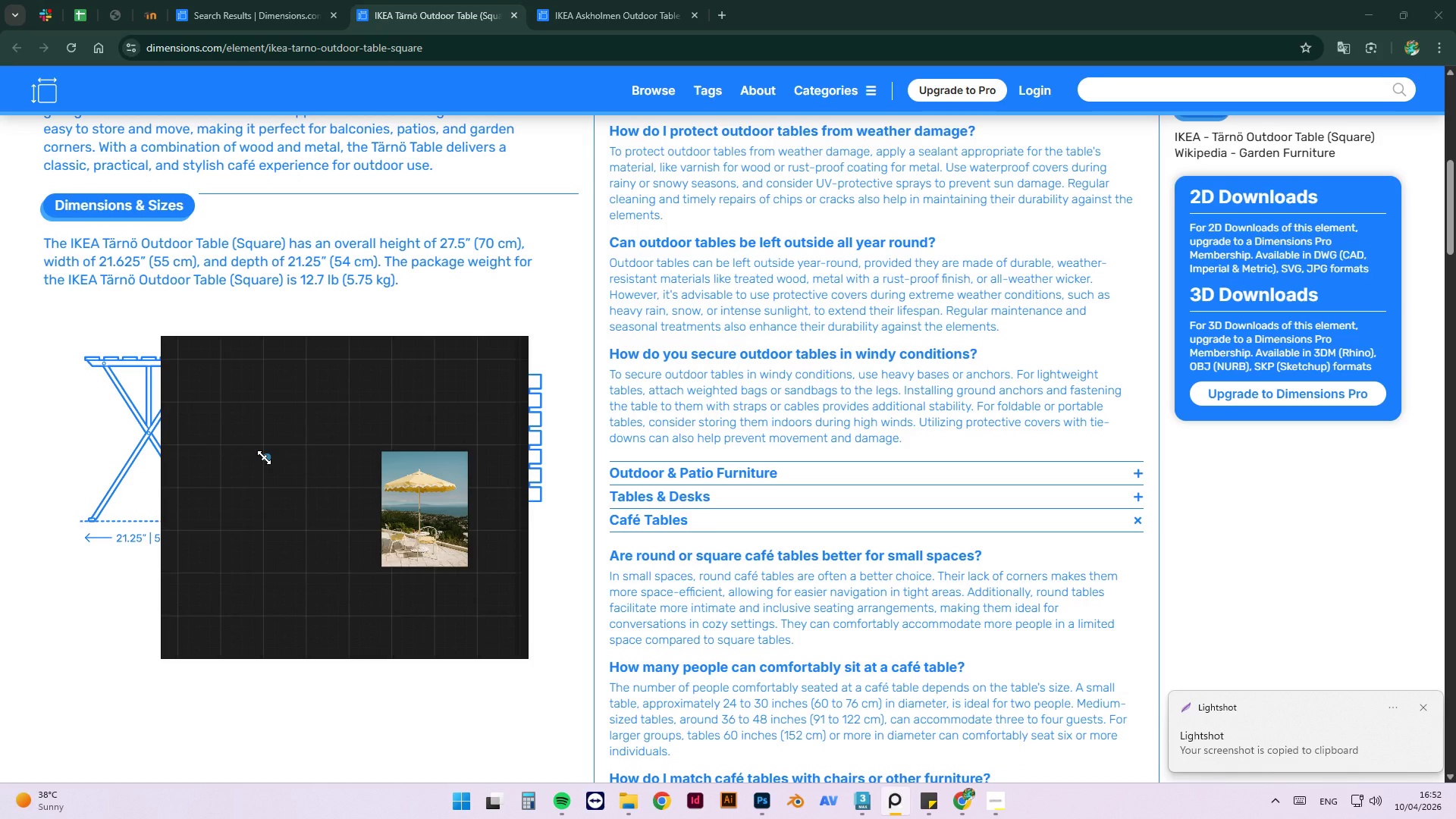 
left_click_drag(start_coordinate=[264, 457], to_coordinate=[151, 351])
 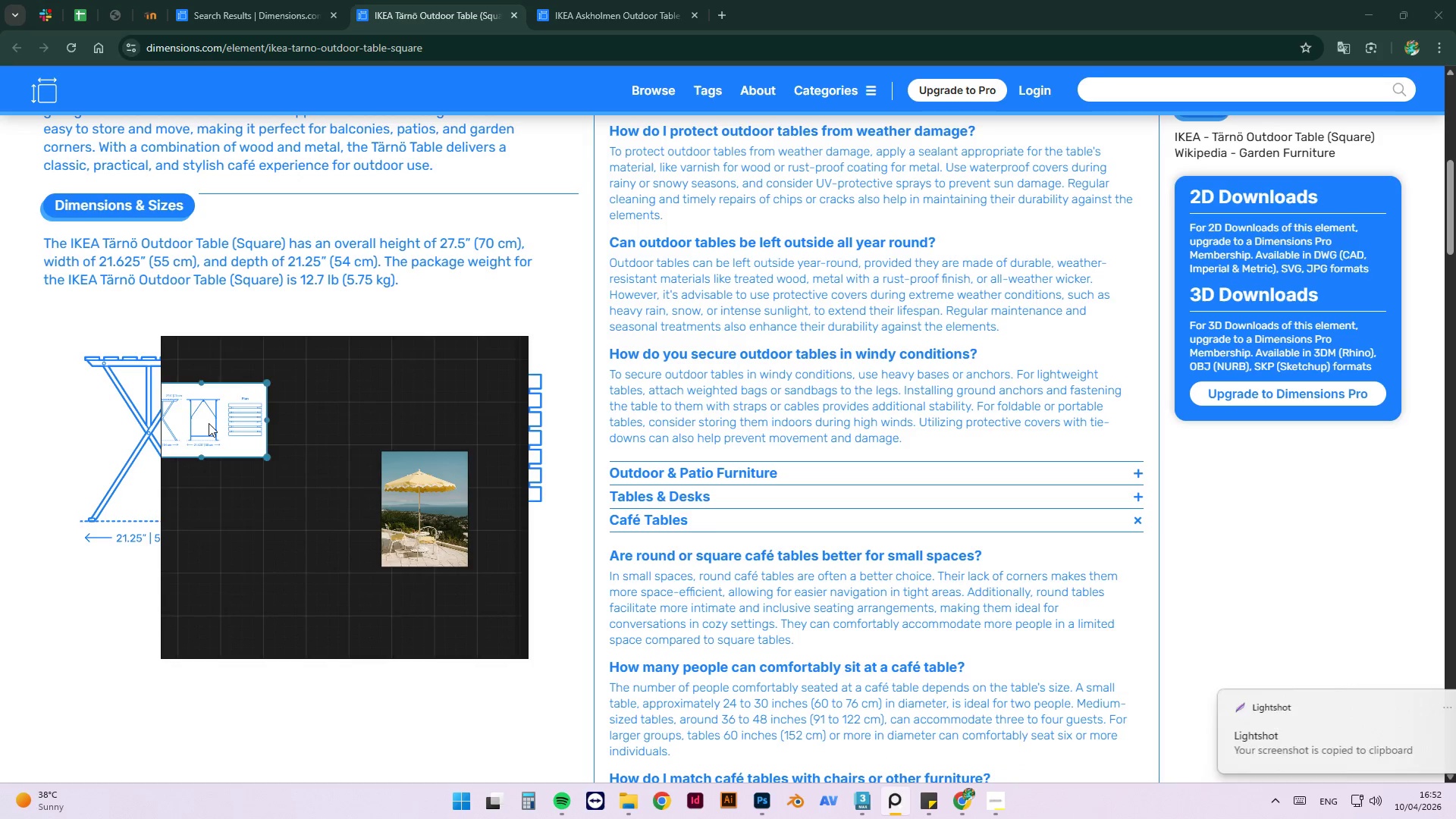 
left_click_drag(start_coordinate=[209, 423], to_coordinate=[322, 491])
 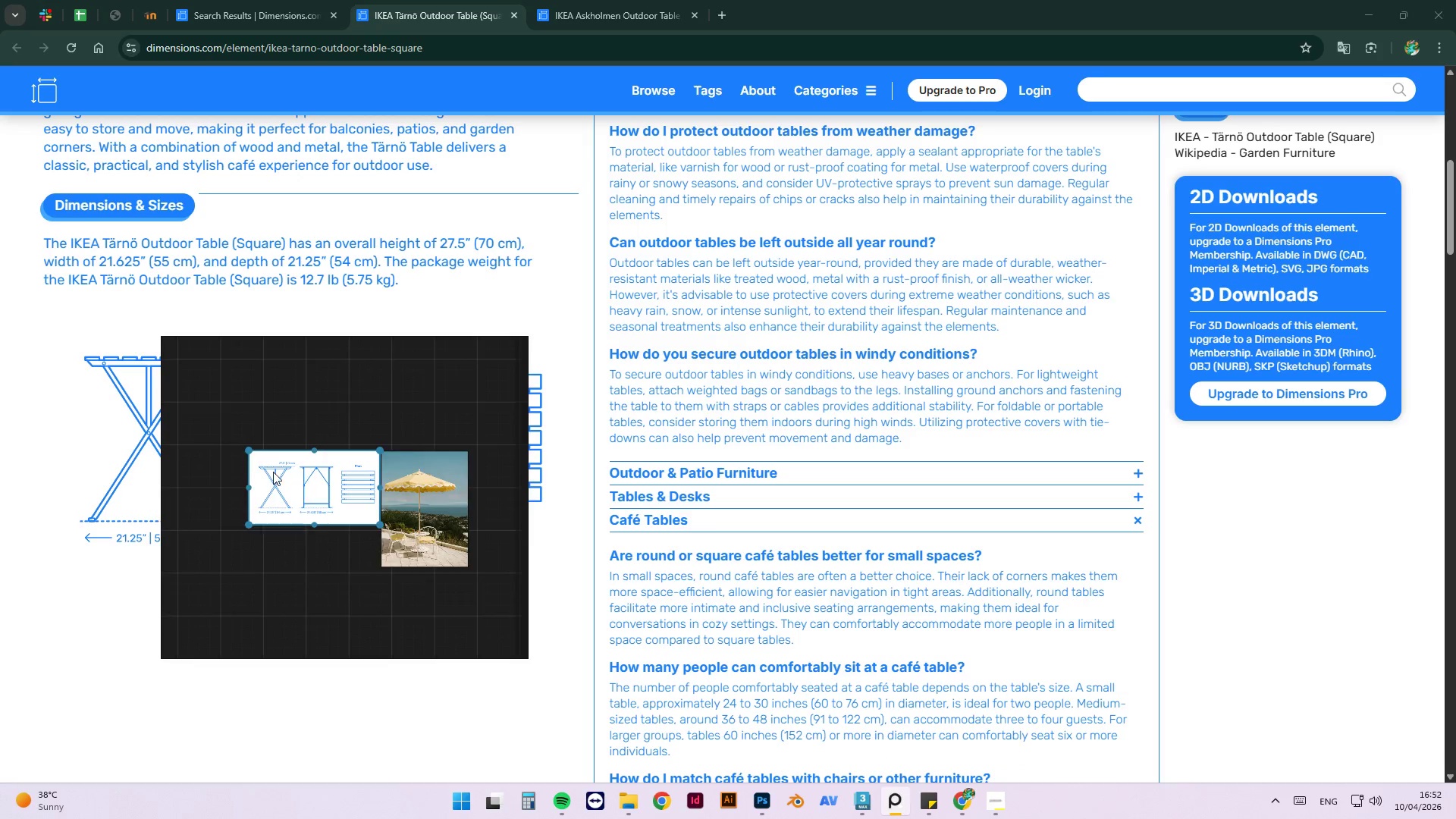 
scroll: coordinate [273, 472], scroll_direction: up, amount: 4.0
 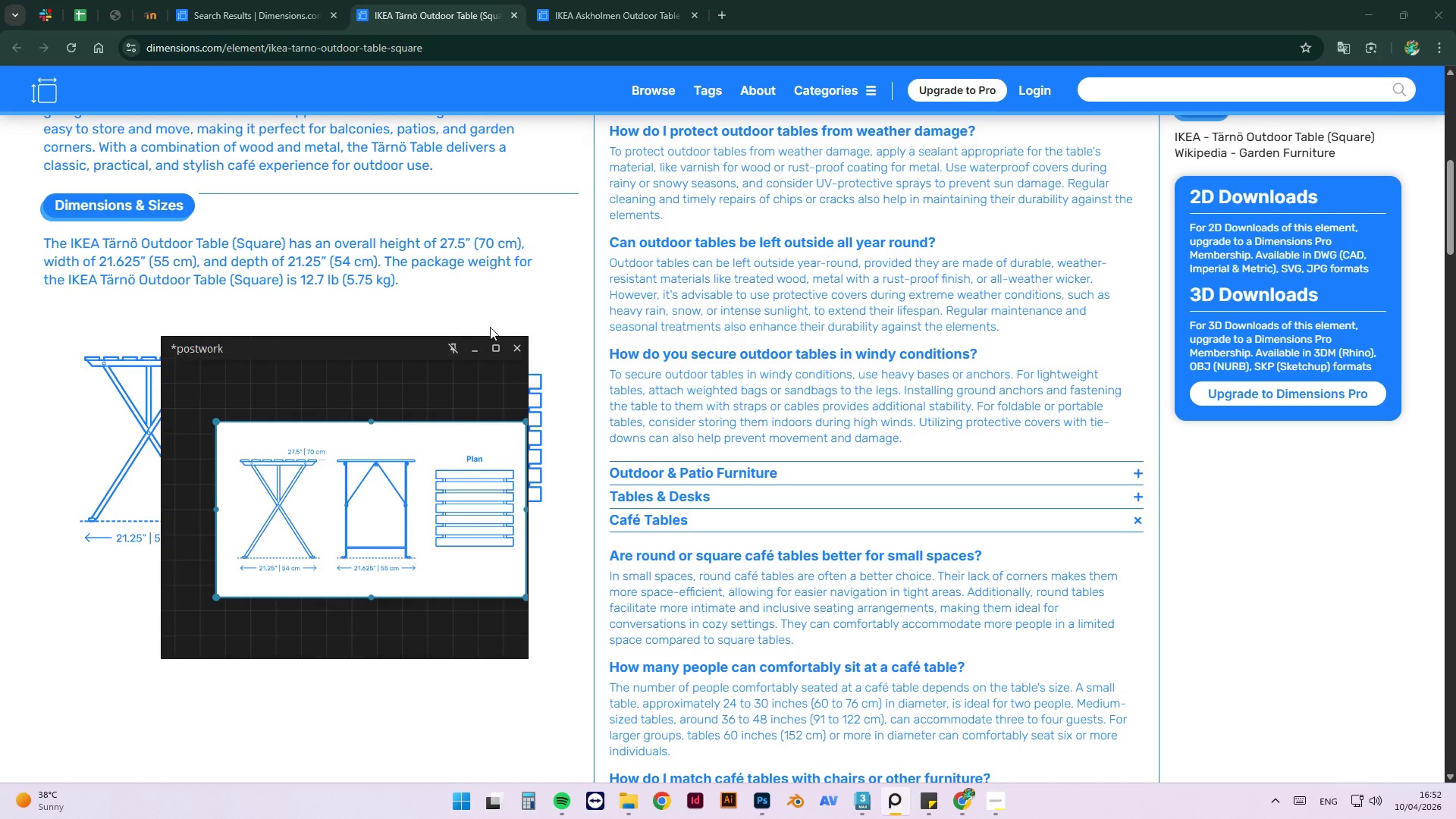 
left_click([519, 300])
 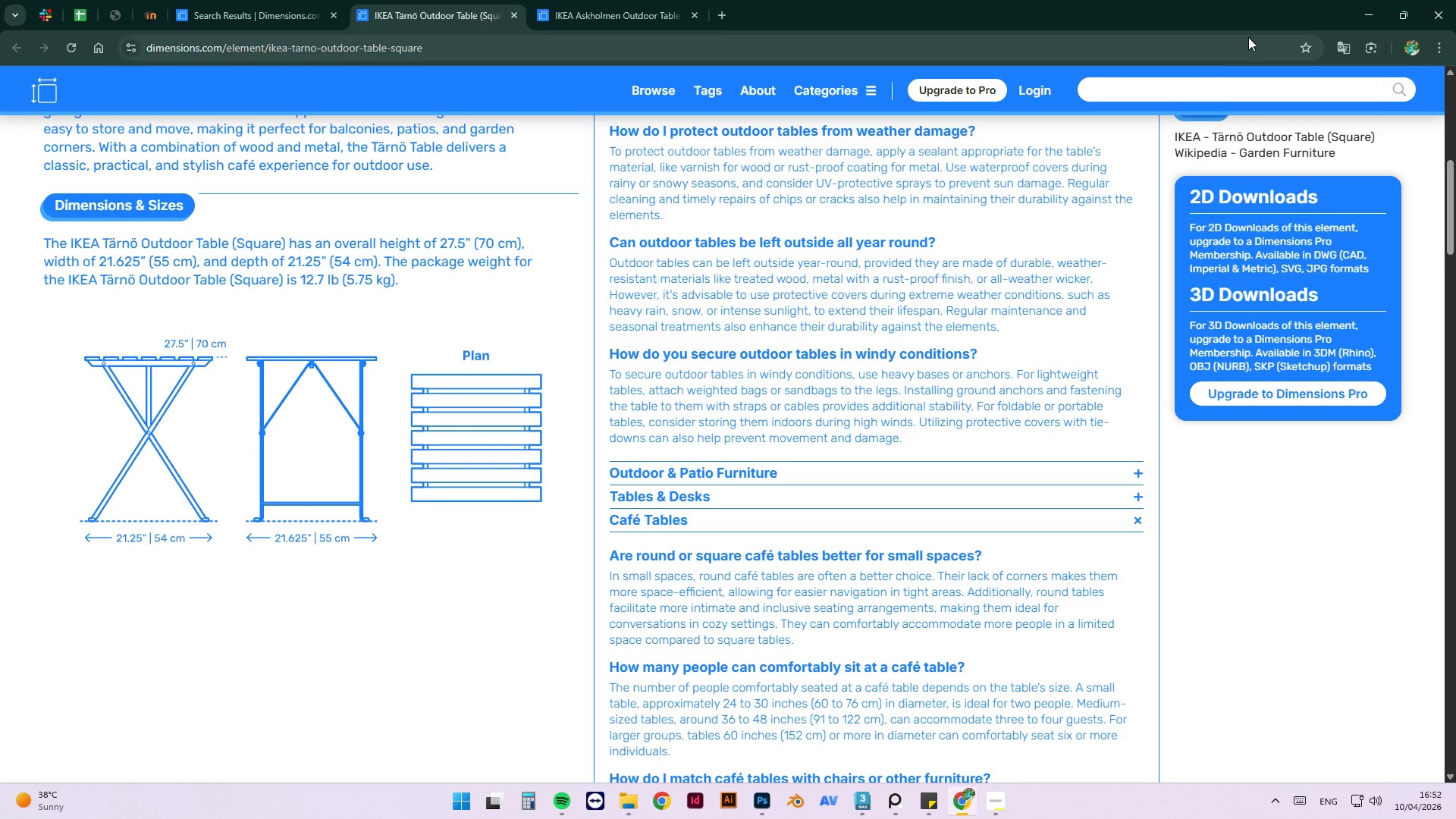 
left_click([1211, 91])
 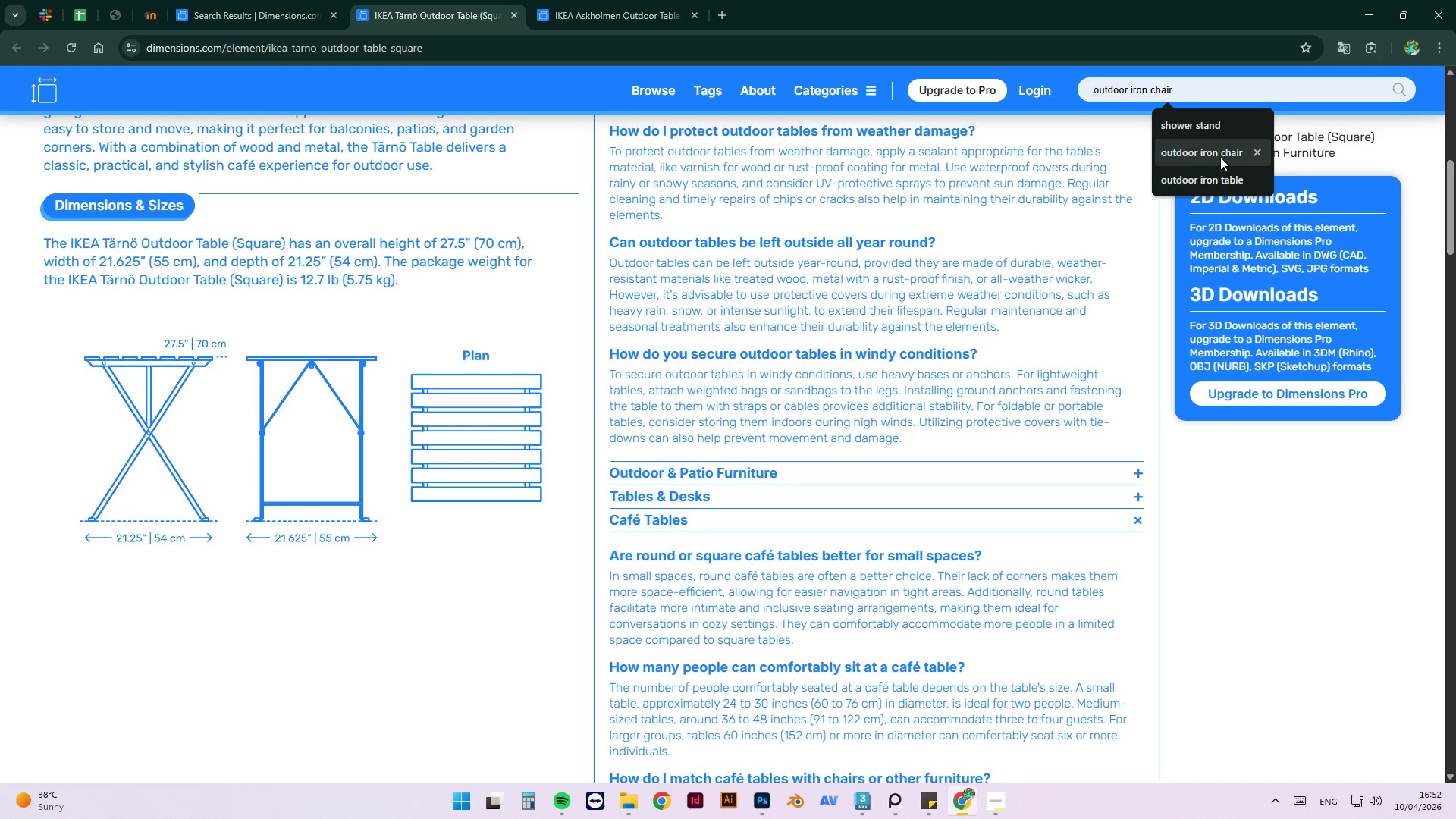 
left_click([1220, 154])
 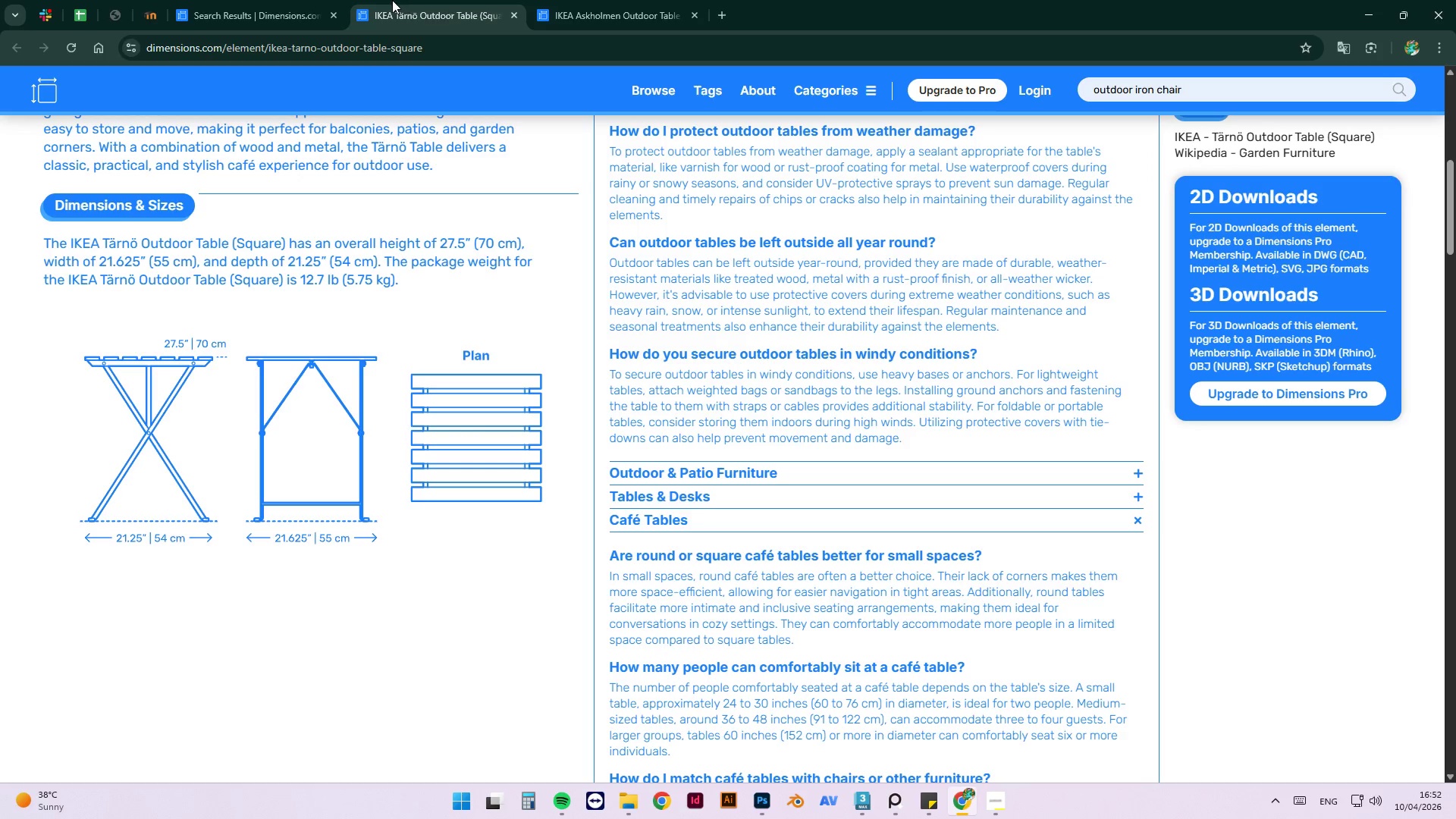 
wait(5.53)
 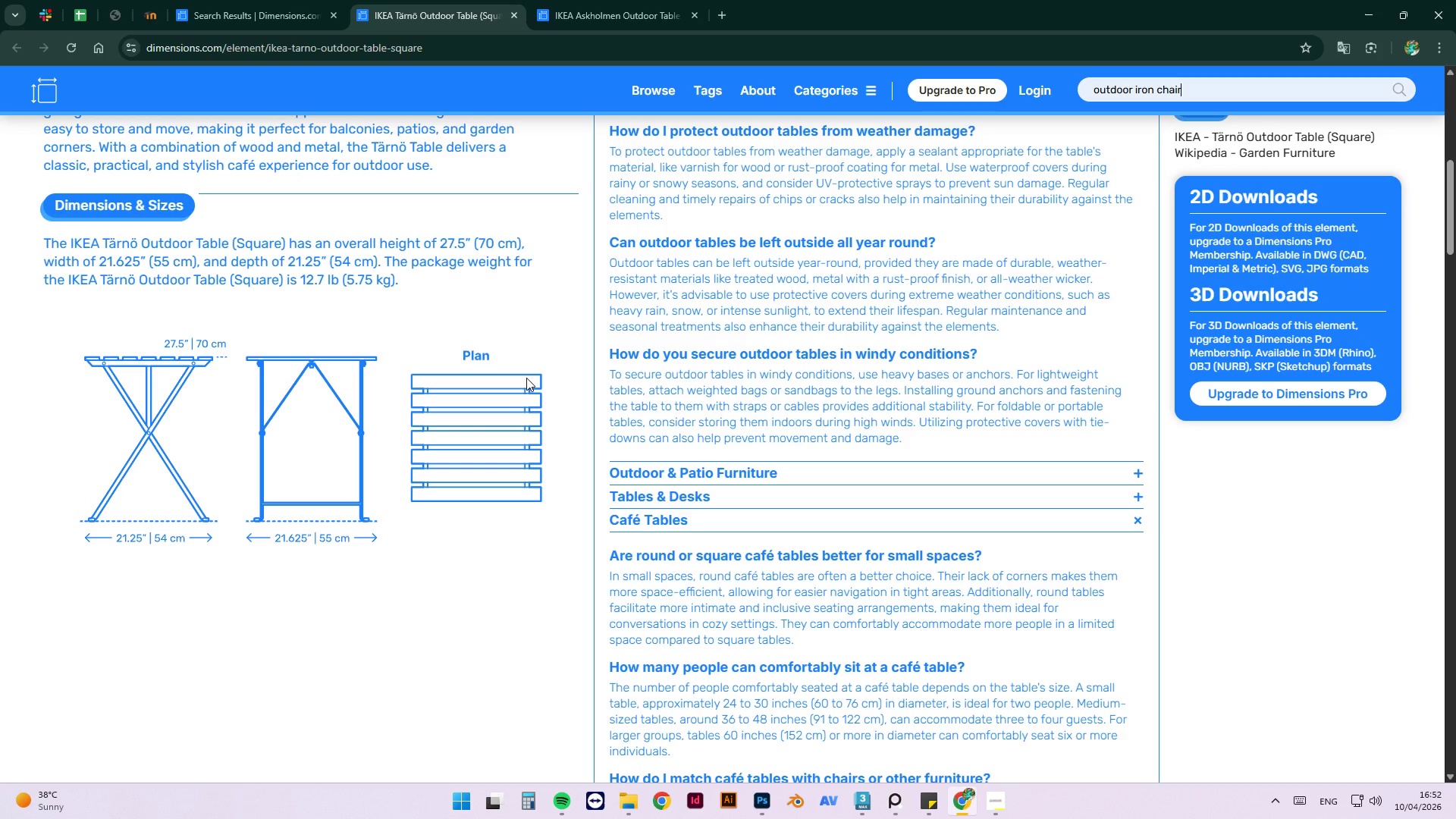 
left_click([1355, 10])
 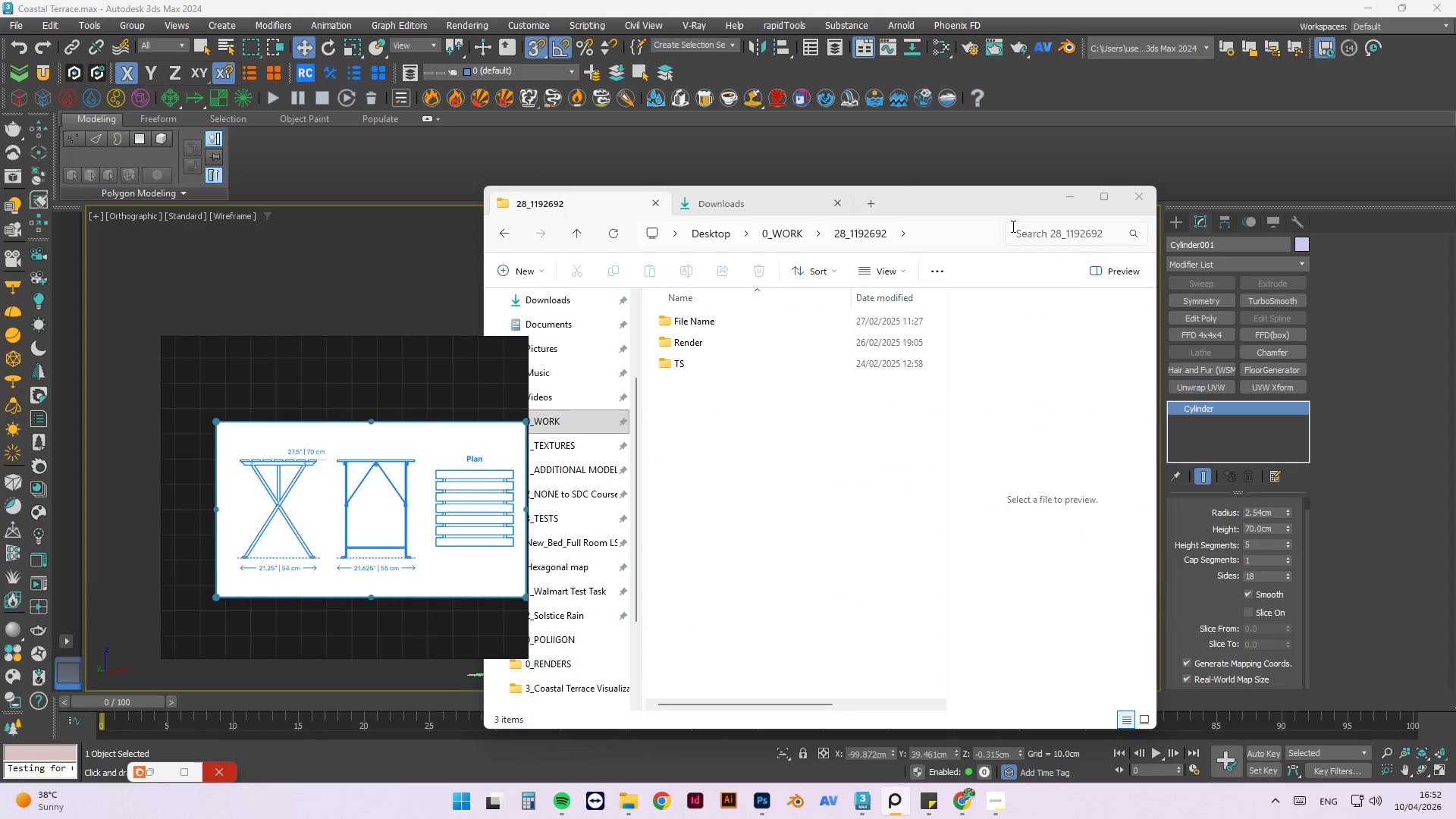 
left_click([1071, 204])
 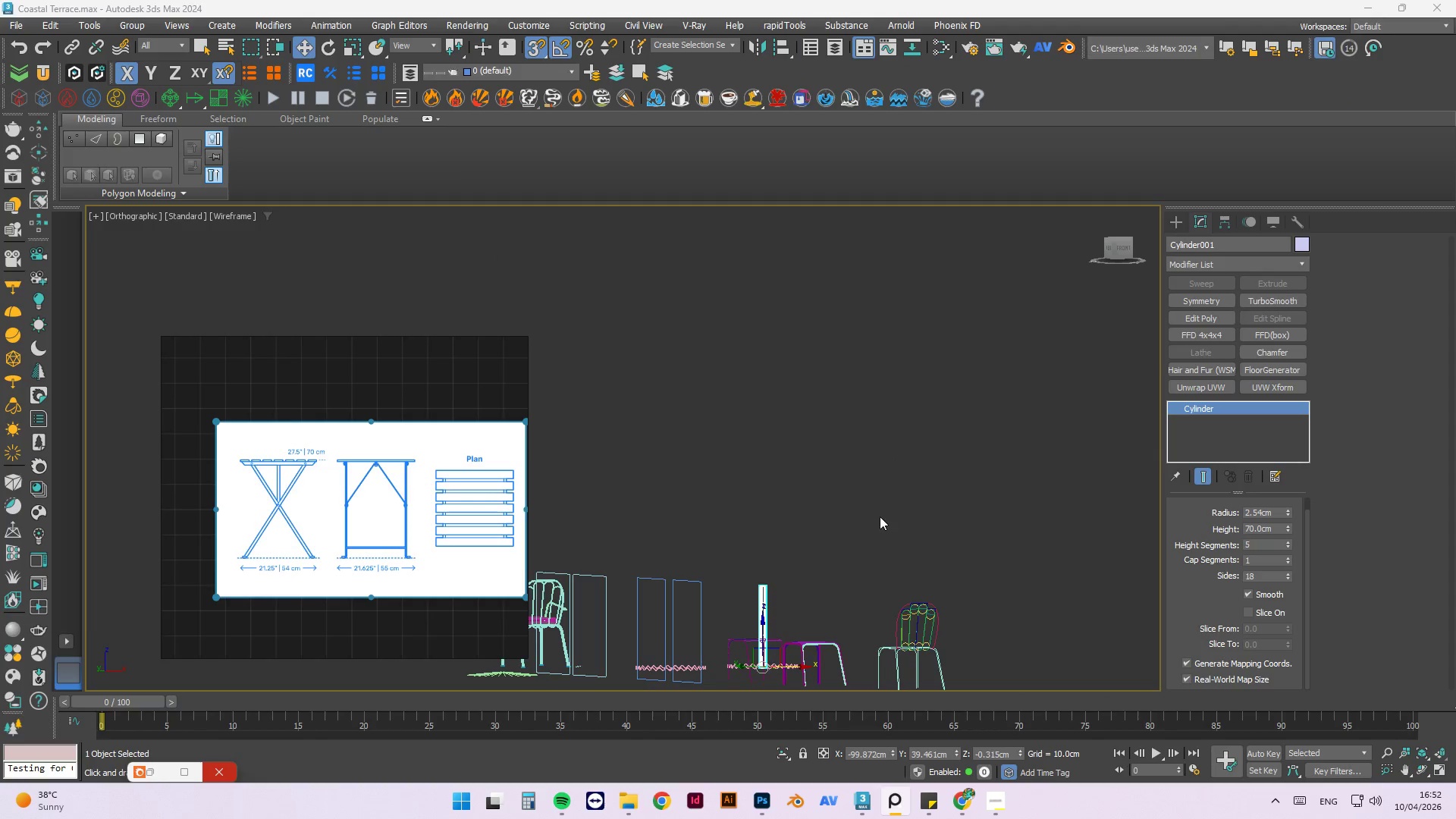 
scroll: coordinate [806, 450], scroll_direction: down, amount: 3.0
 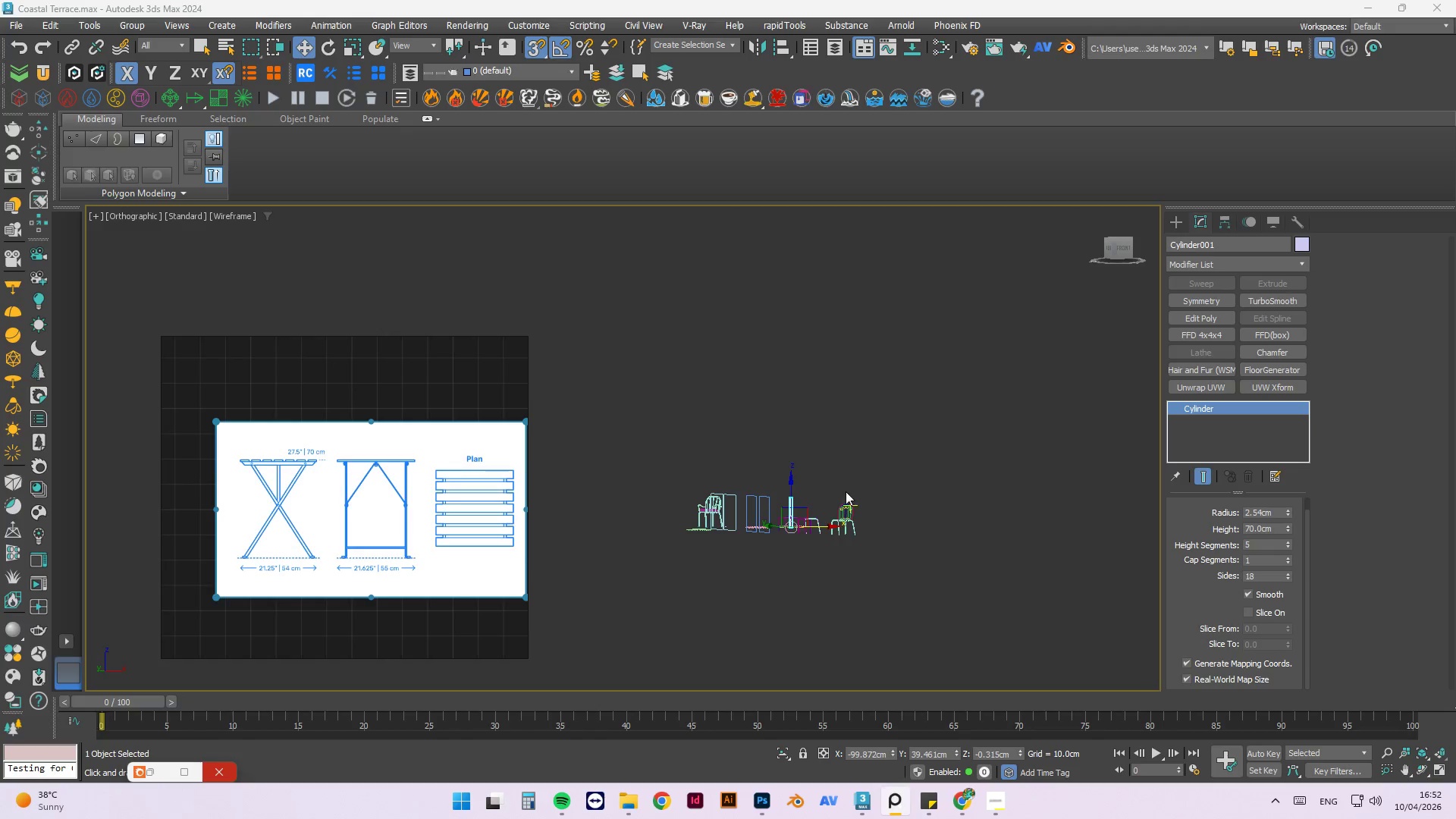 
left_click([816, 496])
 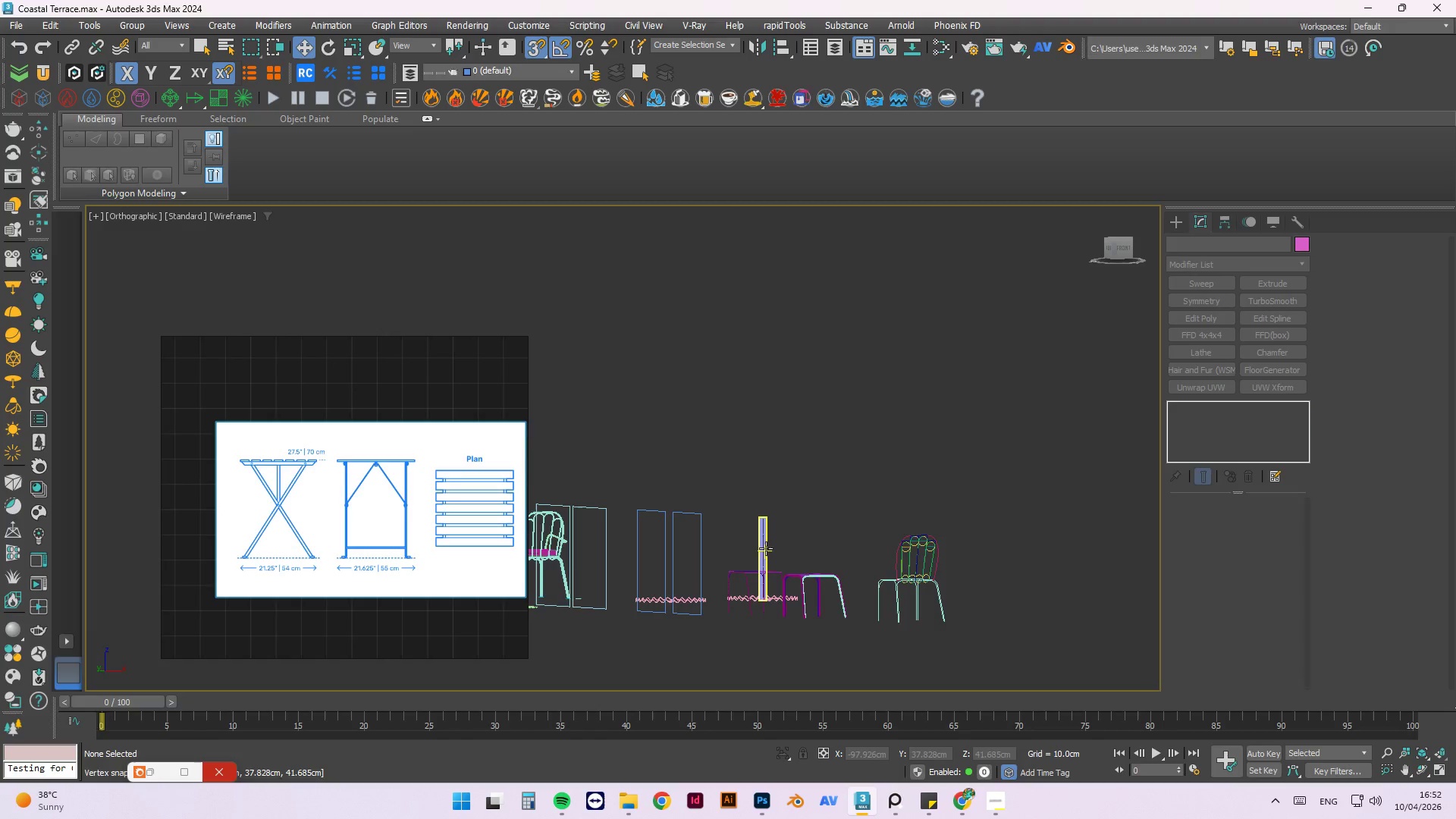 
scroll: coordinate [762, 550], scroll_direction: up, amount: 5.0
 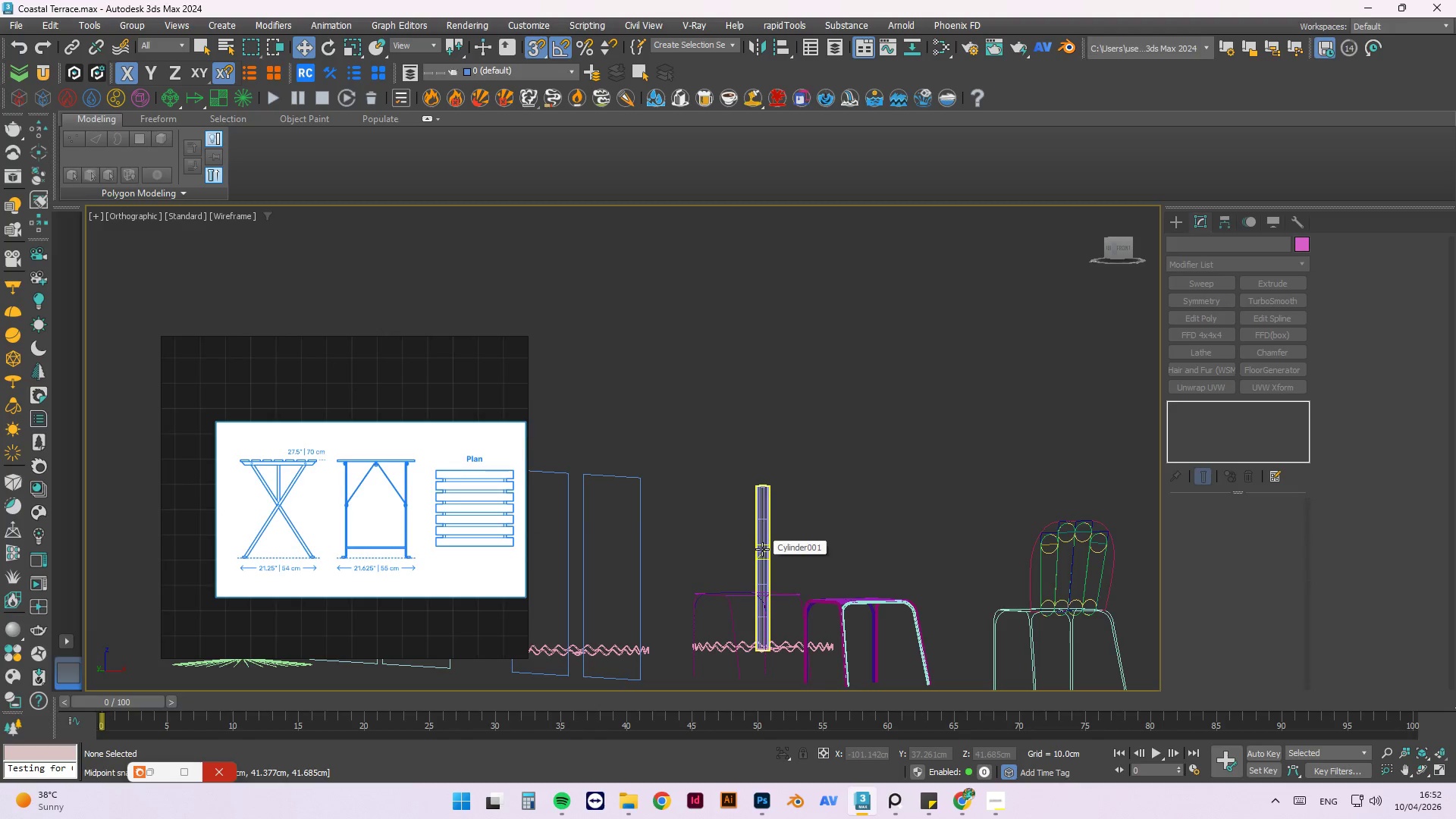 
key(F)
 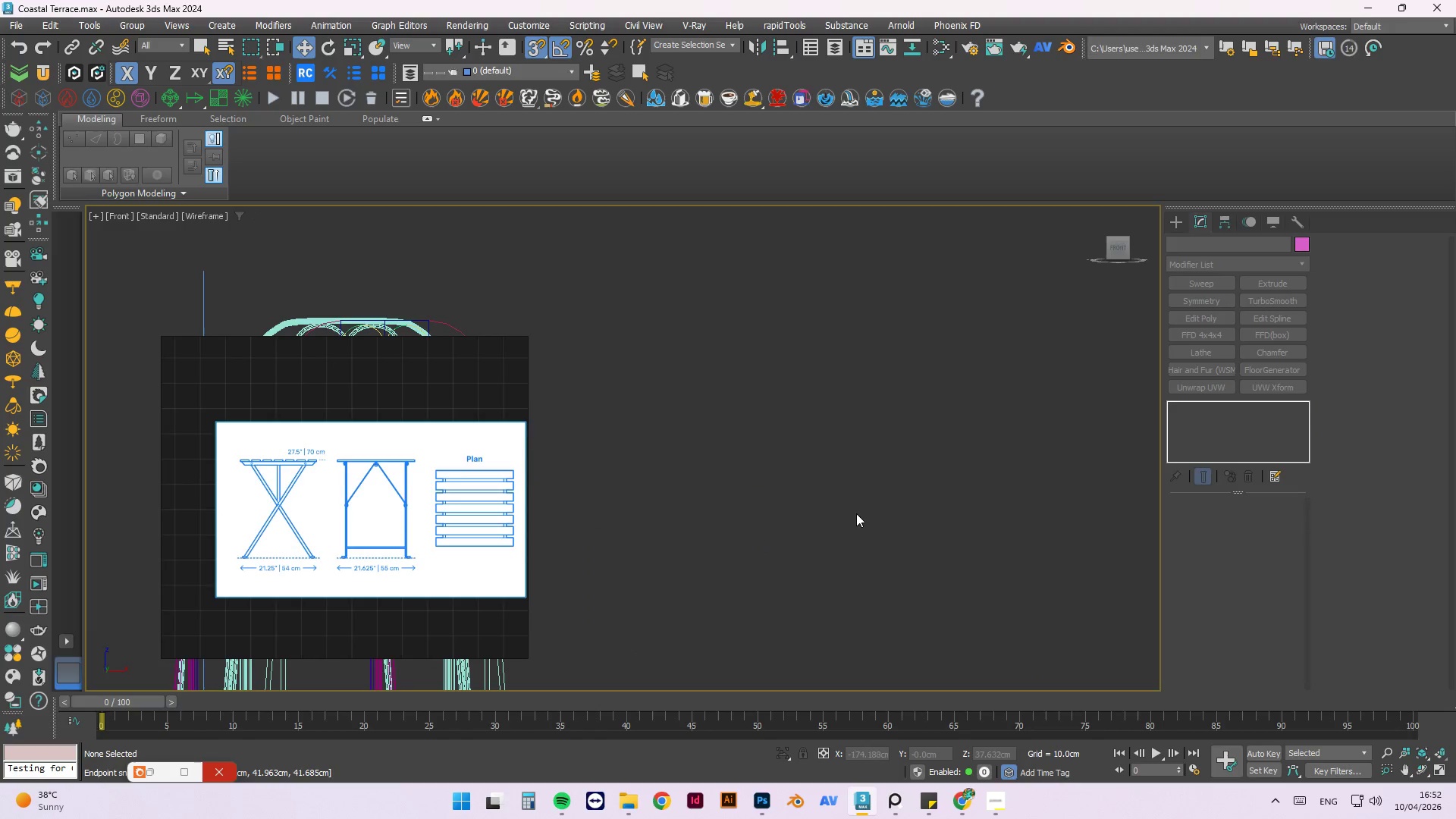 
scroll: coordinate [939, 475], scroll_direction: down, amount: 4.0
 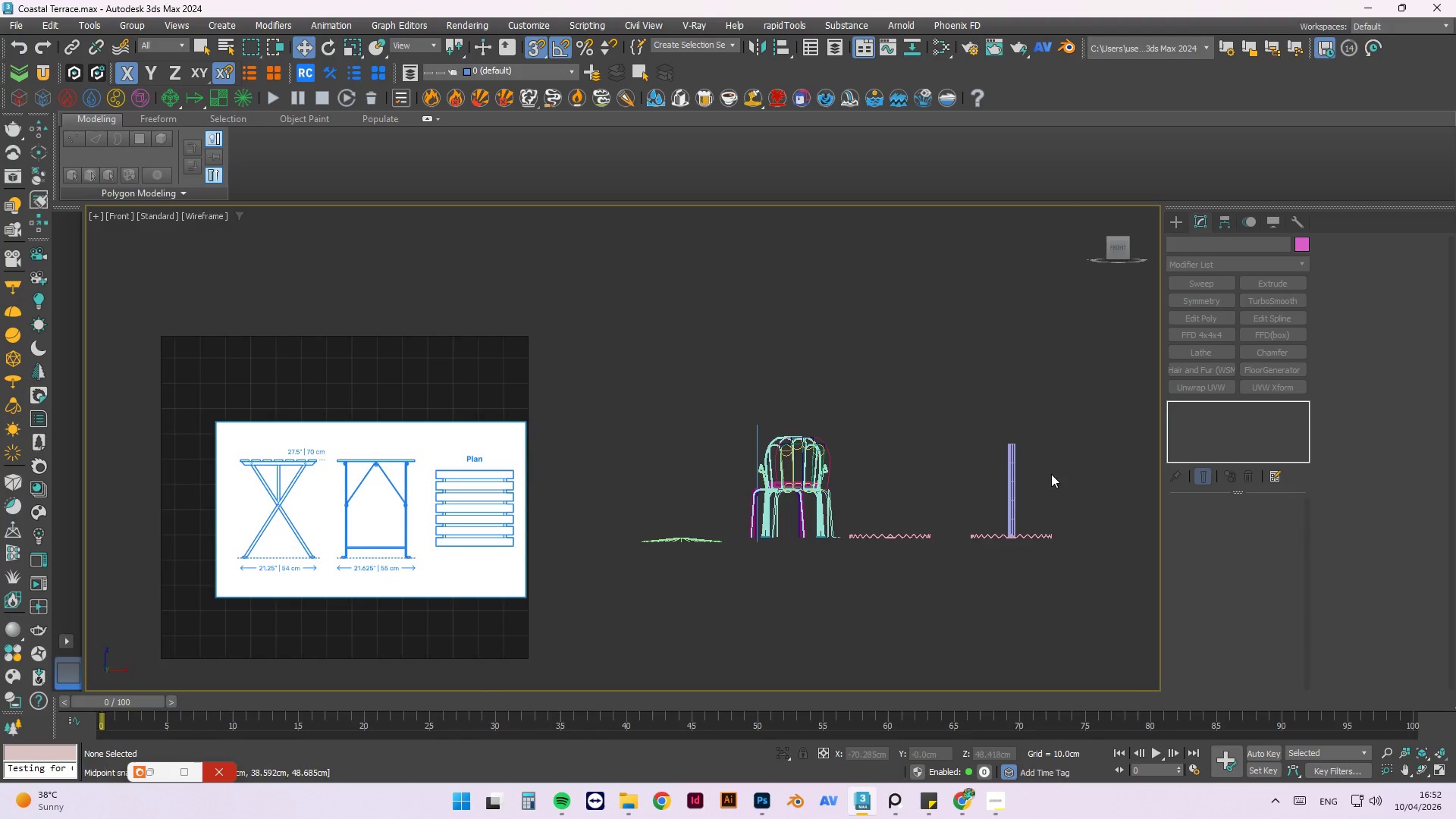 
scroll: coordinate [1003, 533], scroll_direction: up, amount: 2.0
 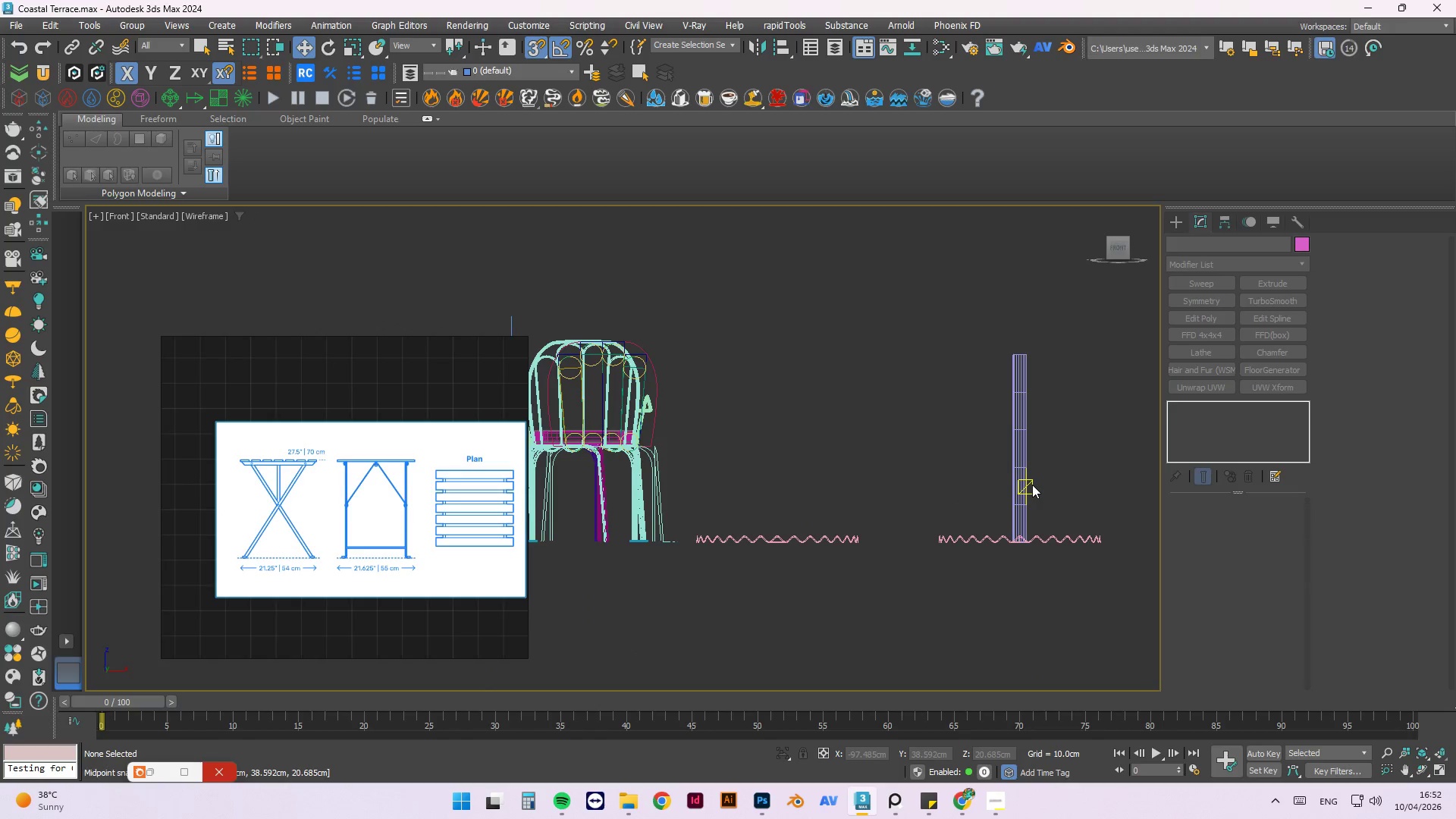 
double_click([1012, 485])
 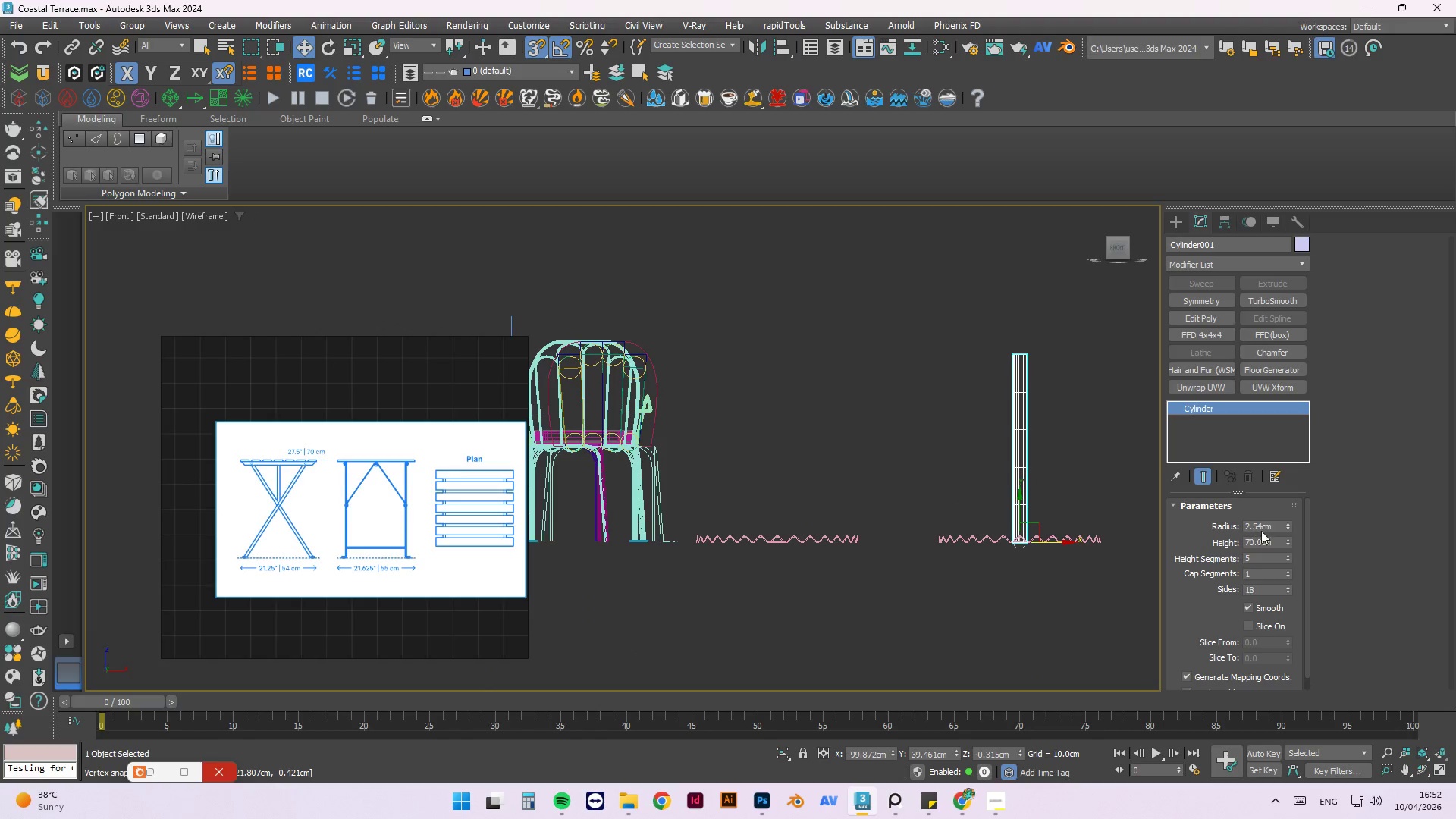 
double_click([1261, 530])
 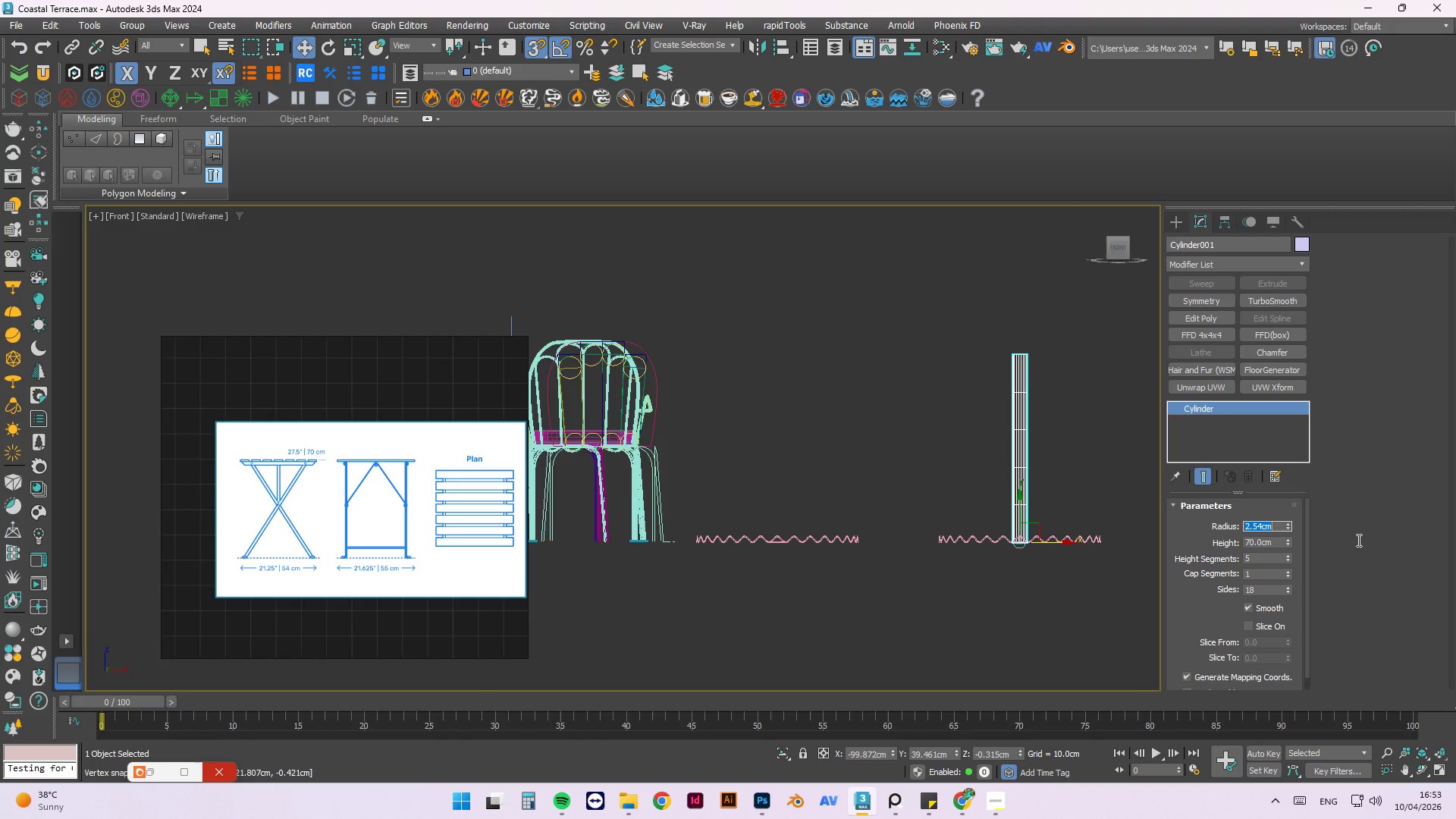 
key(Numpad2)
 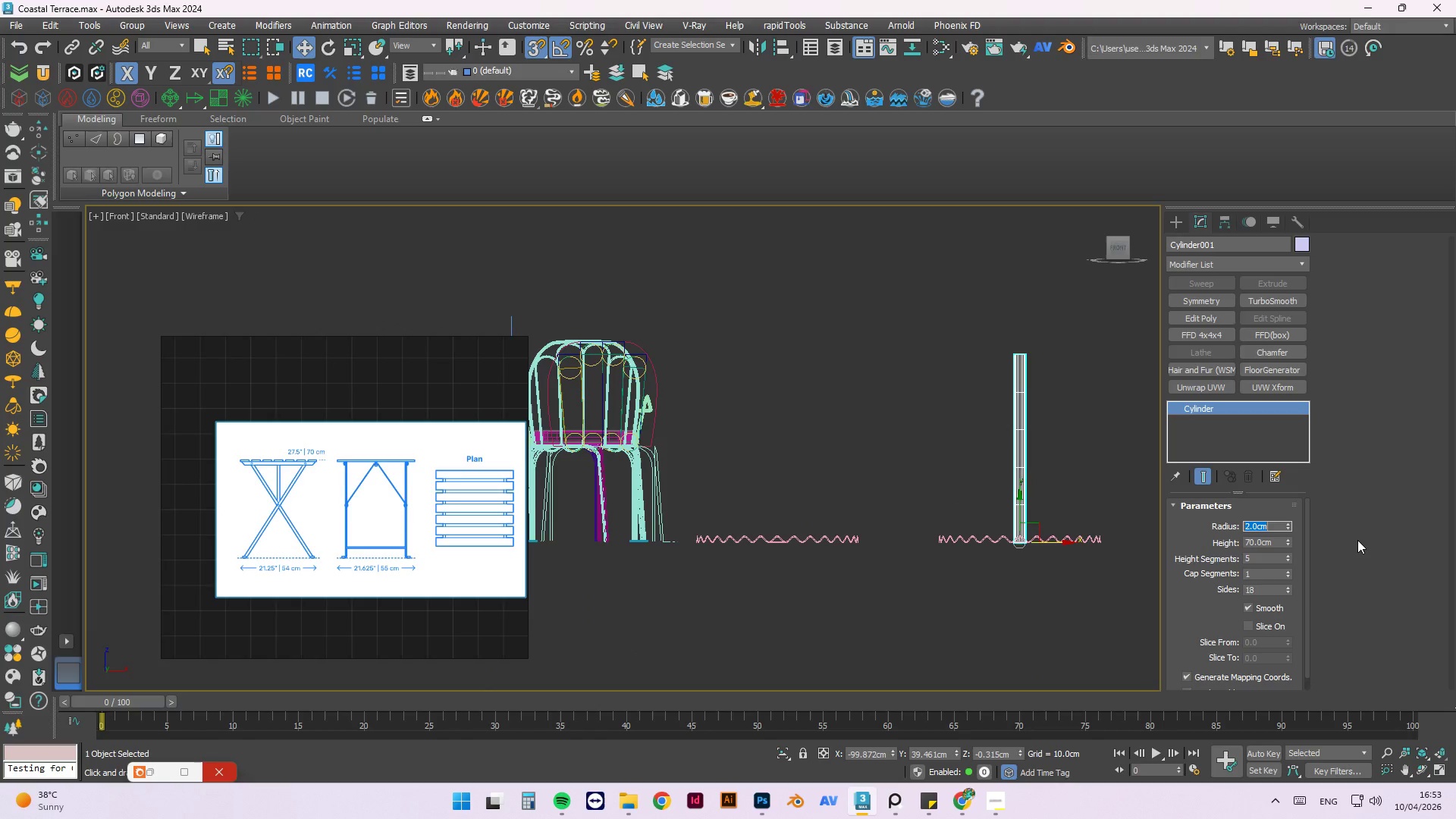 
key(NumpadEnter)
 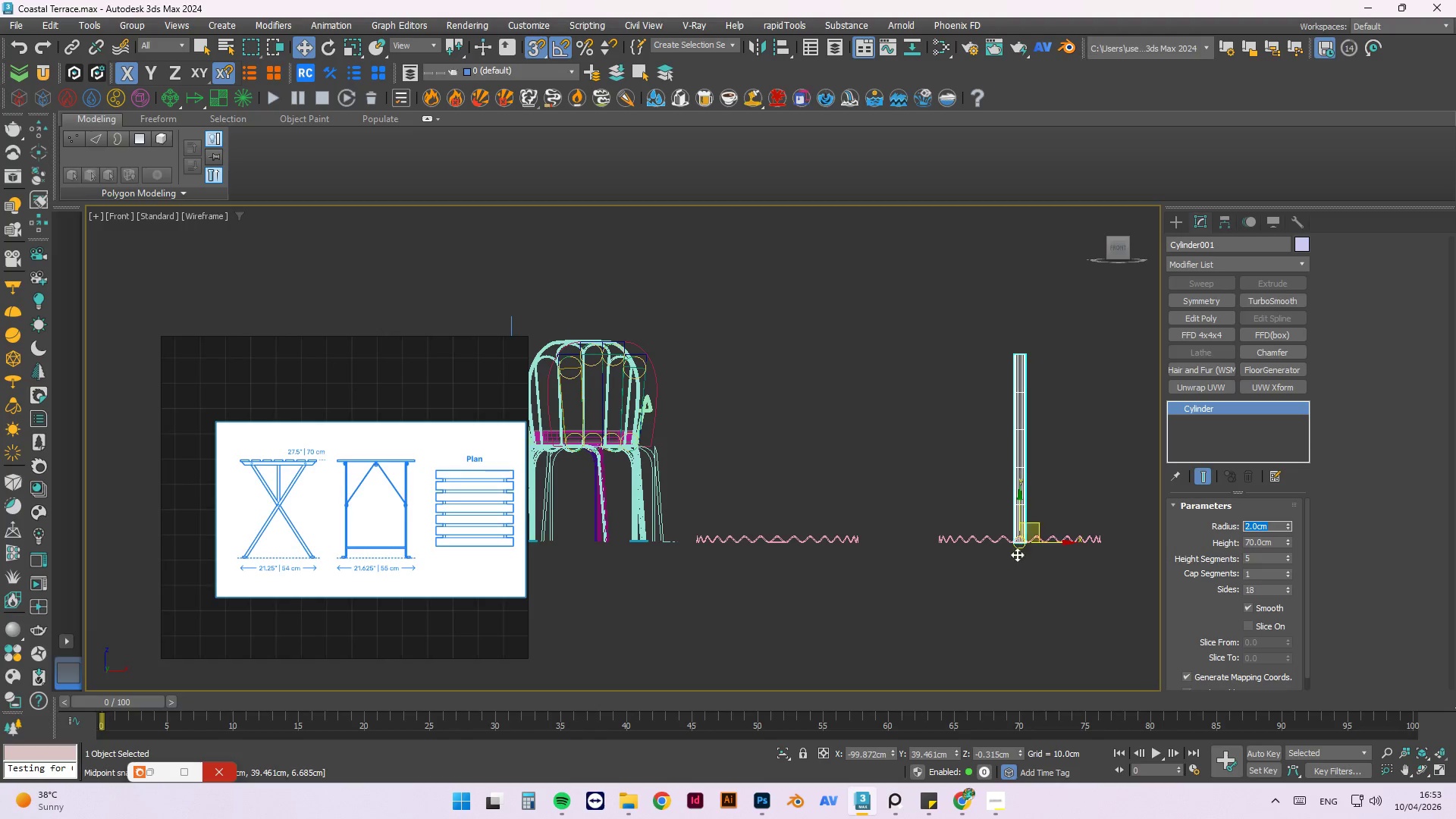 
left_click([899, 799])
 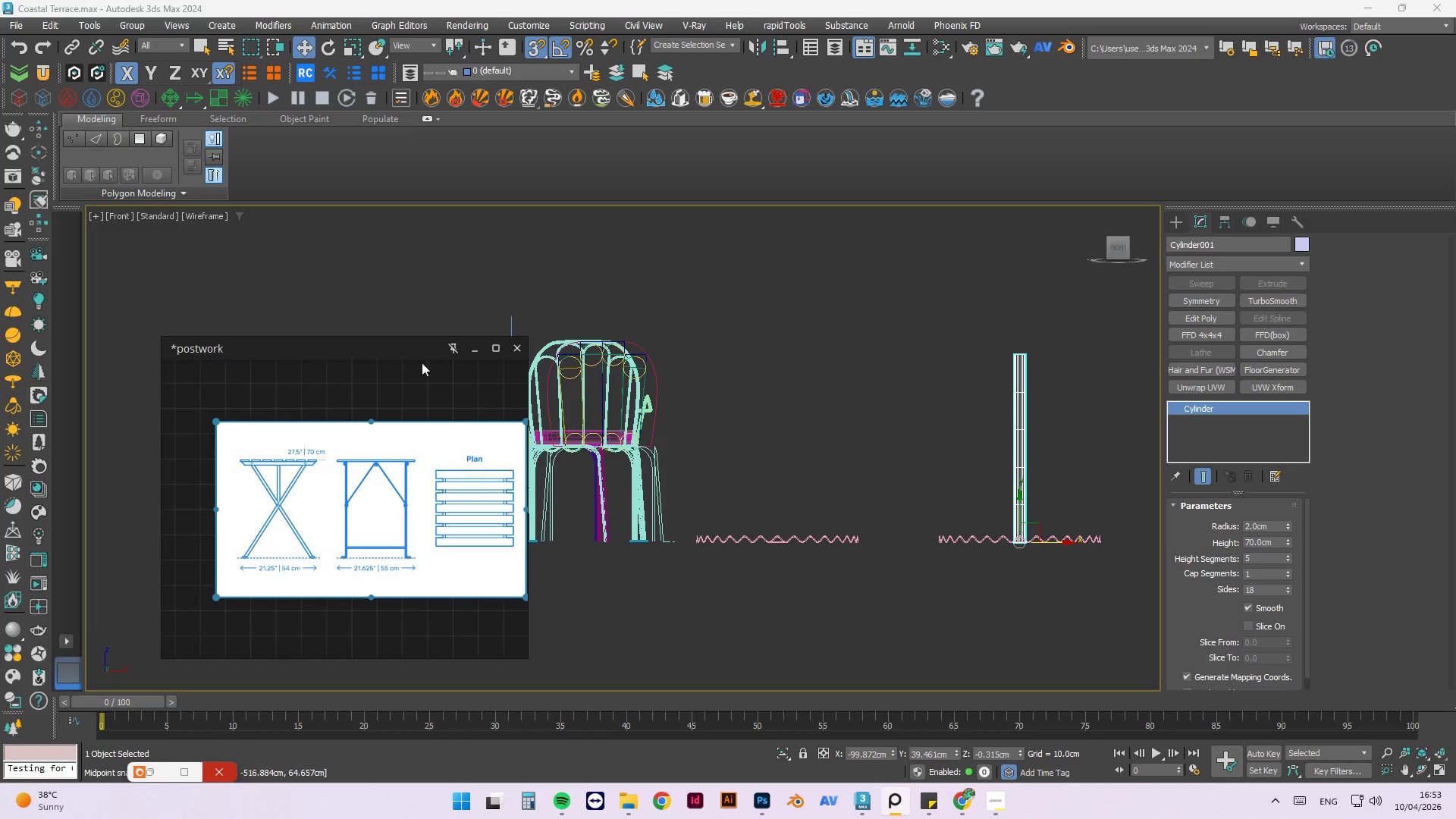 
left_click([474, 350])
 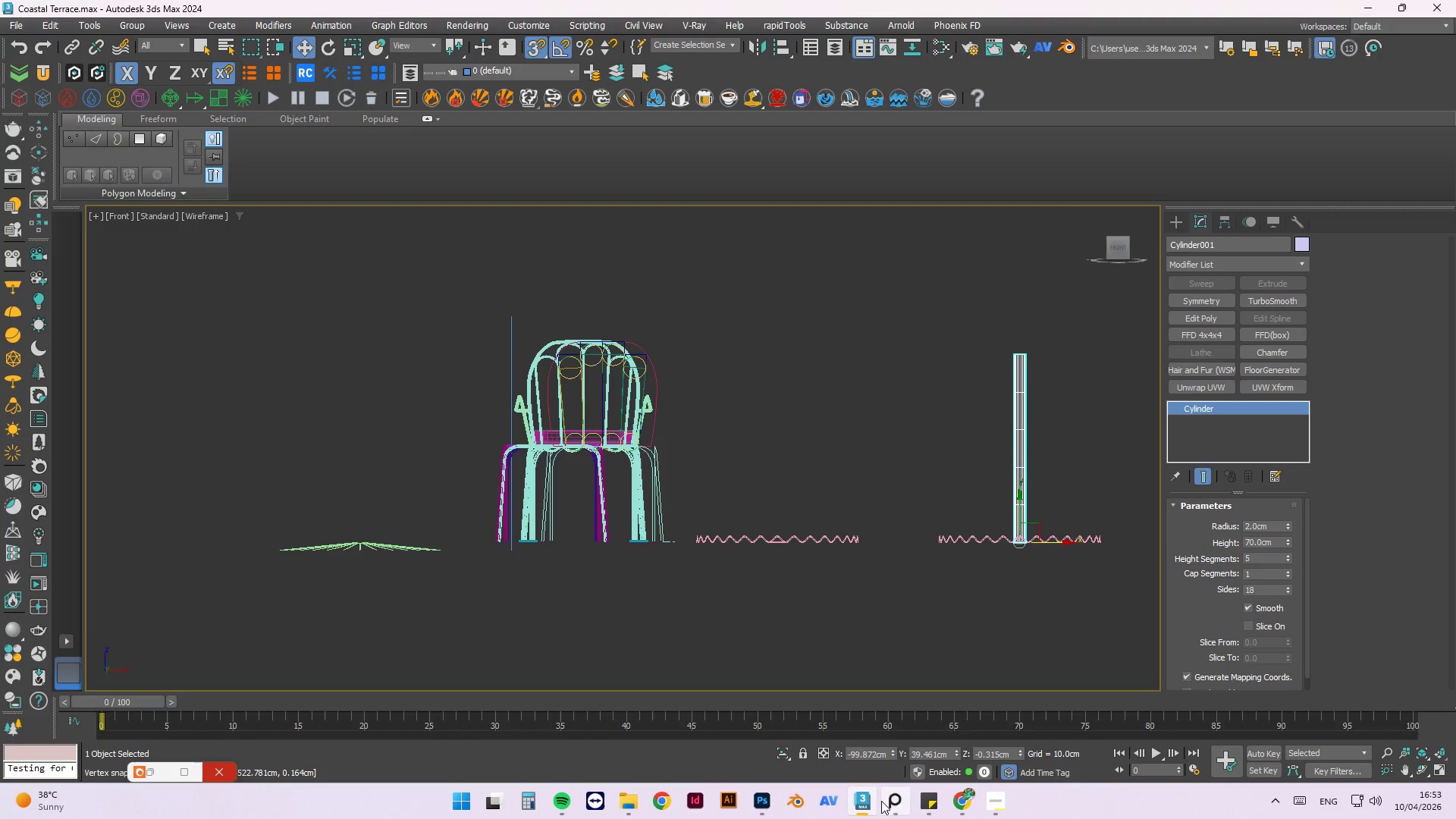 
left_click([890, 805])
 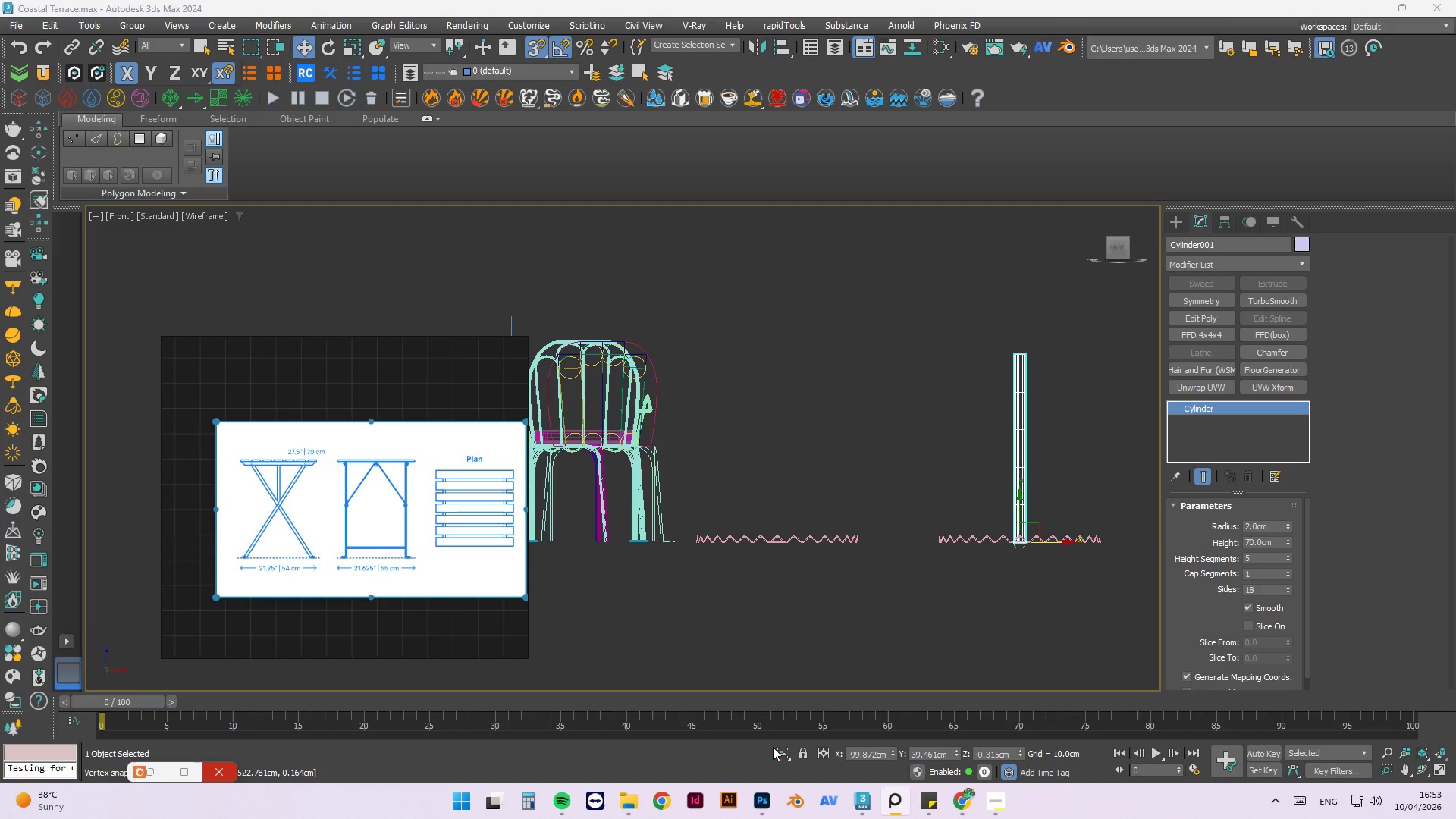 
scroll: coordinate [279, 538], scroll_direction: down, amount: 4.0
 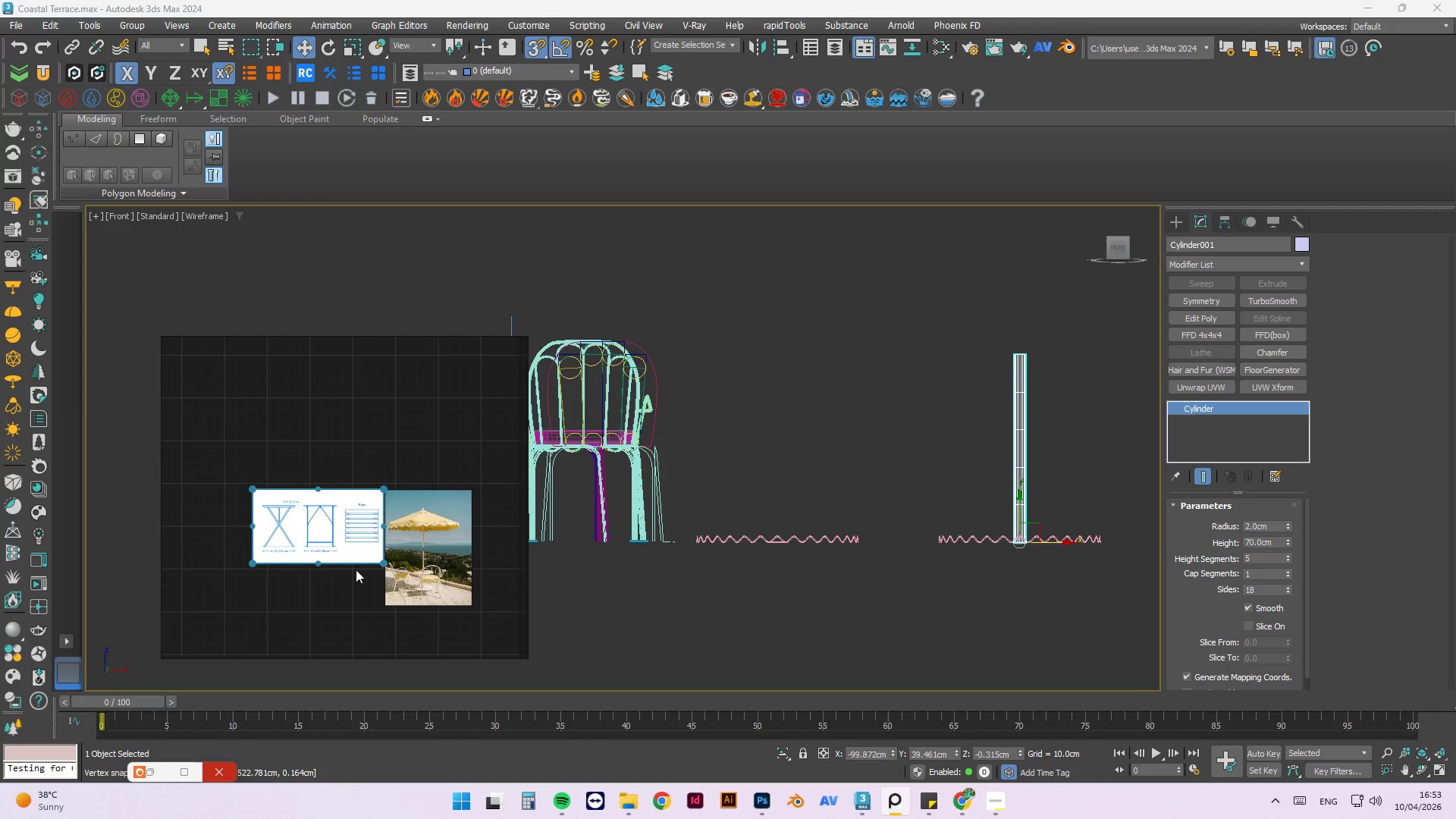 
scroll: coordinate [318, 590], scroll_direction: up, amount: 11.0
 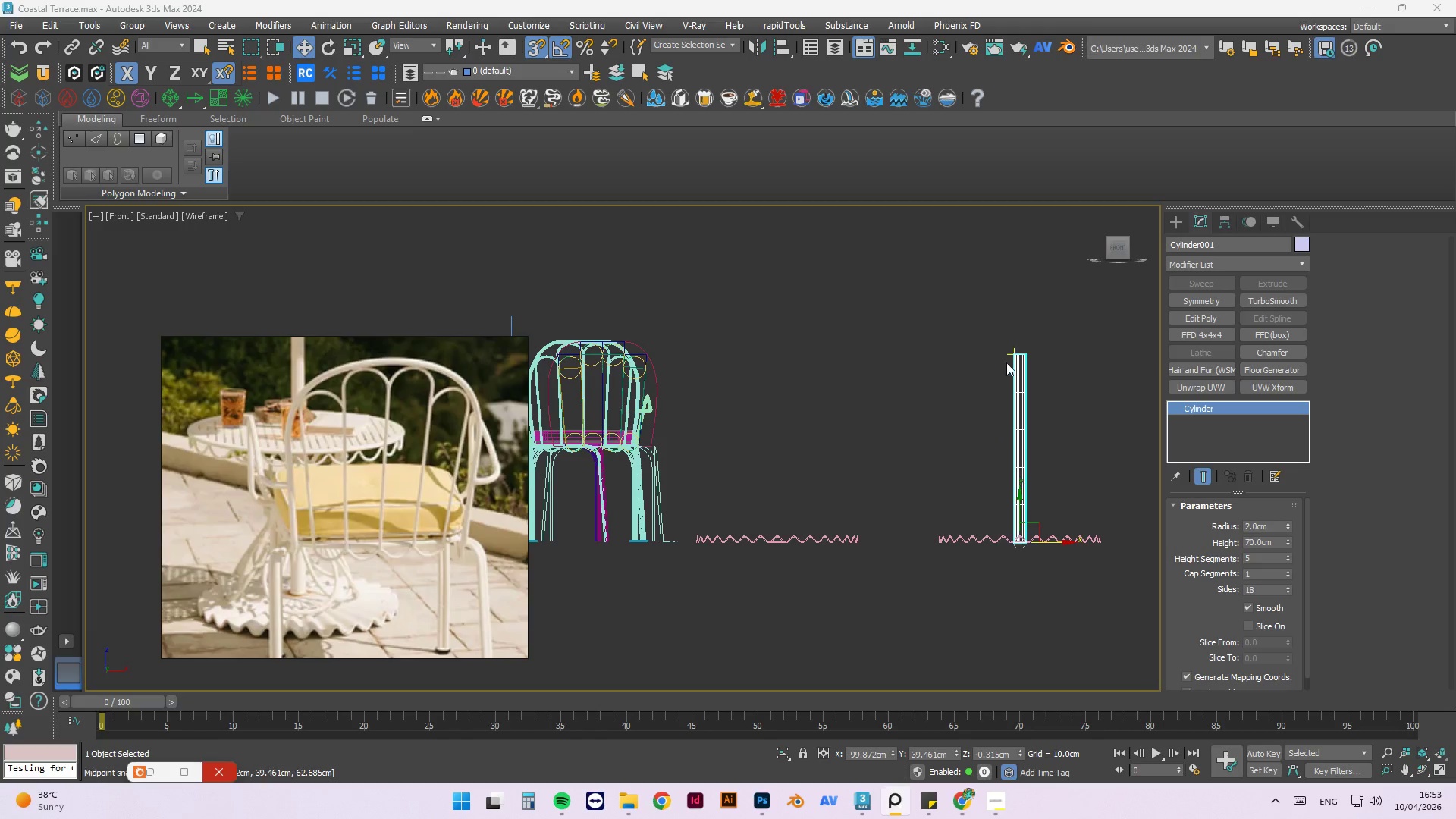 
left_click([1075, 303])
 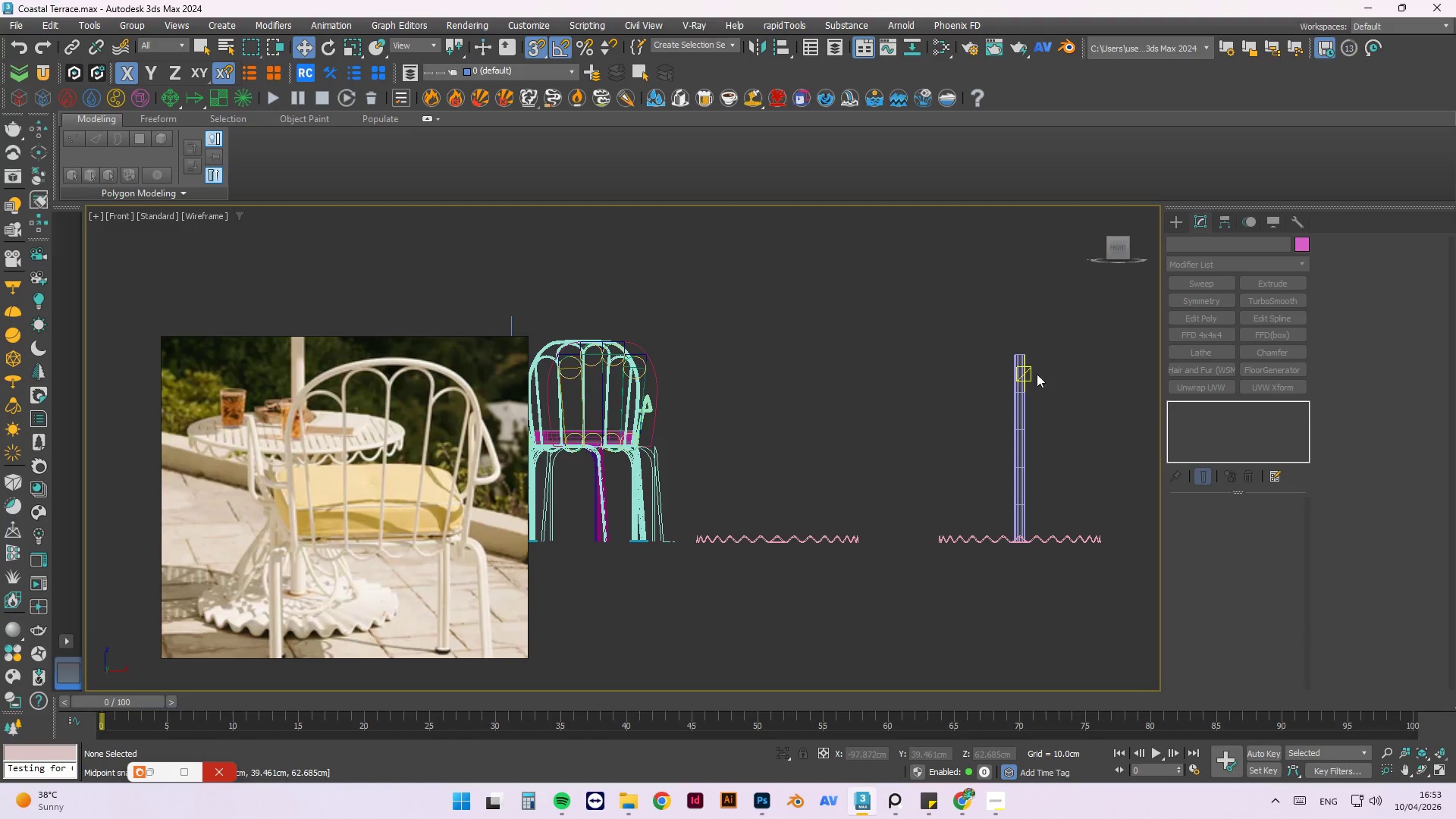 
left_click([1025, 379])
 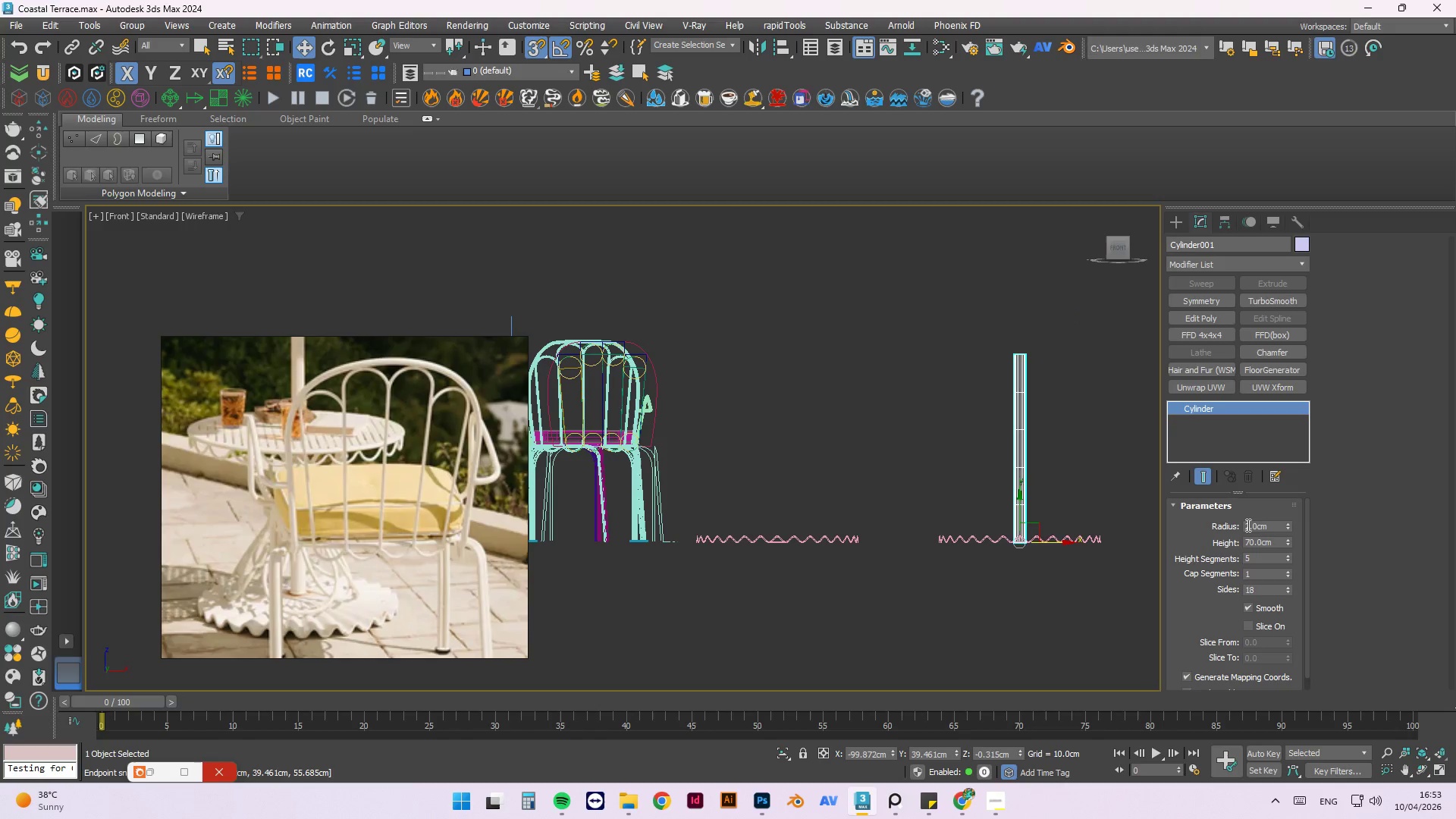 
left_click_drag(start_coordinate=[1249, 523], to_coordinate=[1254, 523])
 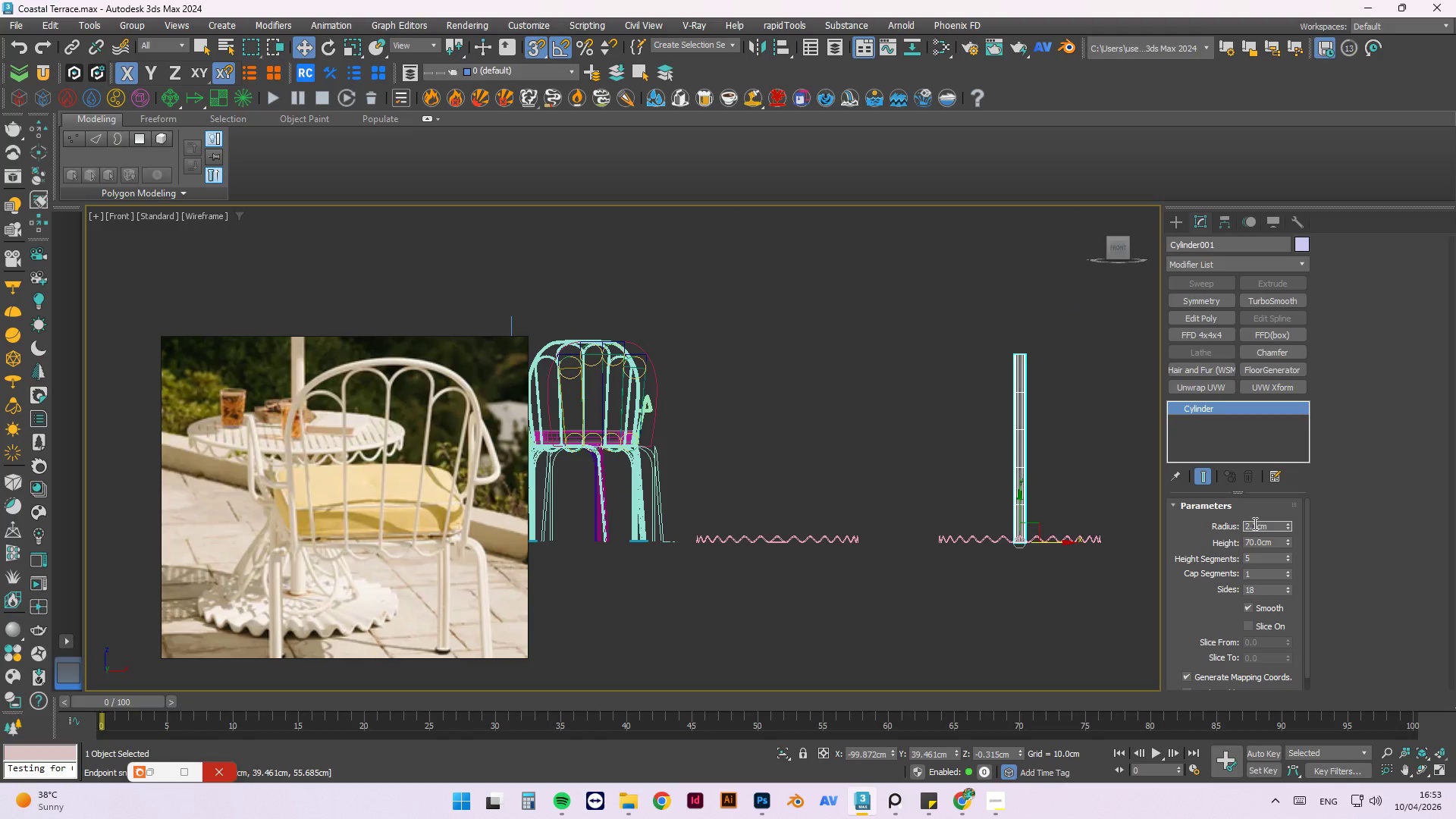 
double_click([1254, 523])
 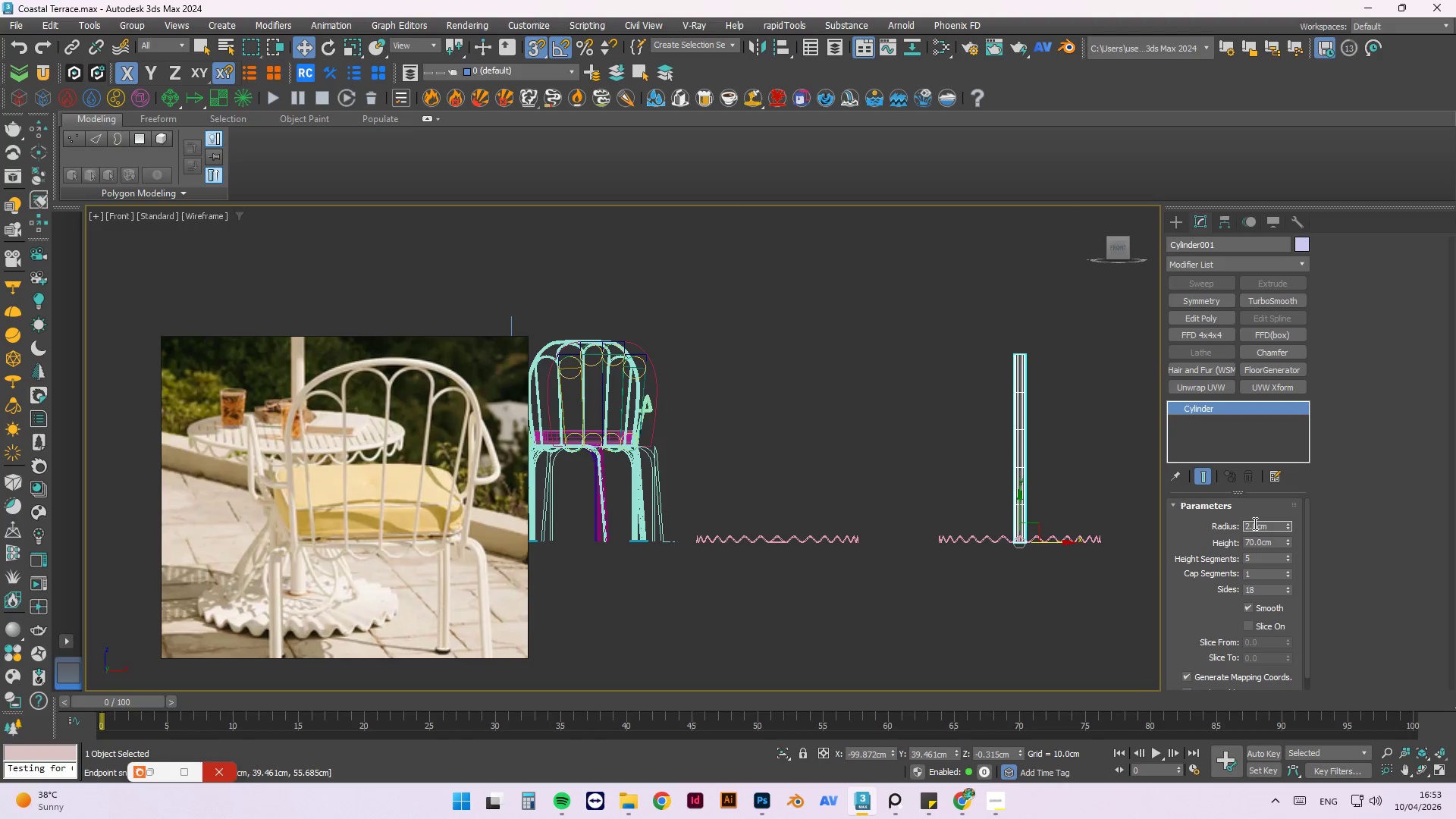 
double_click([1254, 523])
 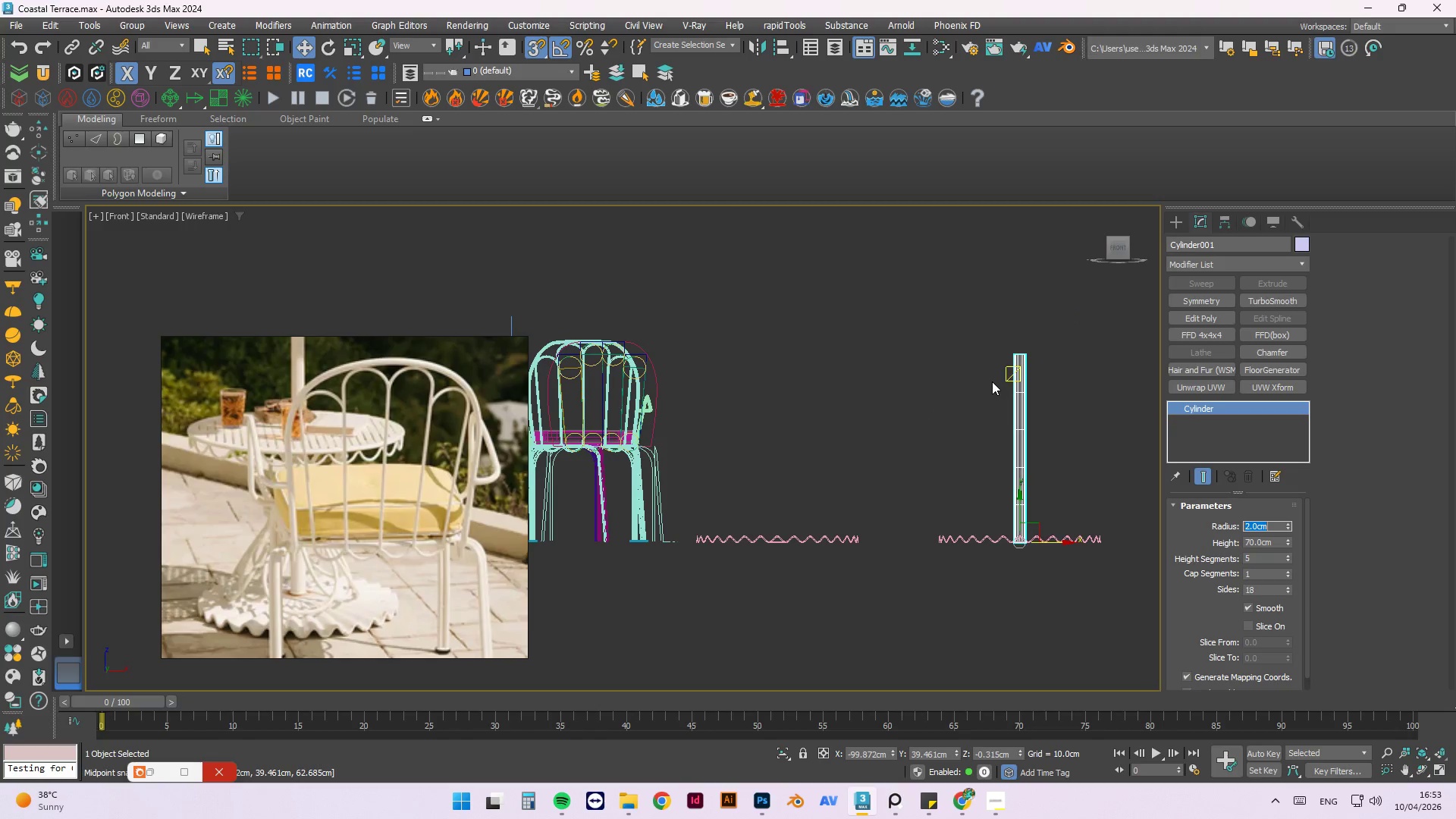 
hold_key(key=AltLeft, duration=1.5)
 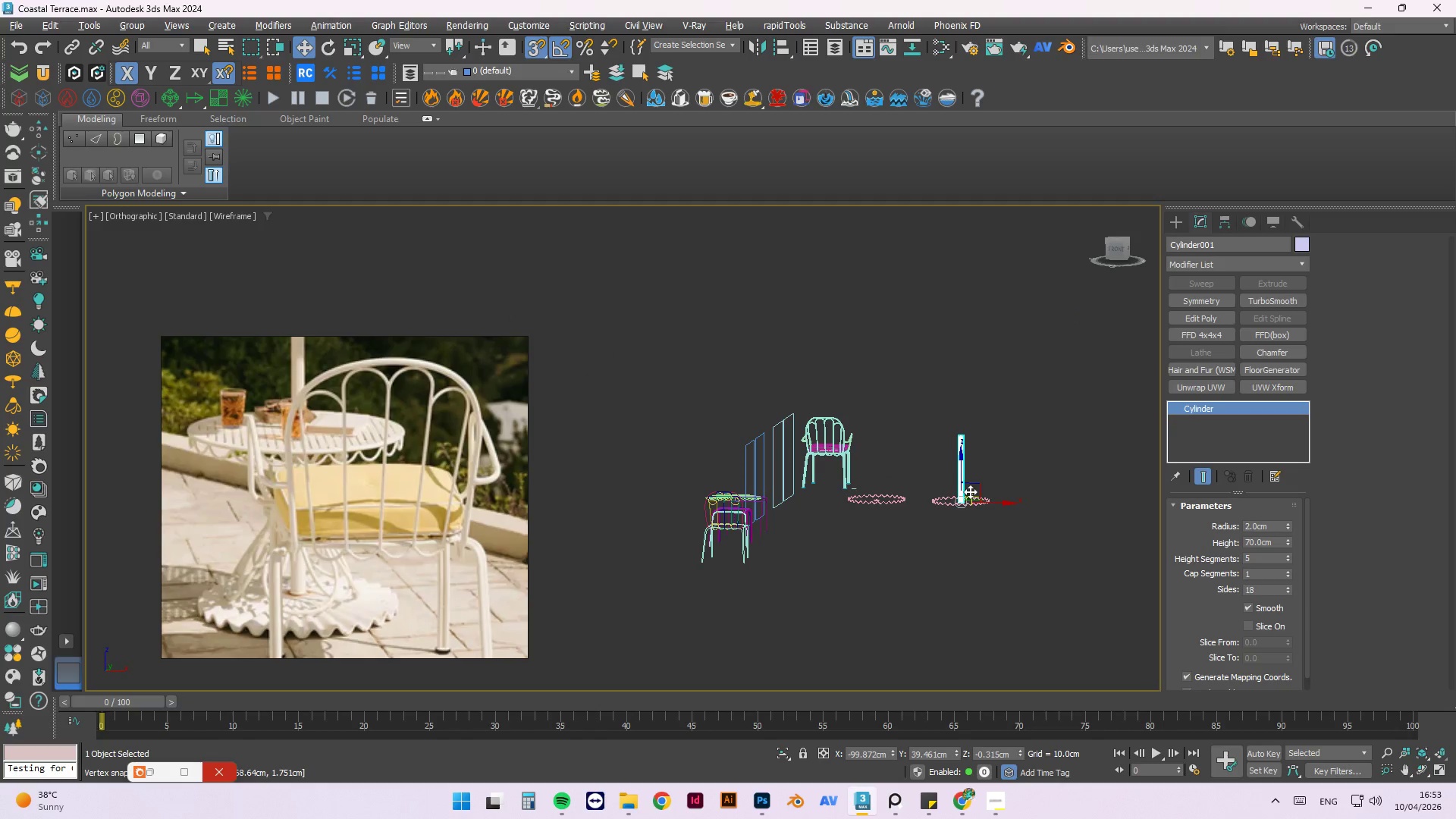 
scroll: coordinate [928, 483], scroll_direction: down, amount: 3.0
 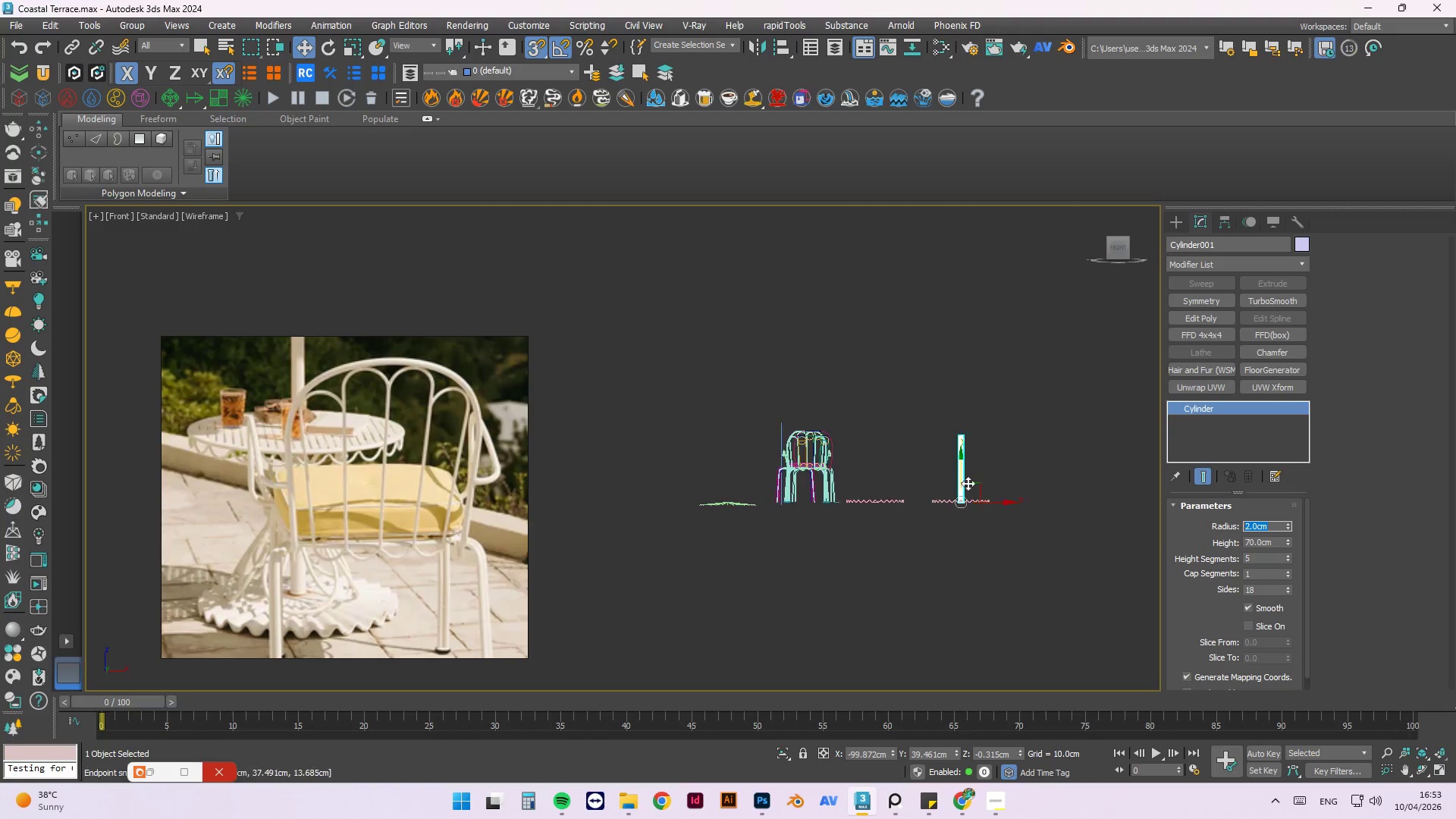 
hold_key(key=AltLeft, duration=0.53)
 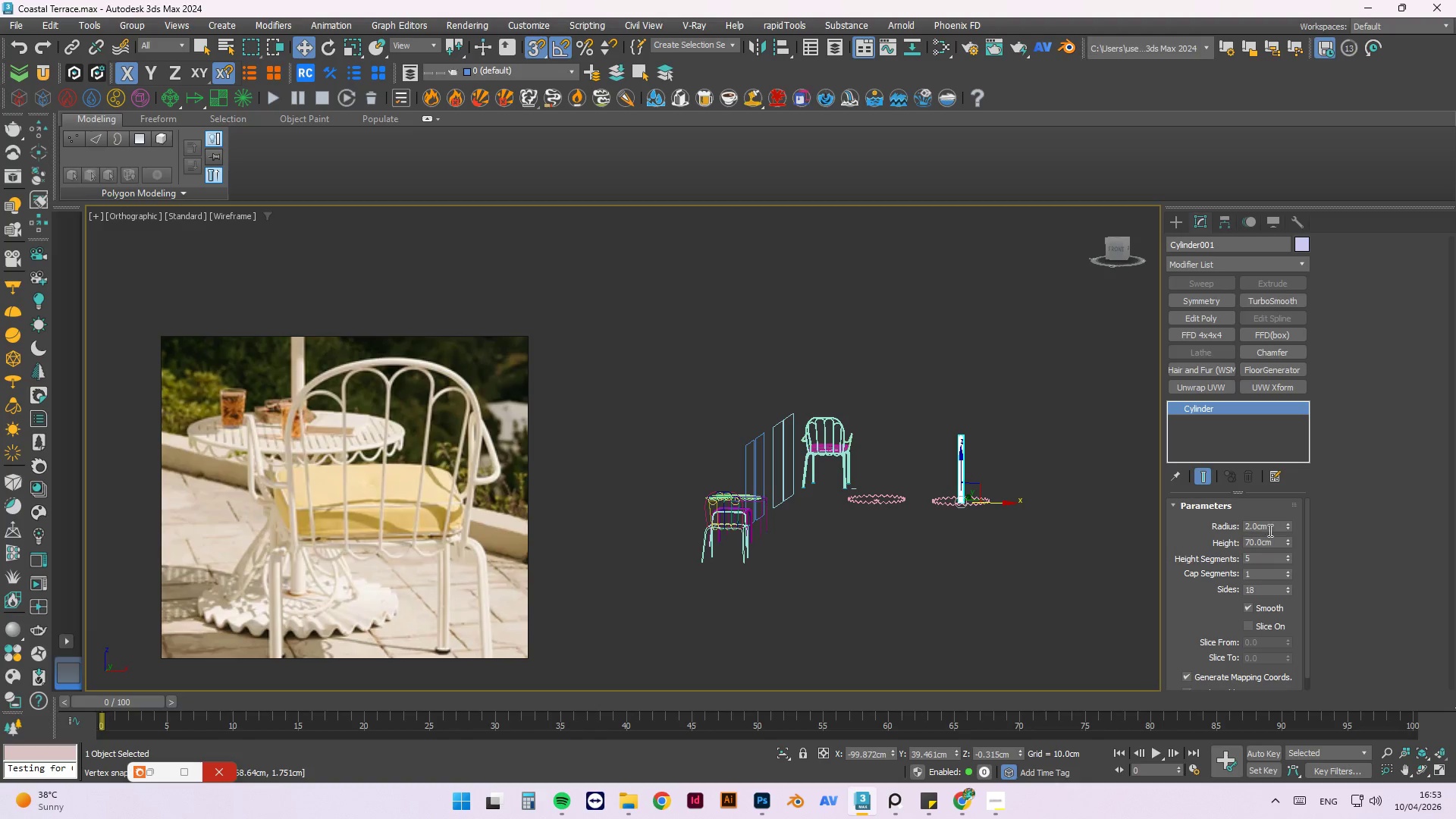 
hold_key(key=AltLeft, duration=0.69)
 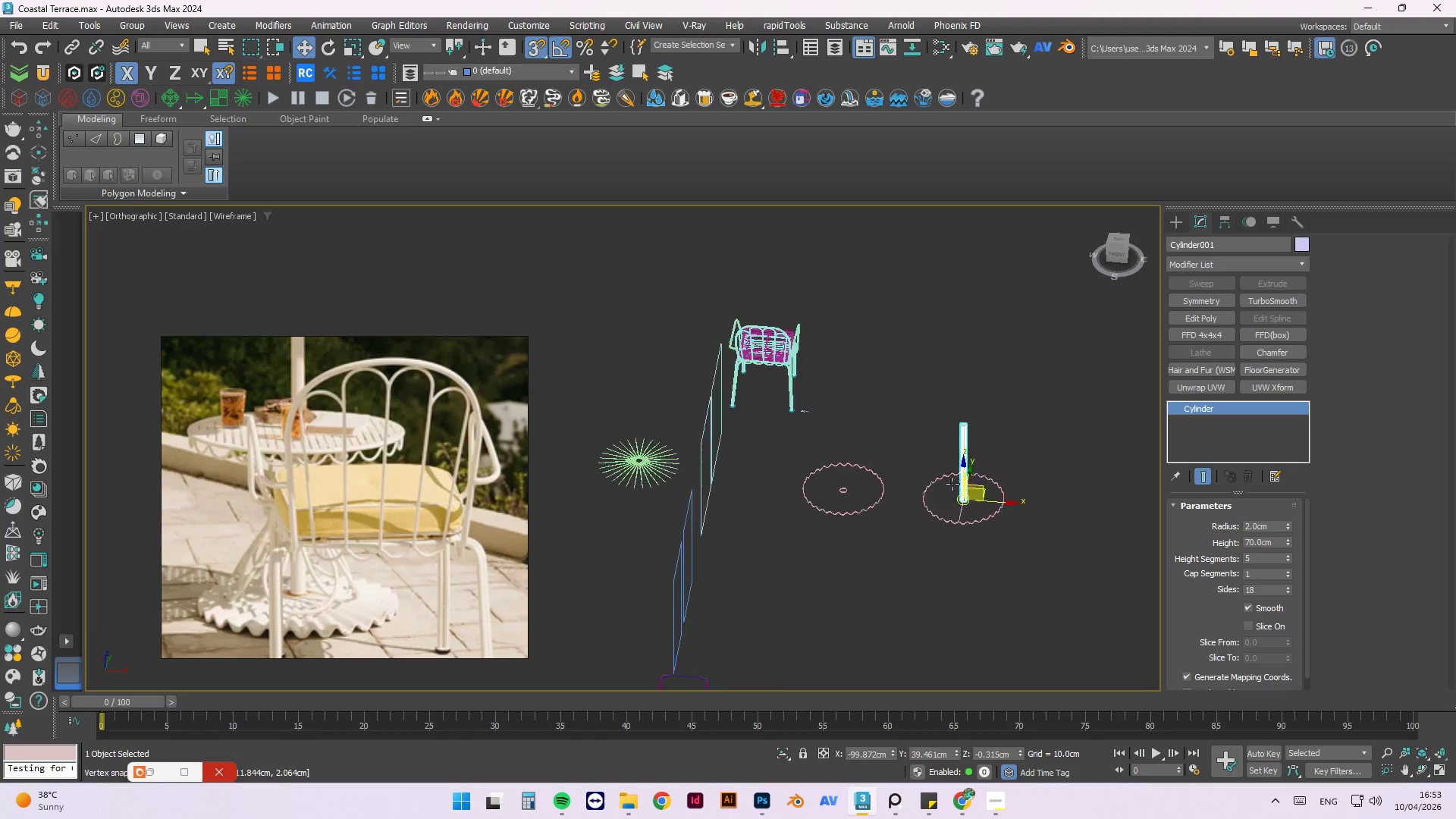 
scroll: coordinate [952, 483], scroll_direction: up, amount: 3.0
 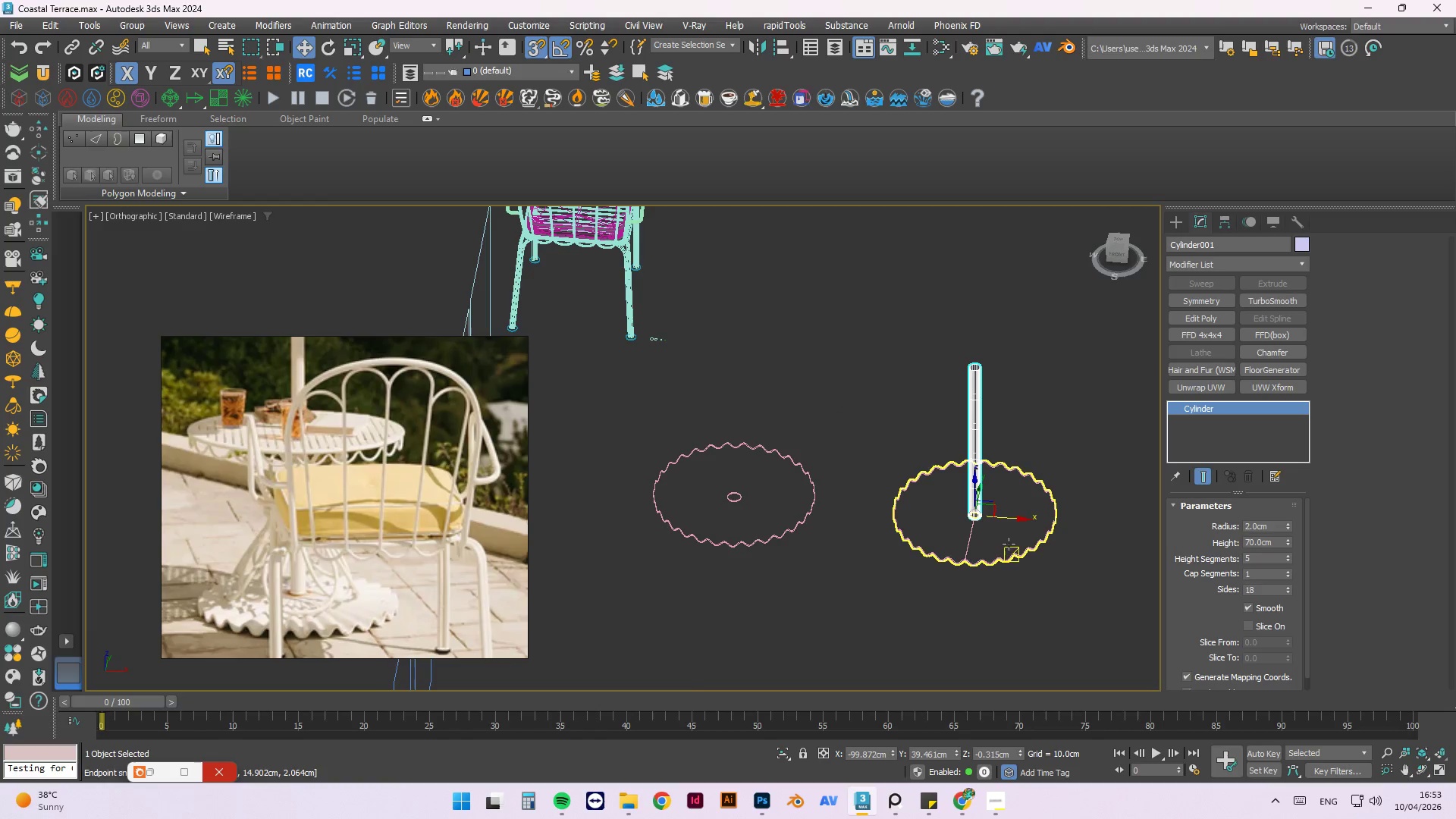 
key(T)
 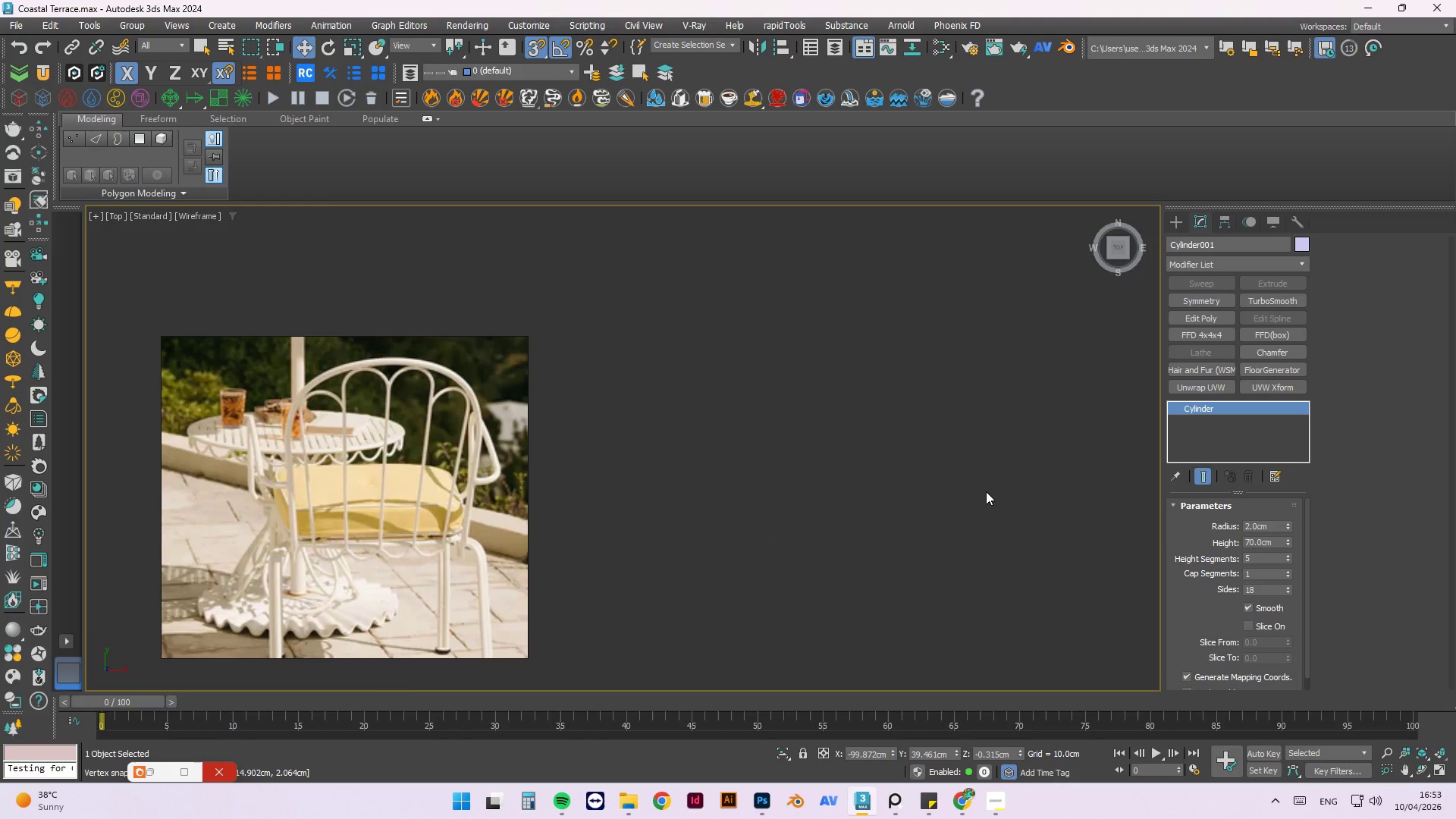 
scroll: coordinate [920, 417], scroll_direction: down, amount: 3.0
 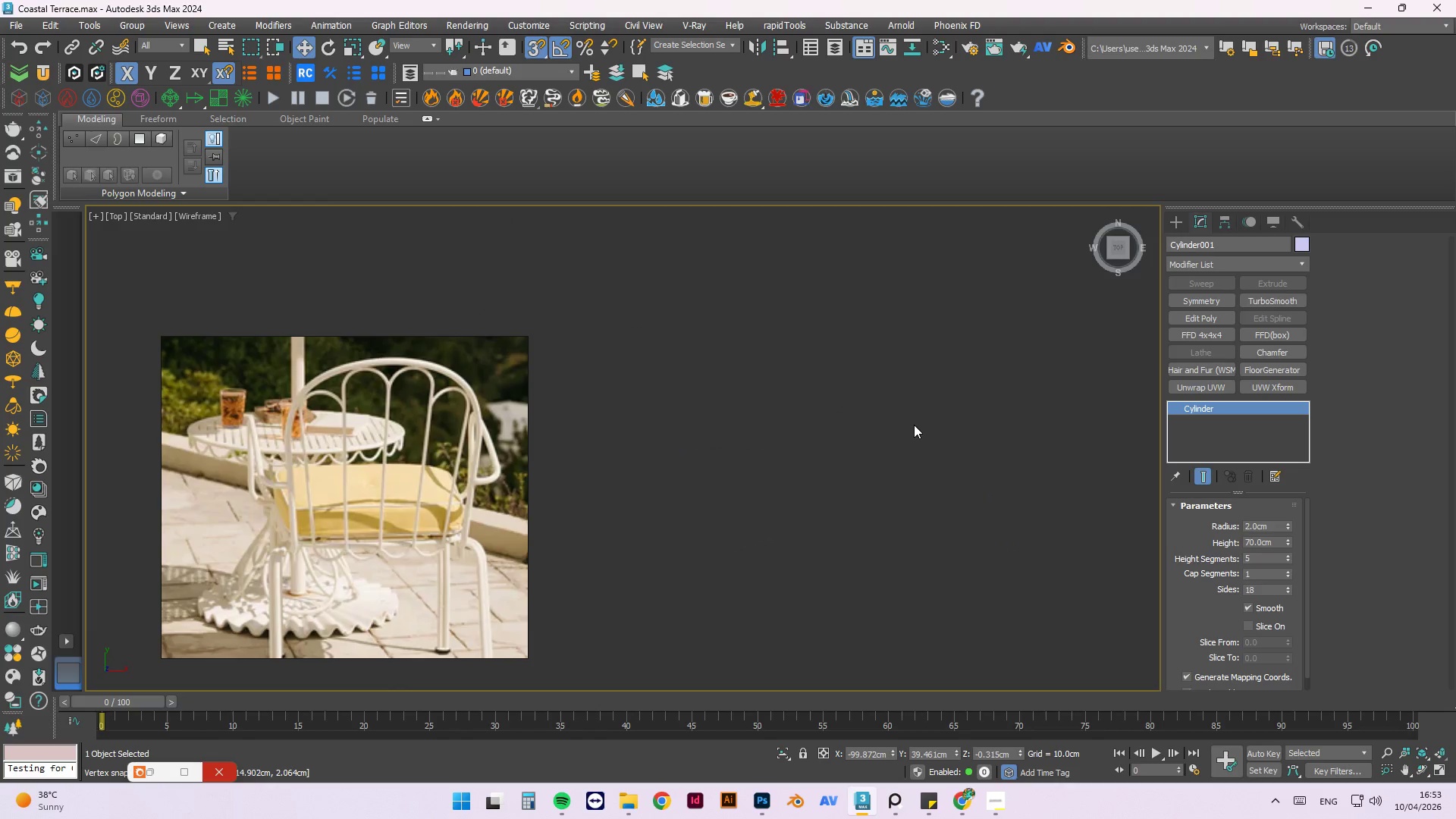 
key(Z)
 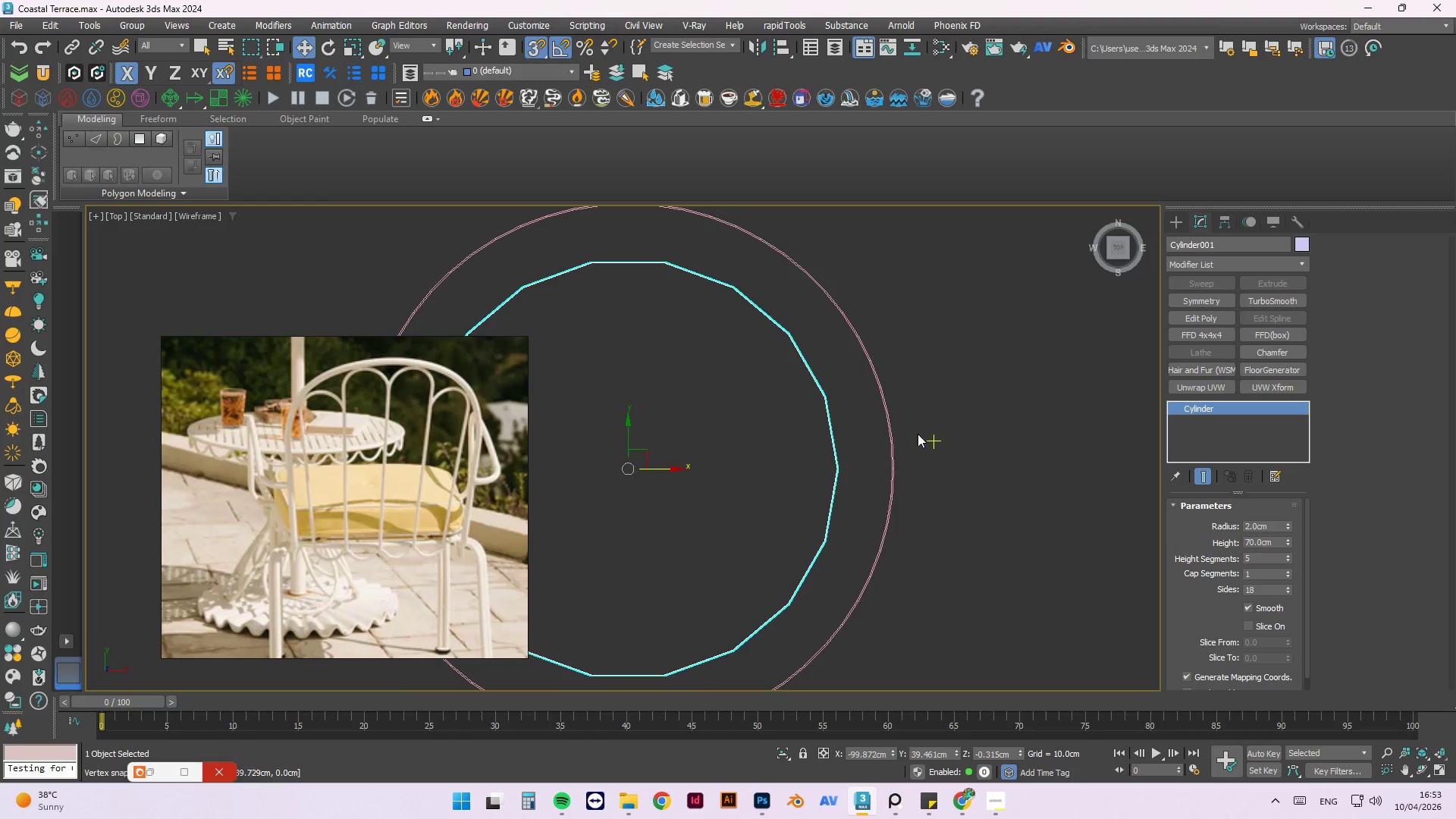 
scroll: coordinate [981, 437], scroll_direction: down, amount: 3.0
 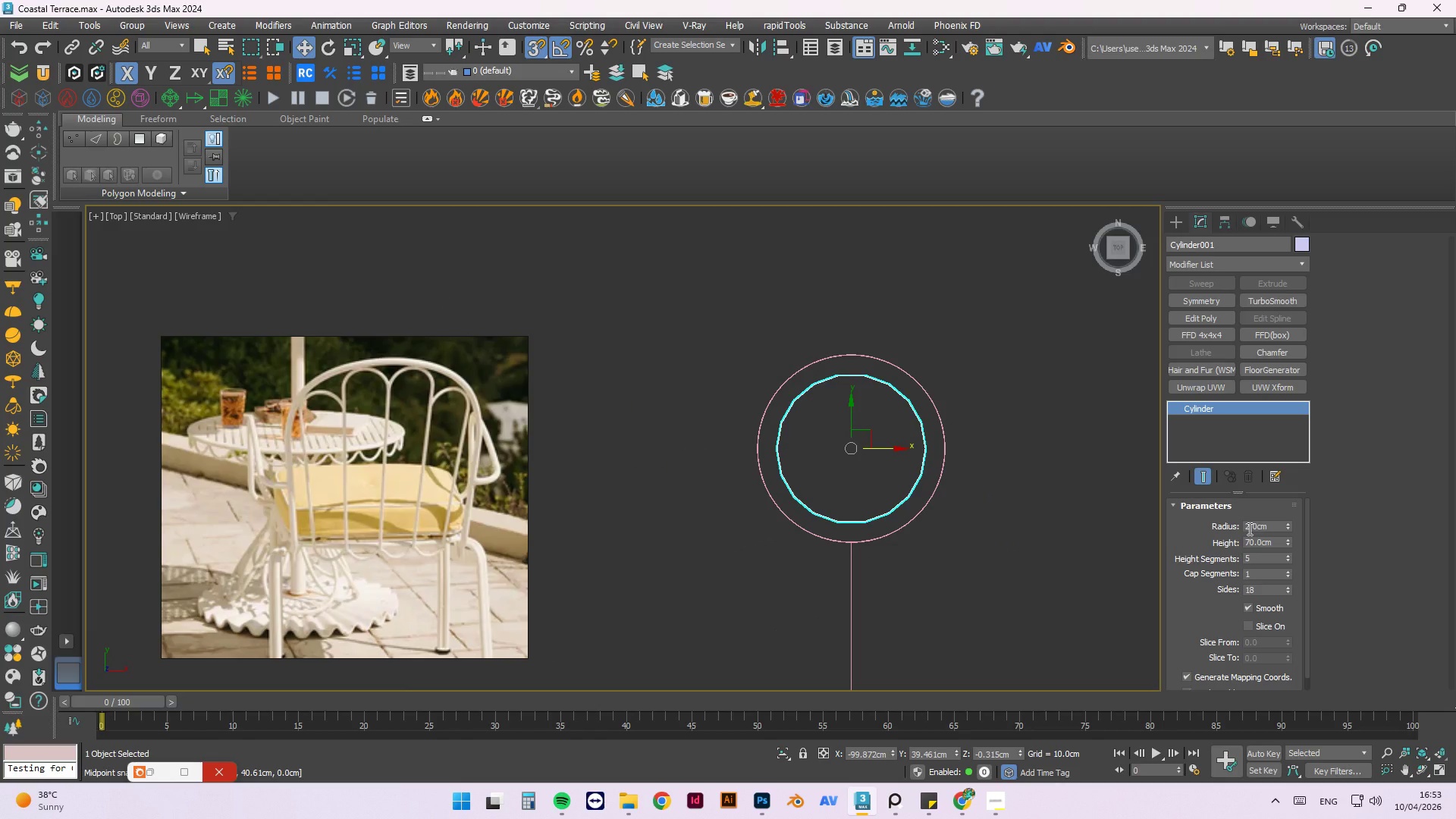 
wait(5.19)
 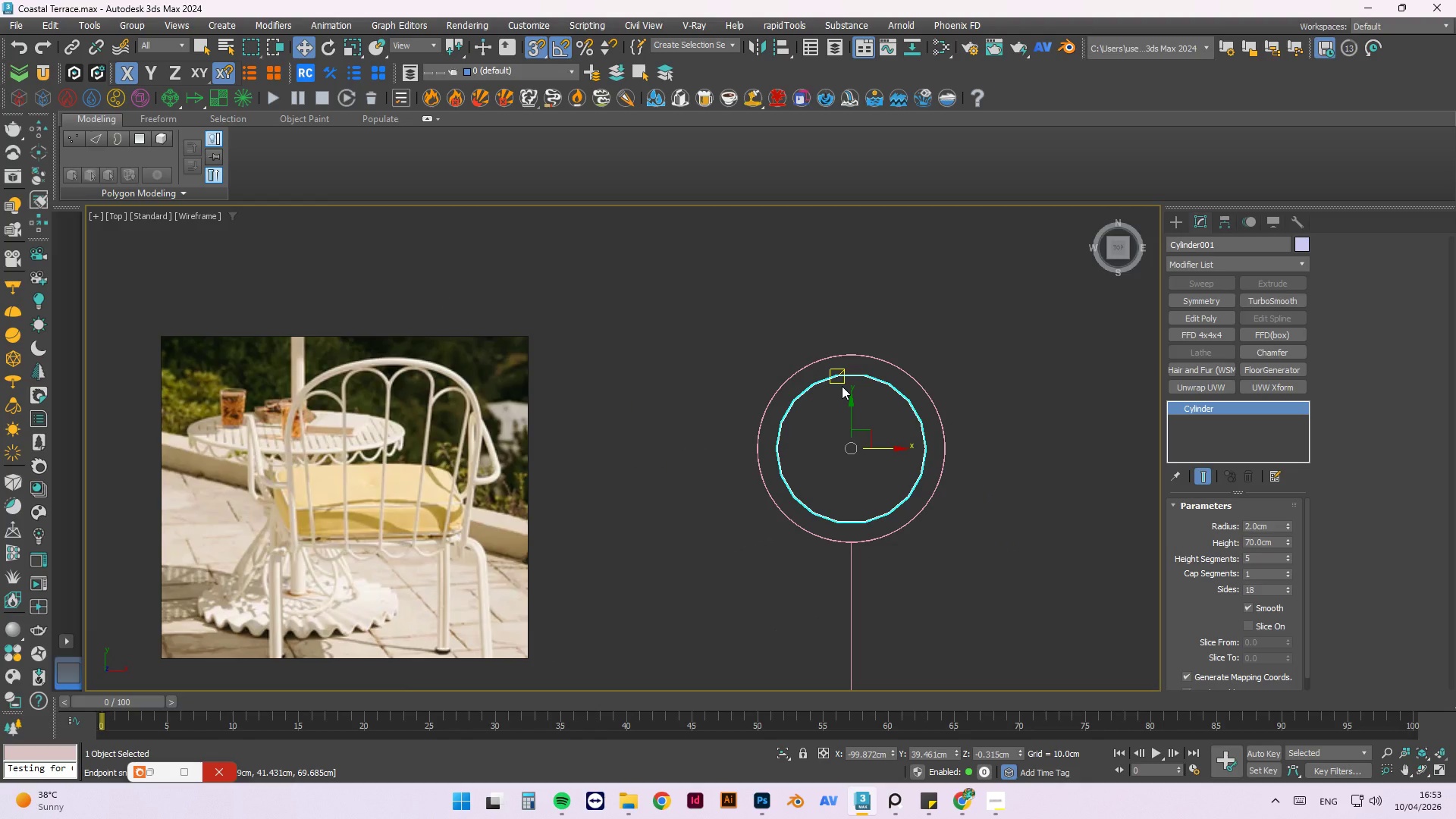 
double_click([1248, 529])
 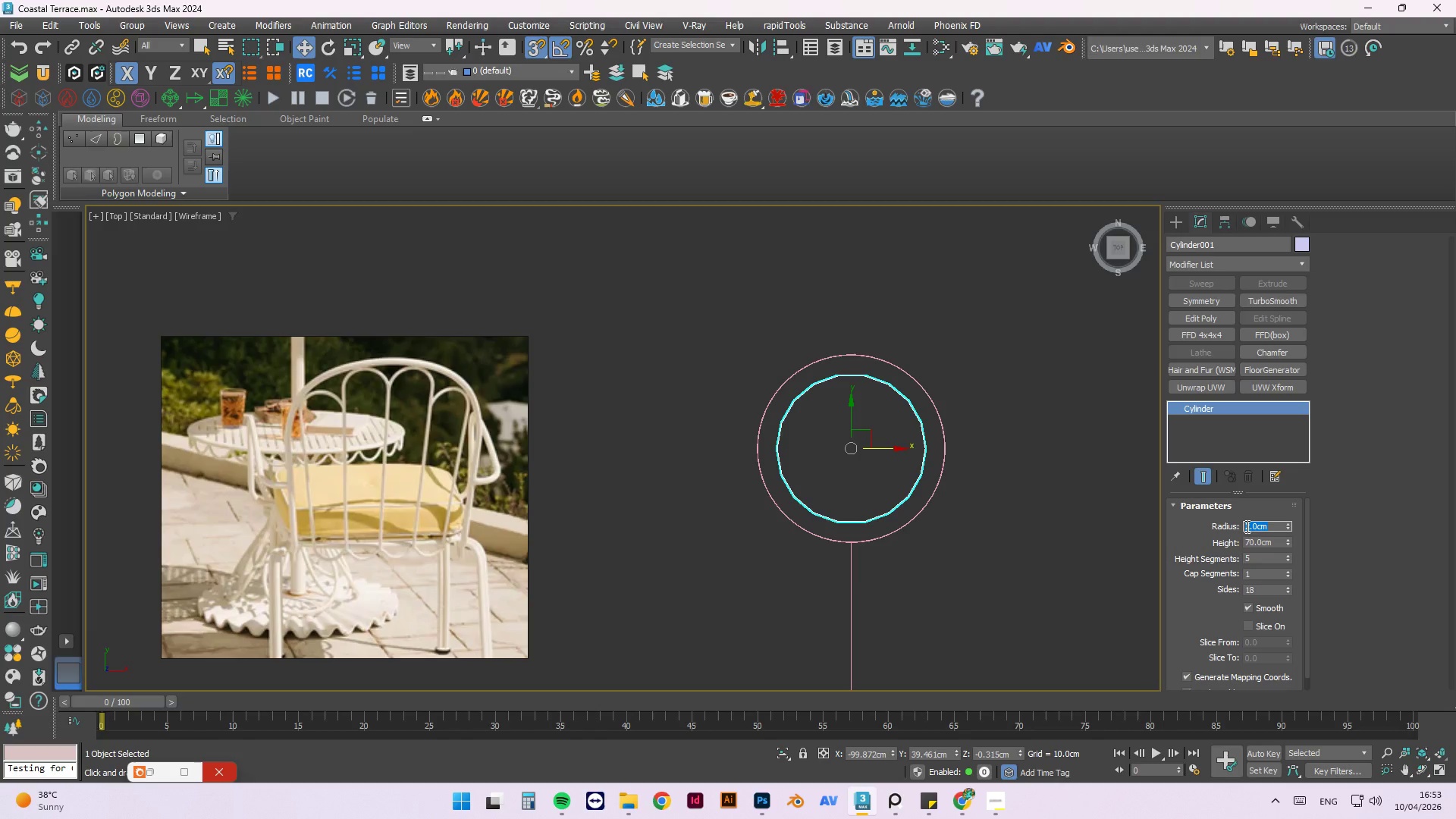 
key(Numpad2)
 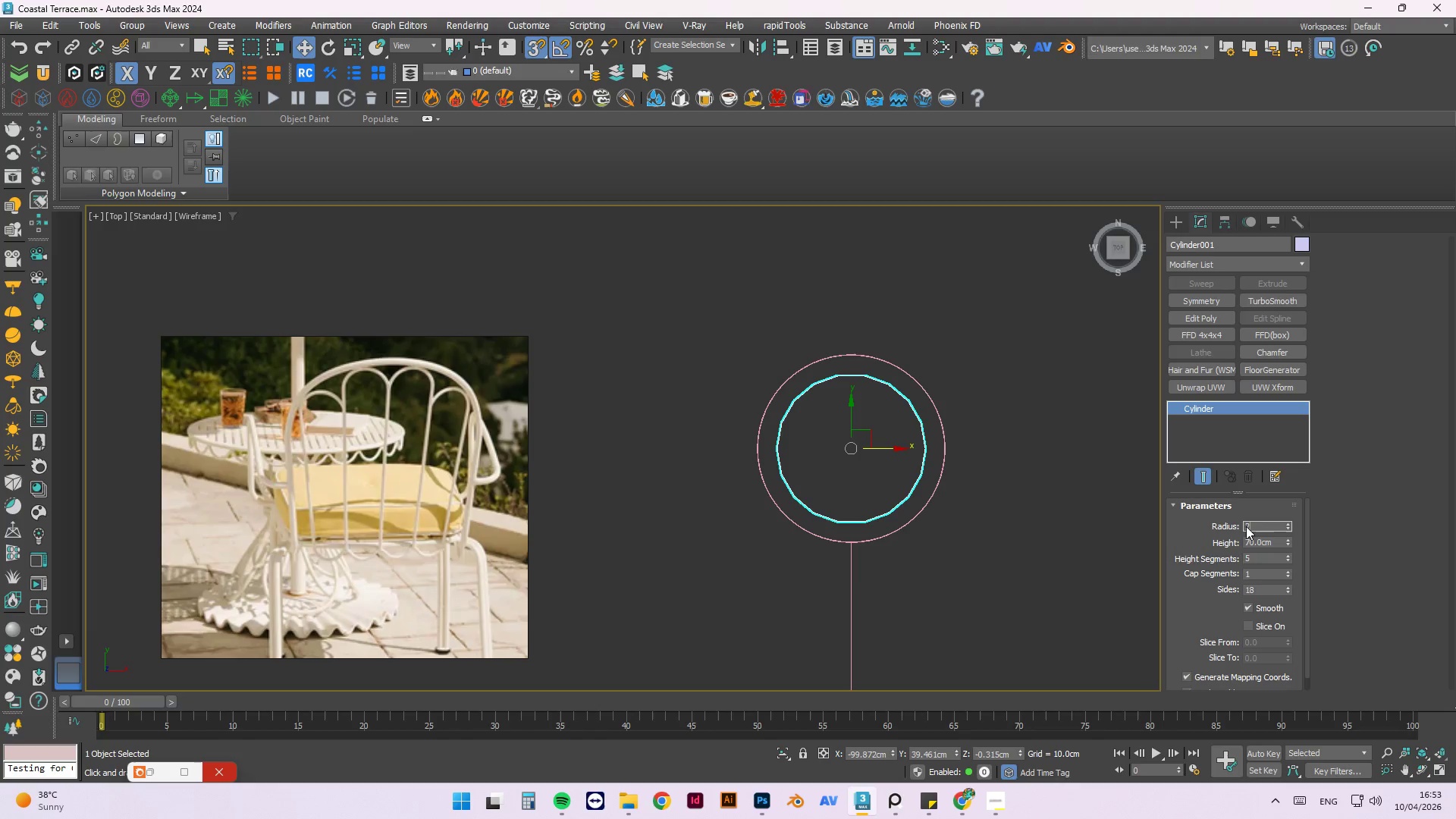 
key(NumpadDecimal)
 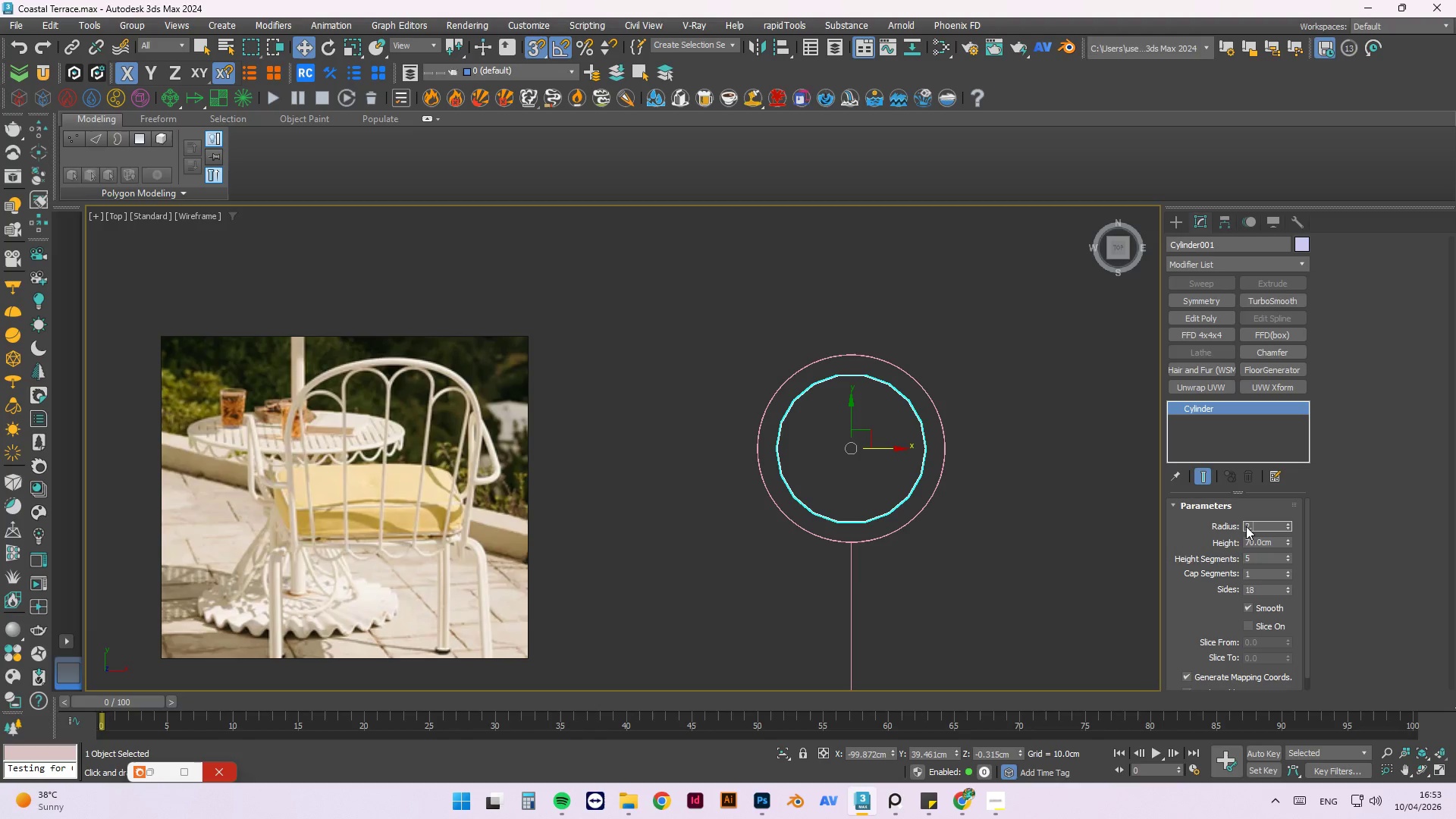 
key(Numpad5)
 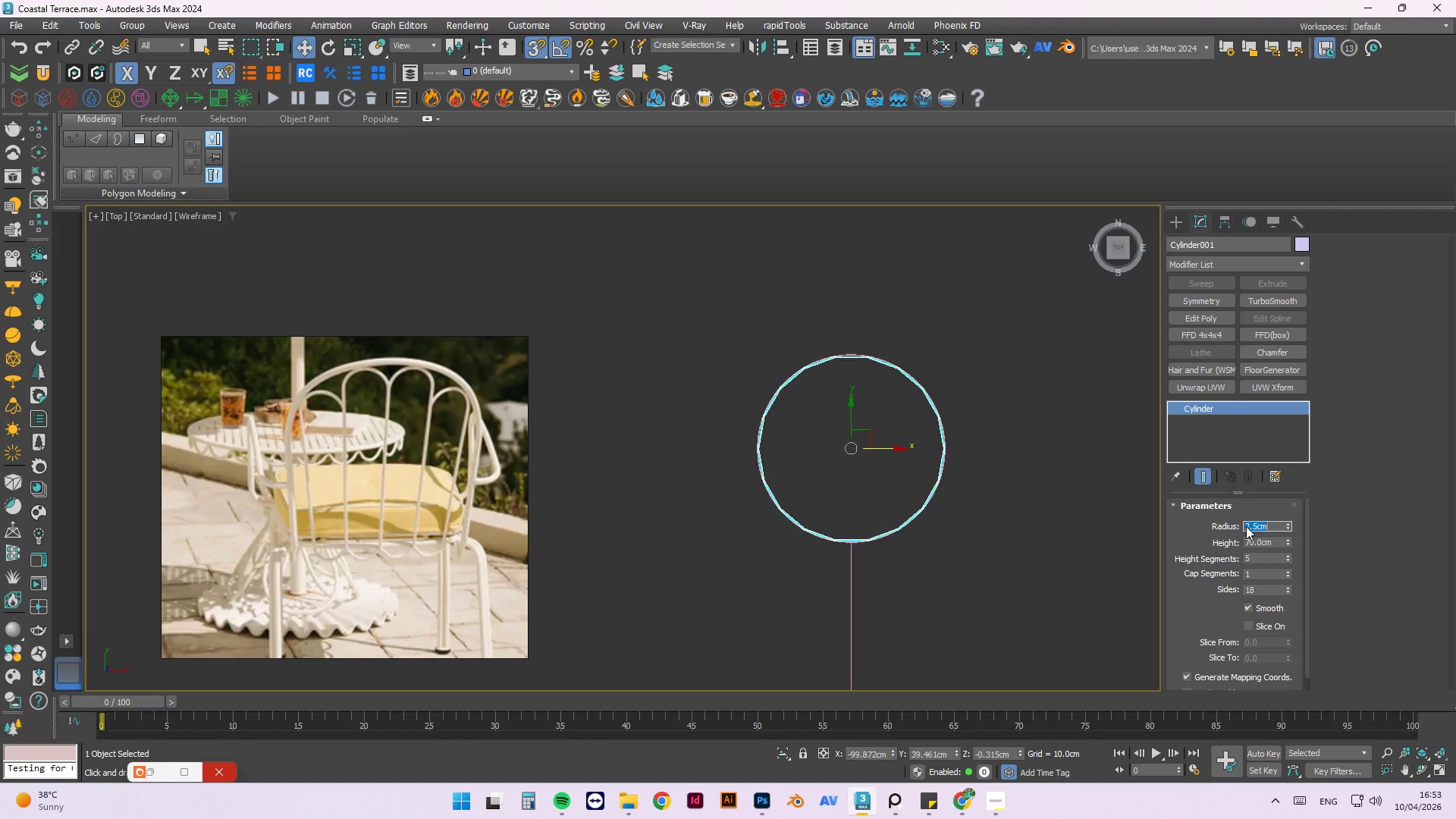 
key(NumpadEnter)
 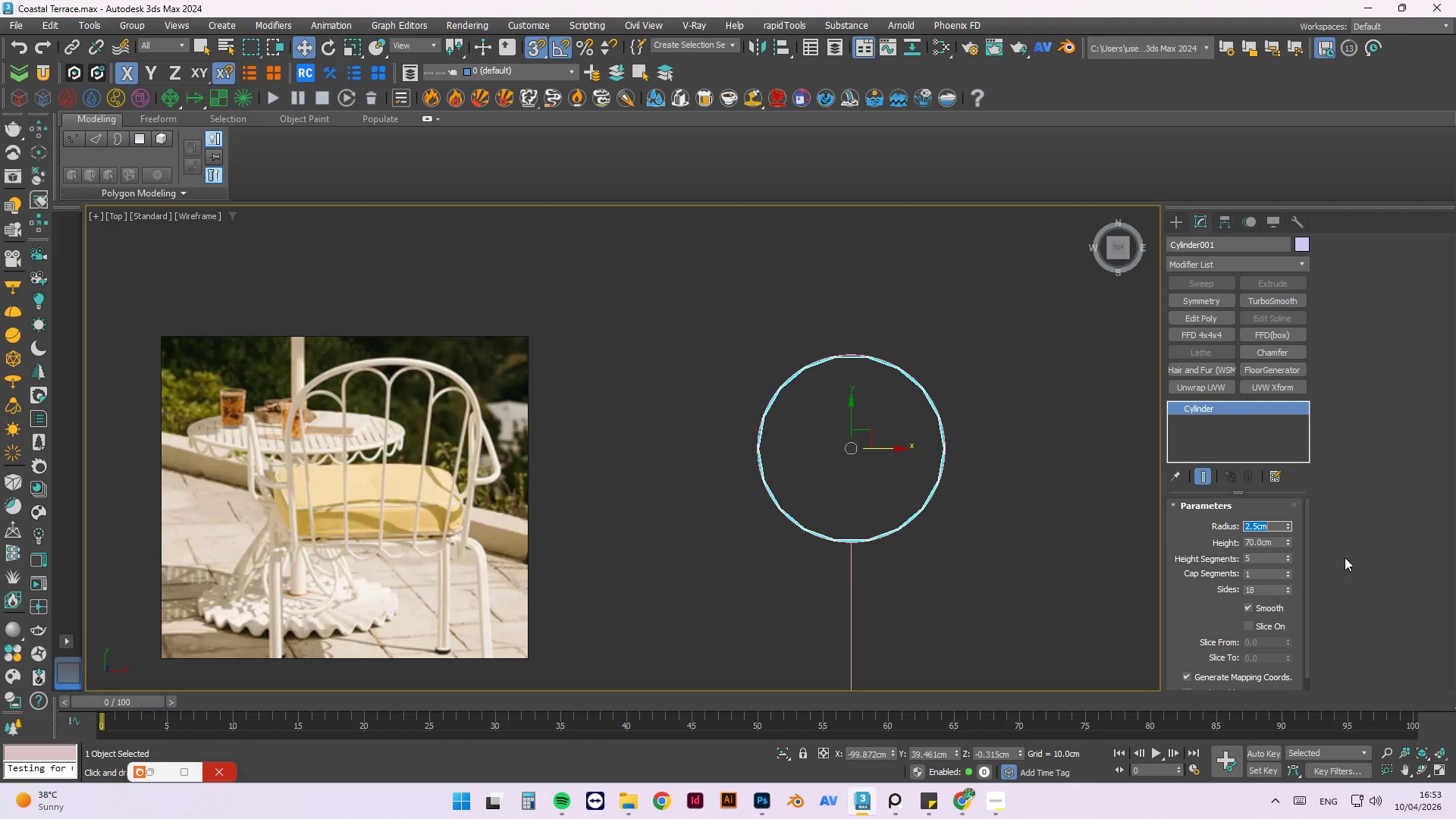 
scroll: coordinate [924, 499], scroll_direction: down, amount: 8.0
 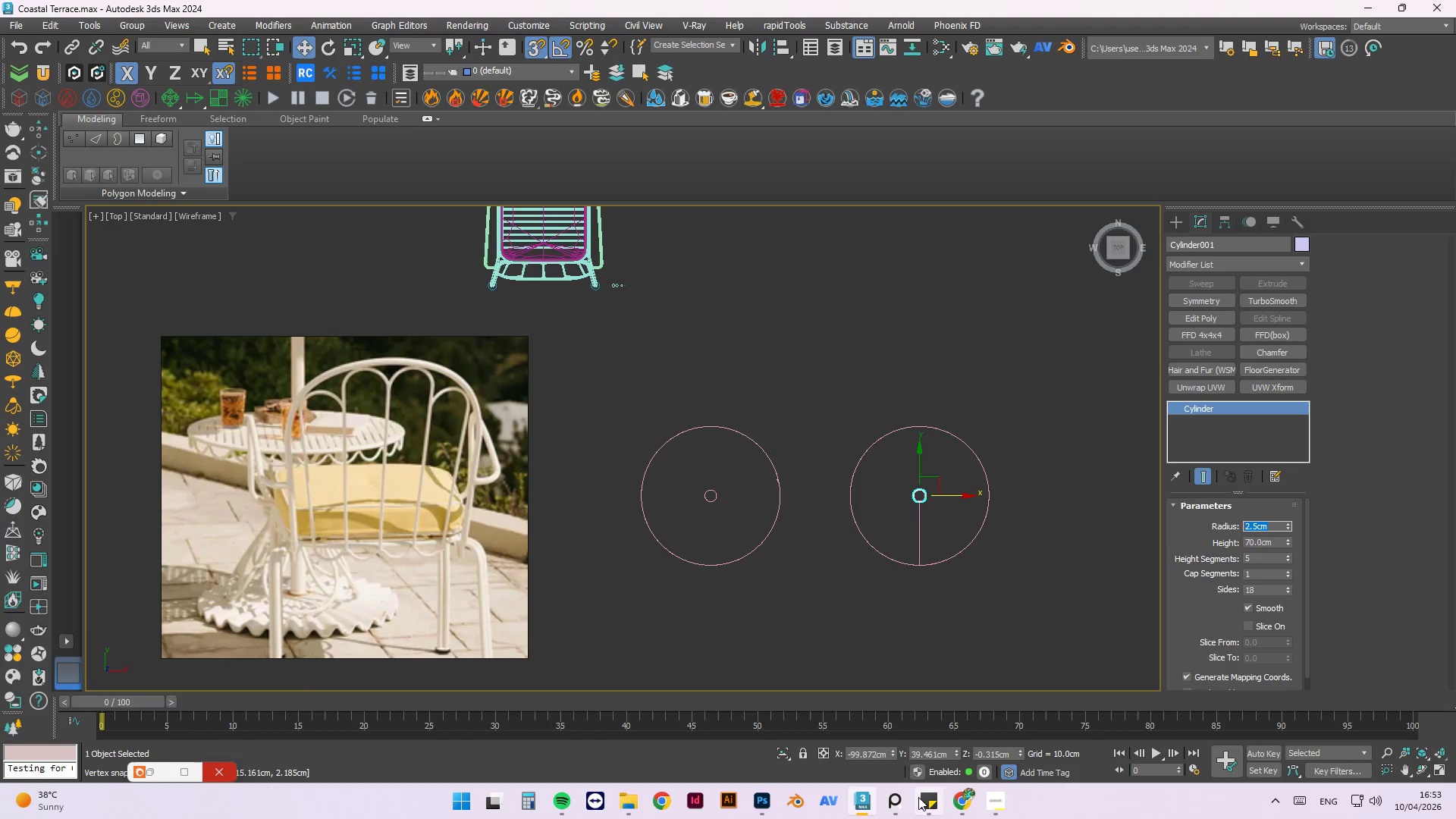 
left_click_drag(start_coordinate=[905, 799], to_coordinate=[902, 801])
 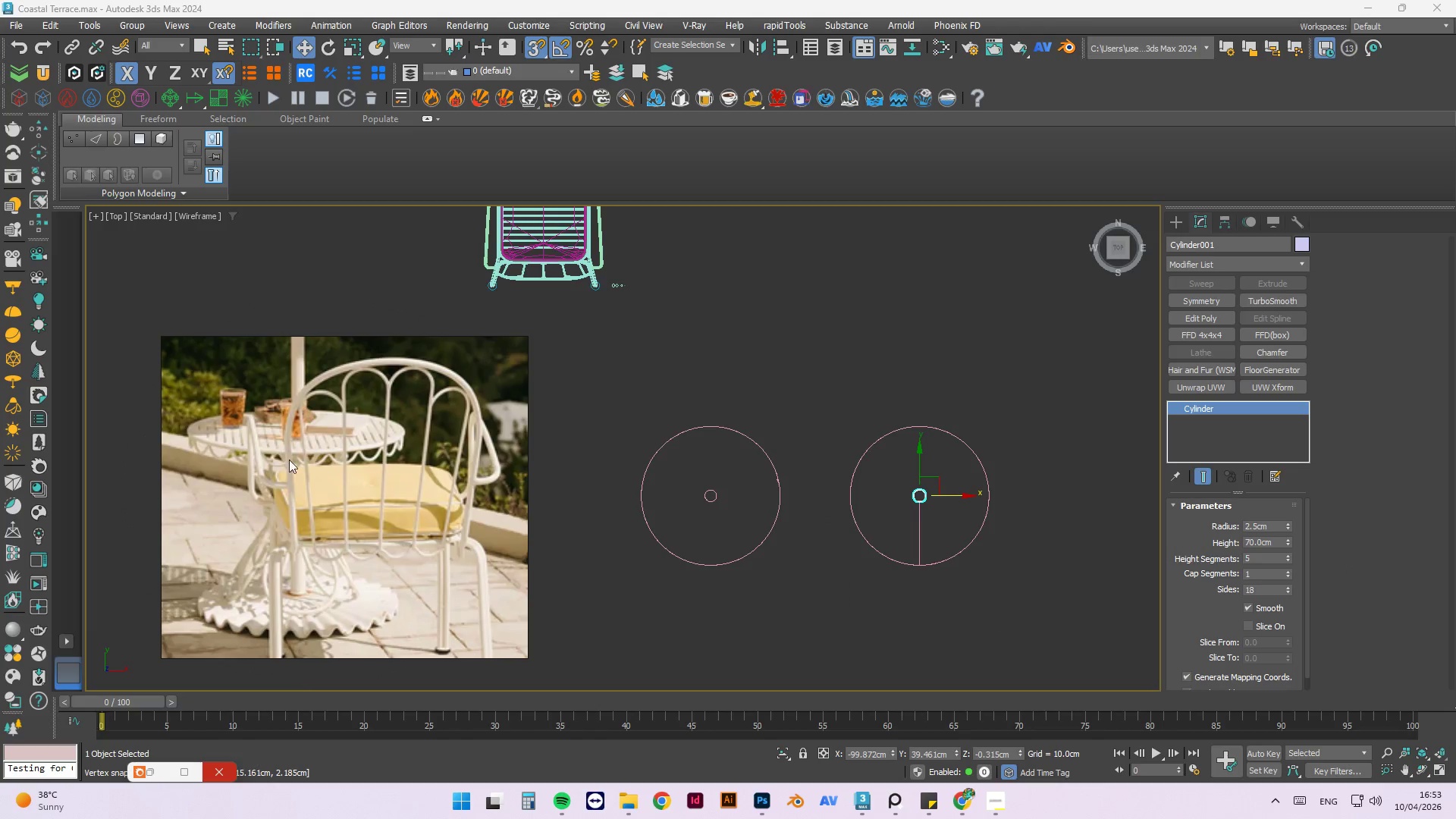 
scroll: coordinate [424, 588], scroll_direction: down, amount: 10.0
 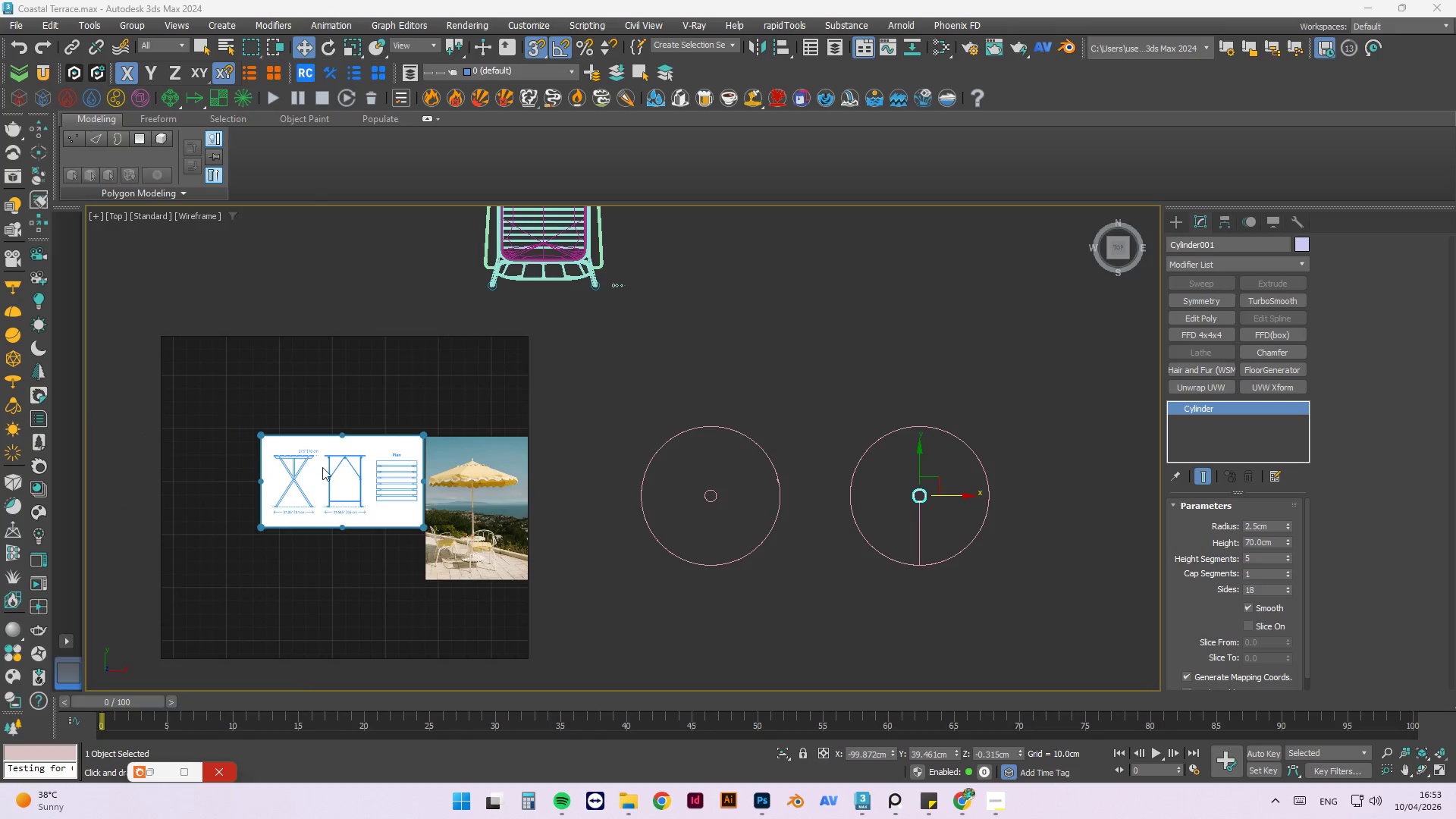 
scroll: coordinate [301, 504], scroll_direction: up, amount: 5.0
 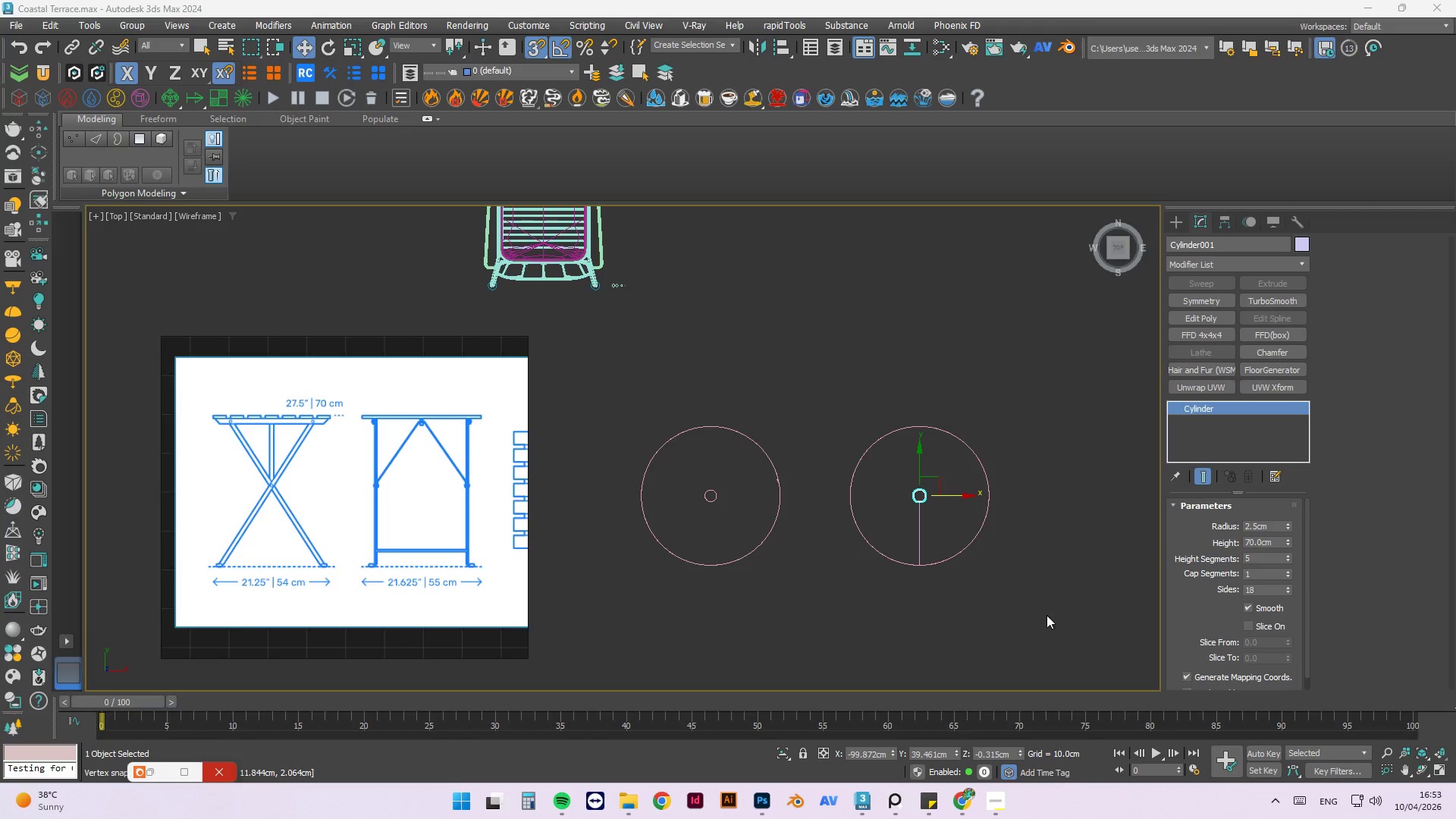 
left_click([996, 433])
 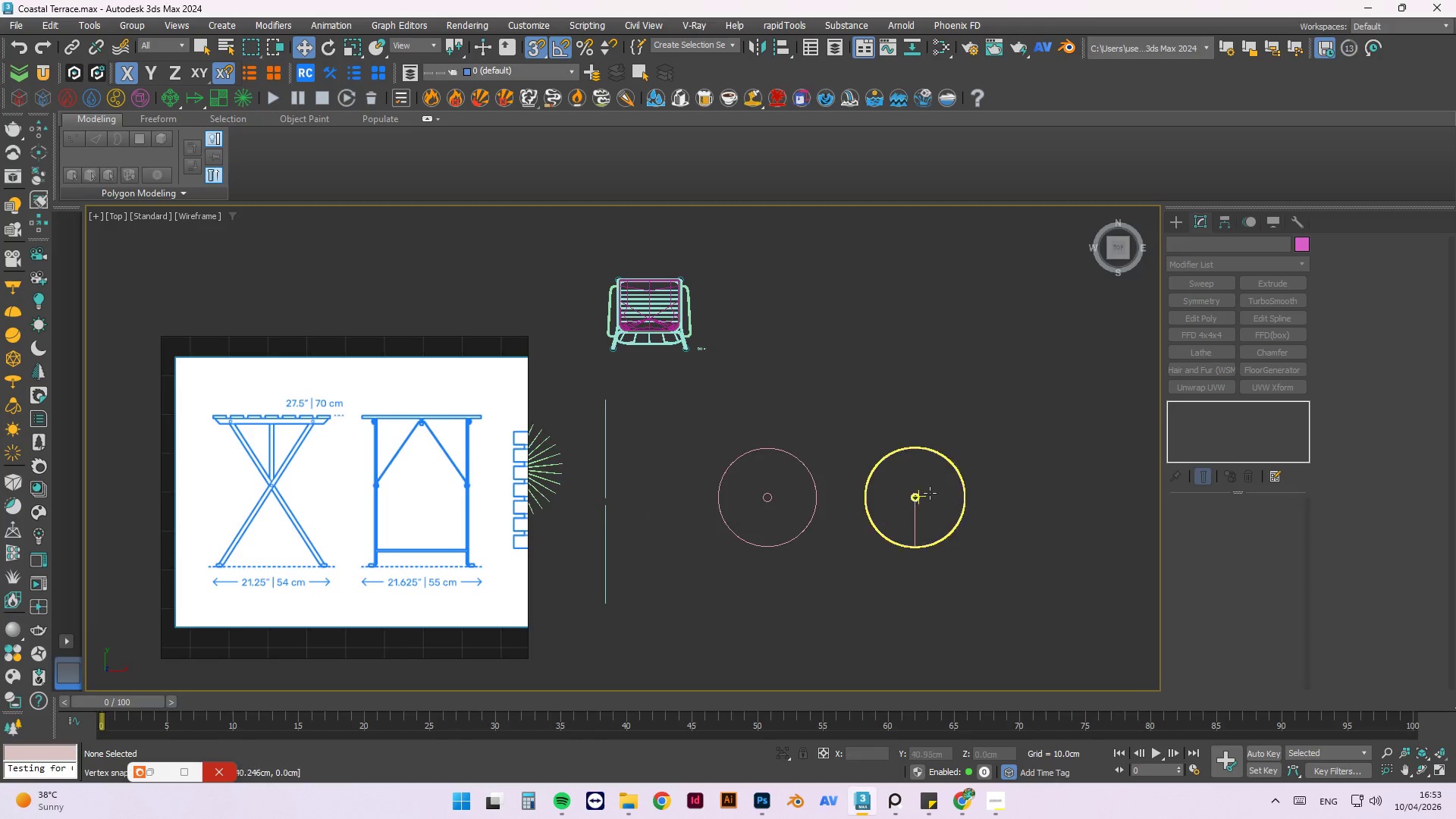 
scroll: coordinate [904, 501], scroll_direction: down, amount: 1.0
 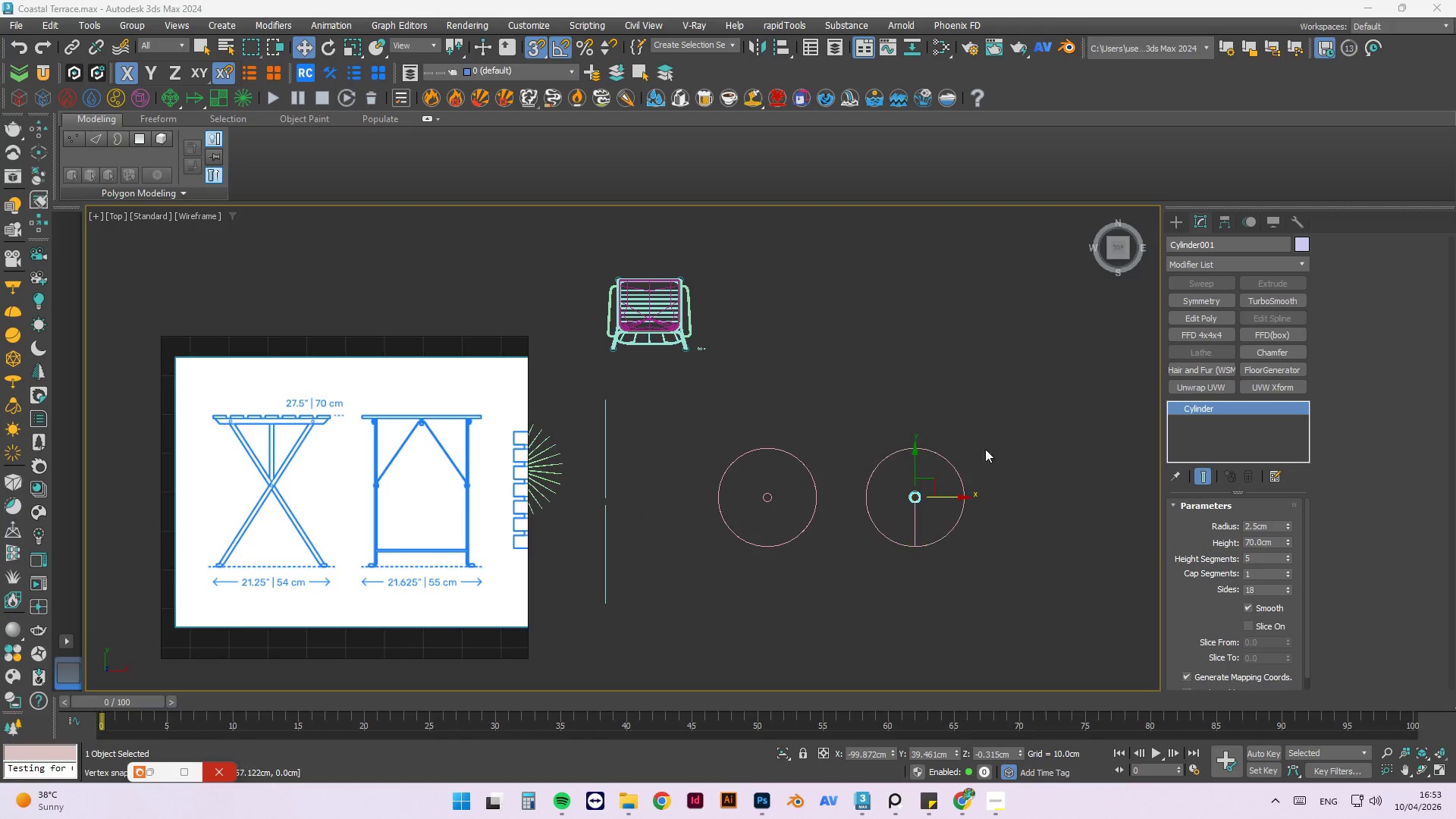 
hold_key(key=AltLeft, duration=1.23)
 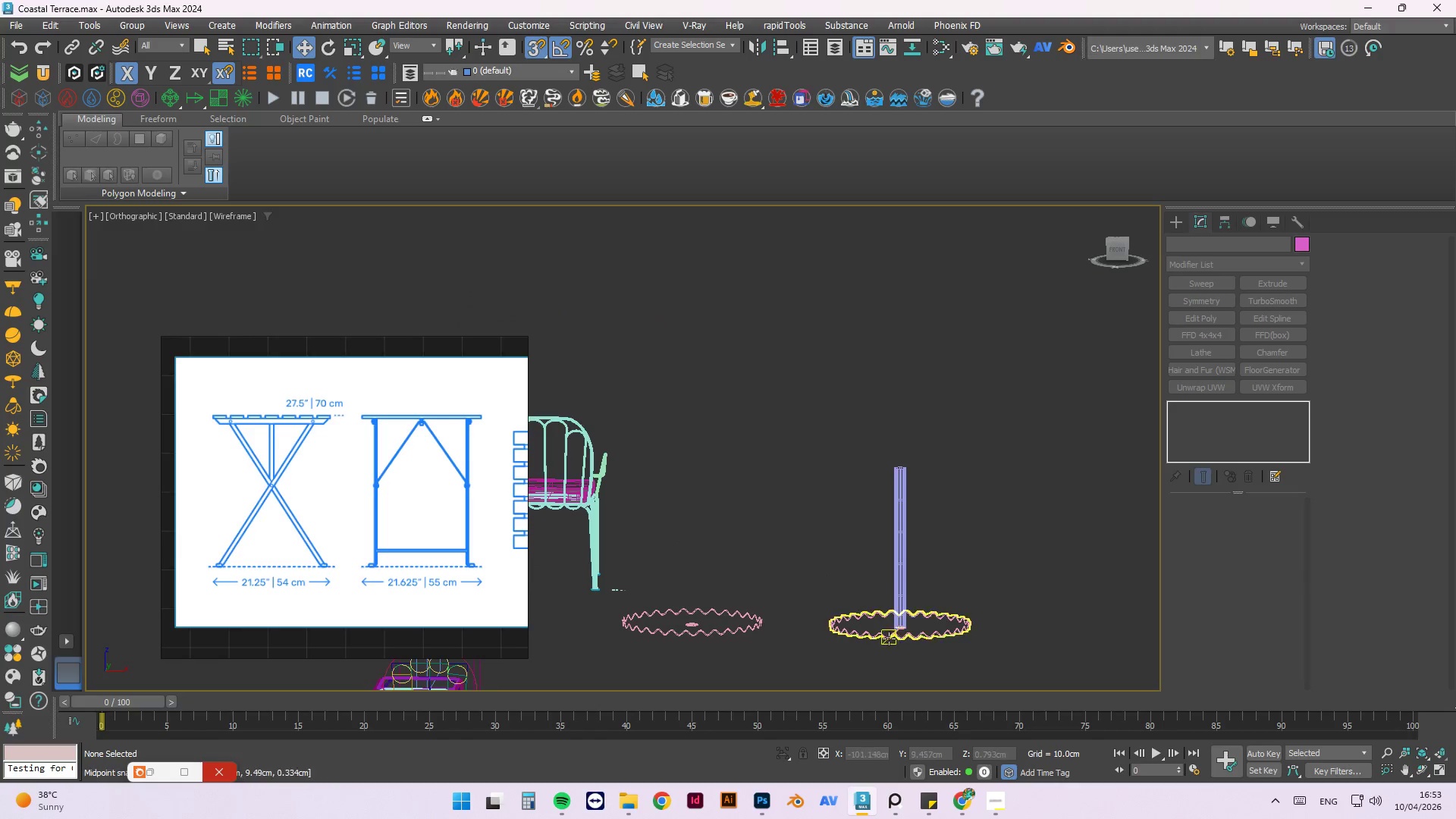 
scroll: coordinate [889, 639], scroll_direction: up, amount: 4.0
 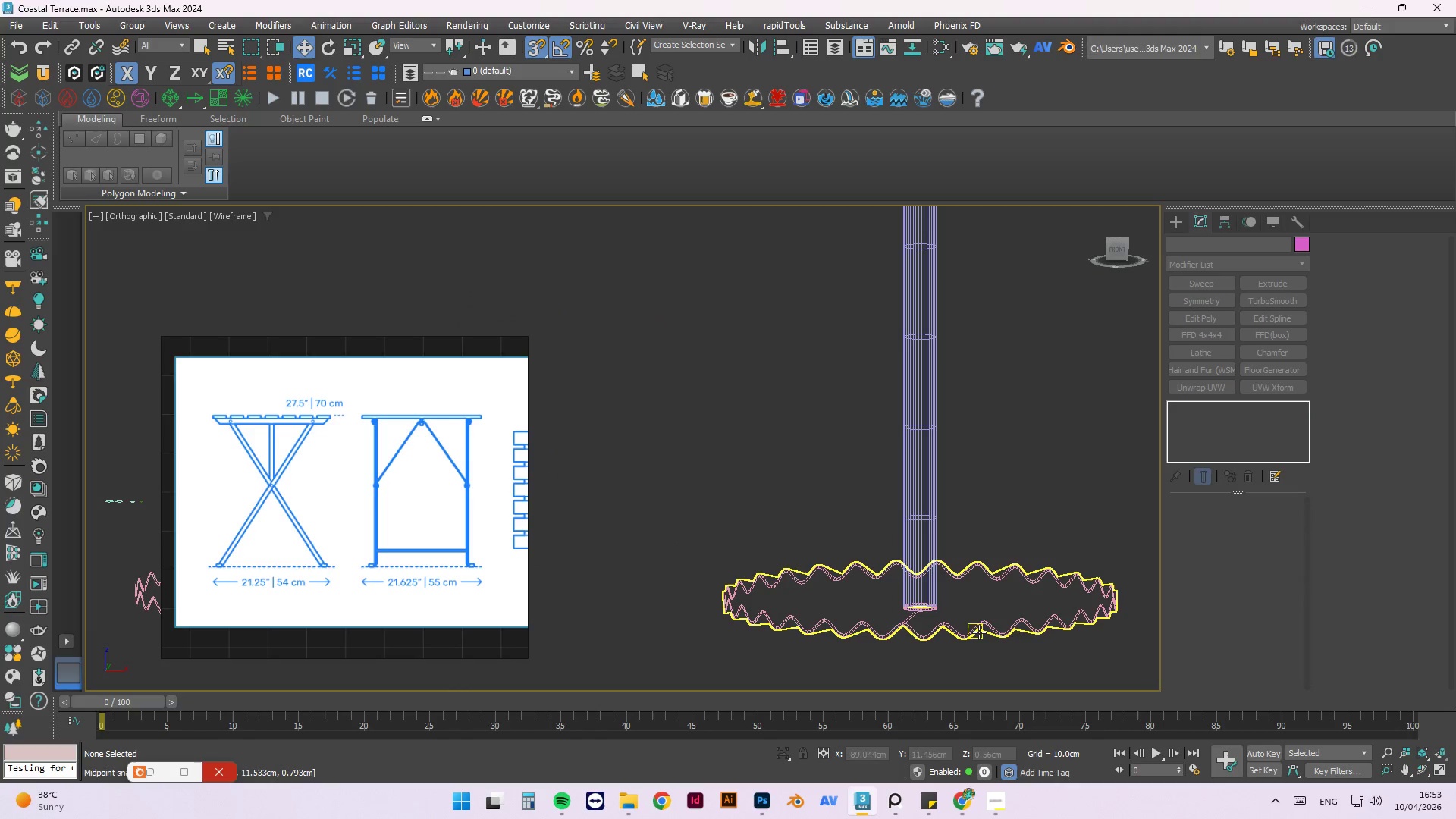 
left_click([979, 632])
 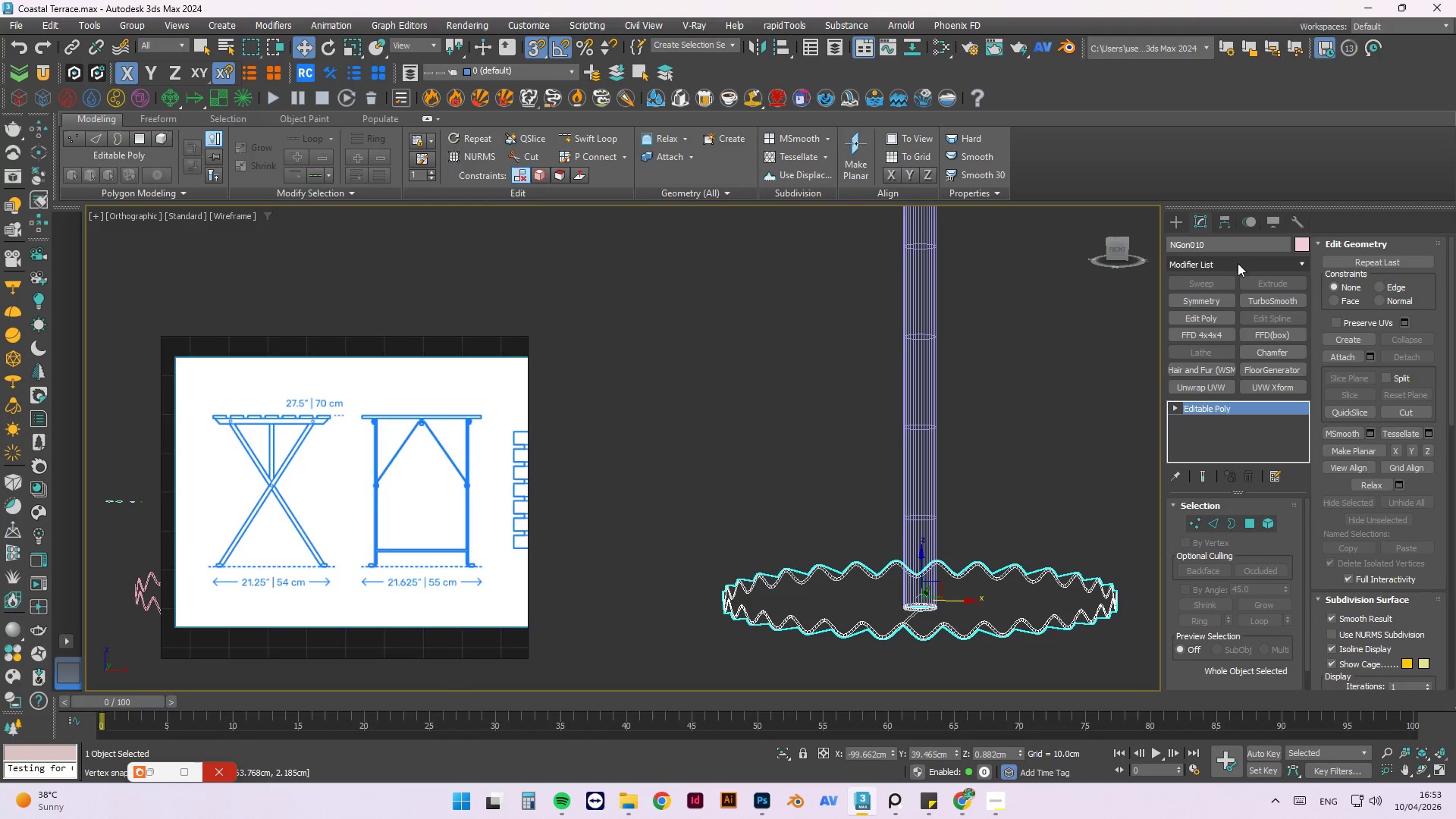 
left_click([1241, 257])
 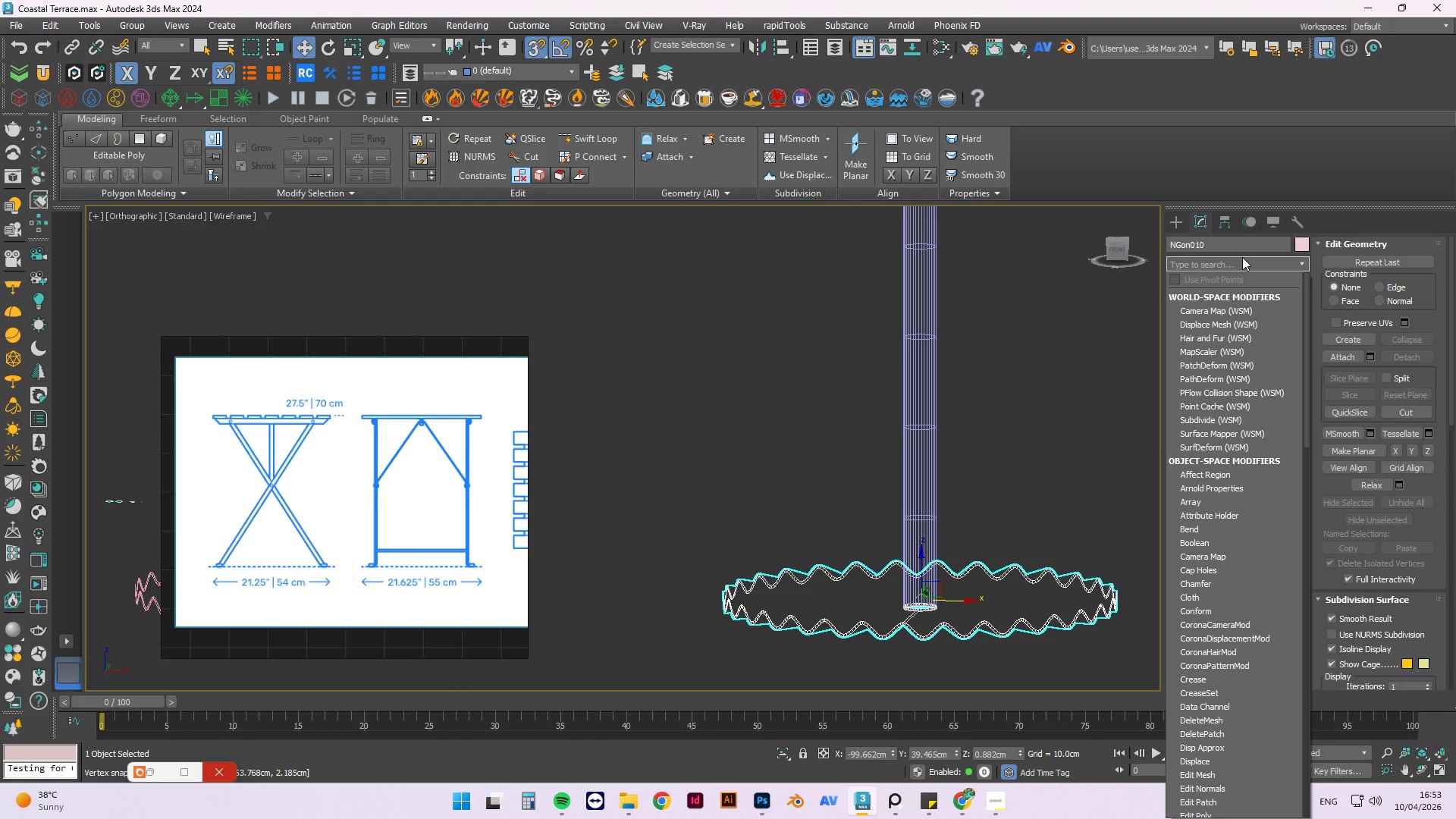 
type(push)
 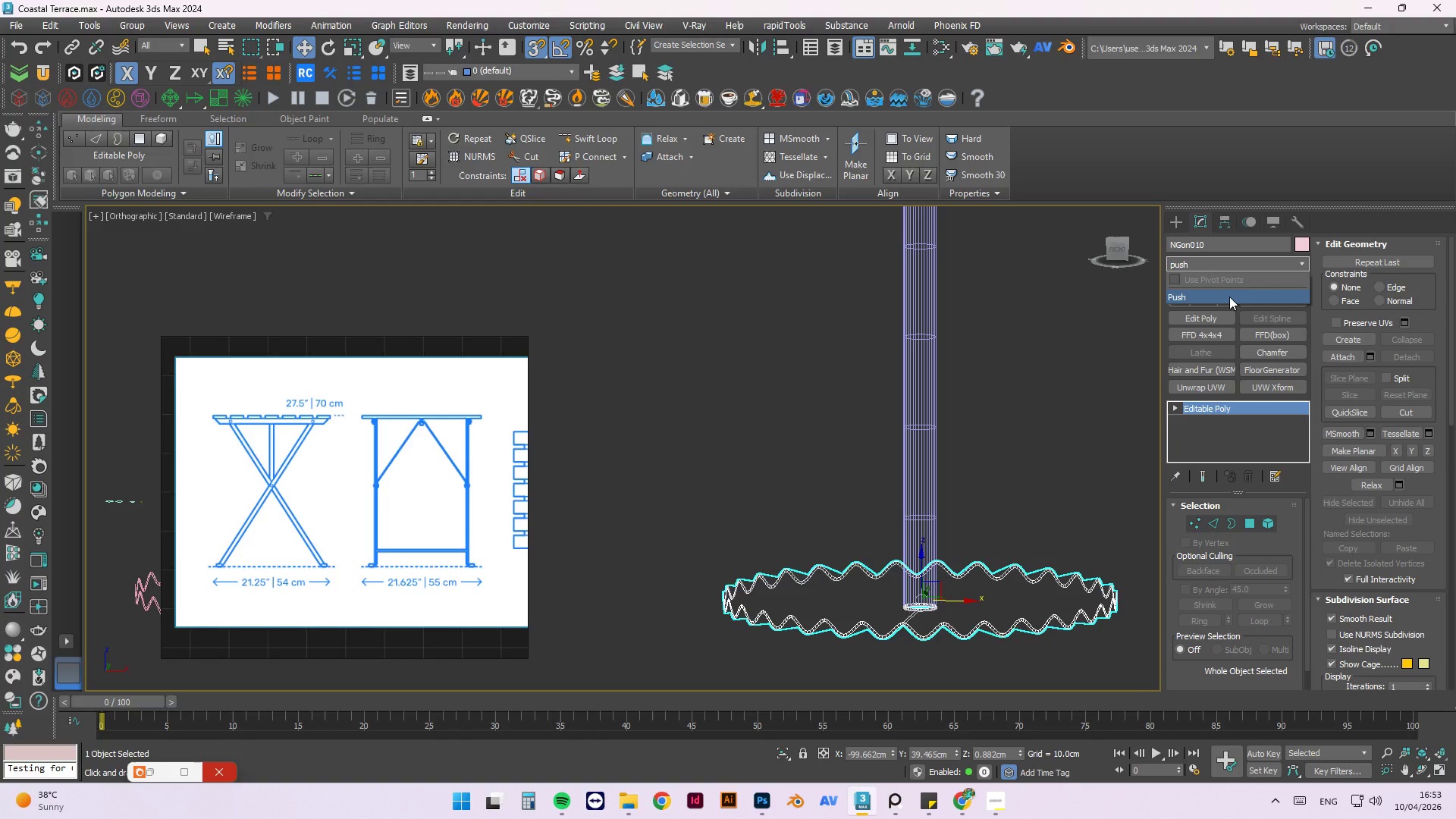 
left_click([1229, 296])
 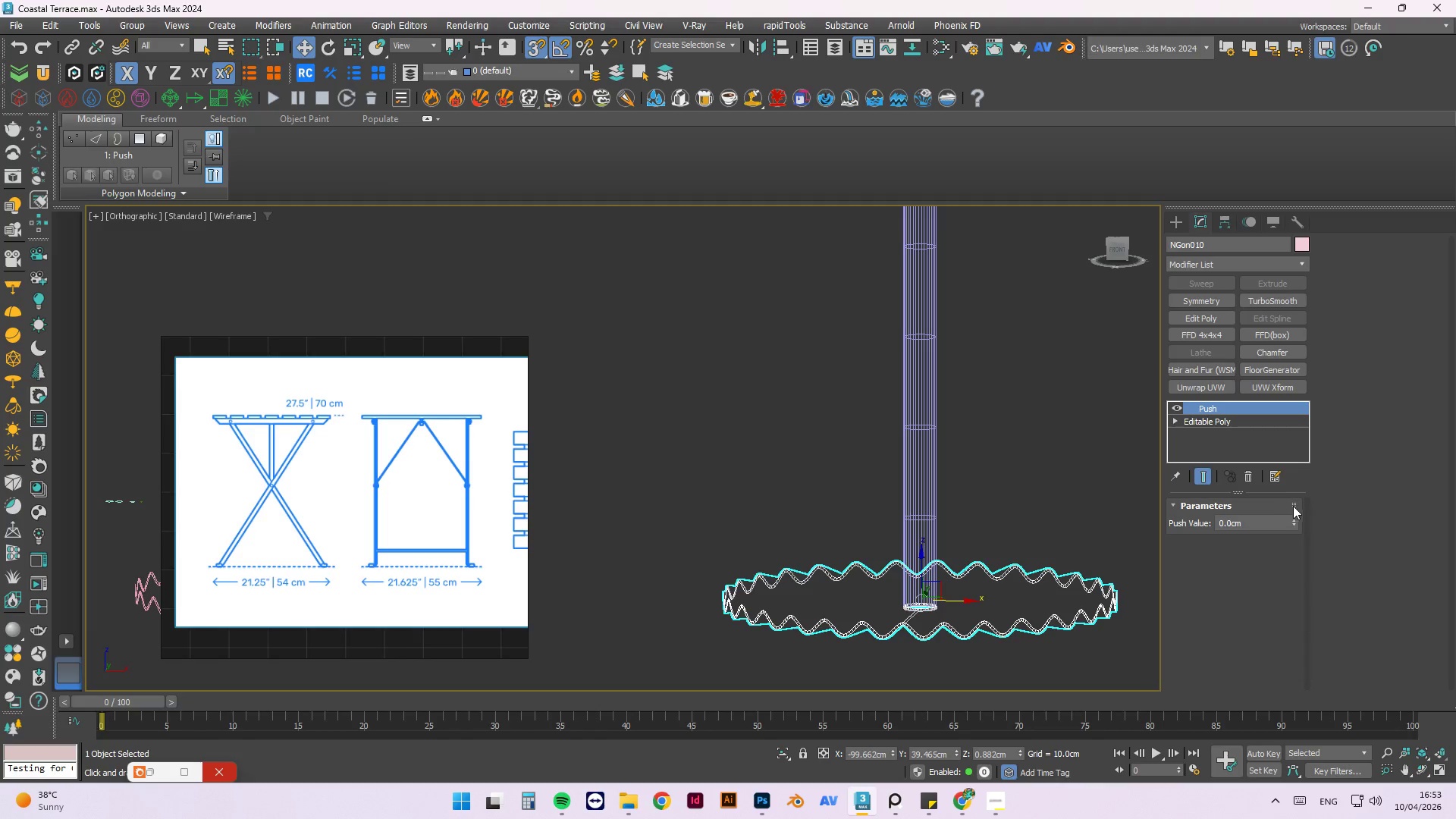 
left_click_drag(start_coordinate=[1292, 518], to_coordinate=[1280, 413])
 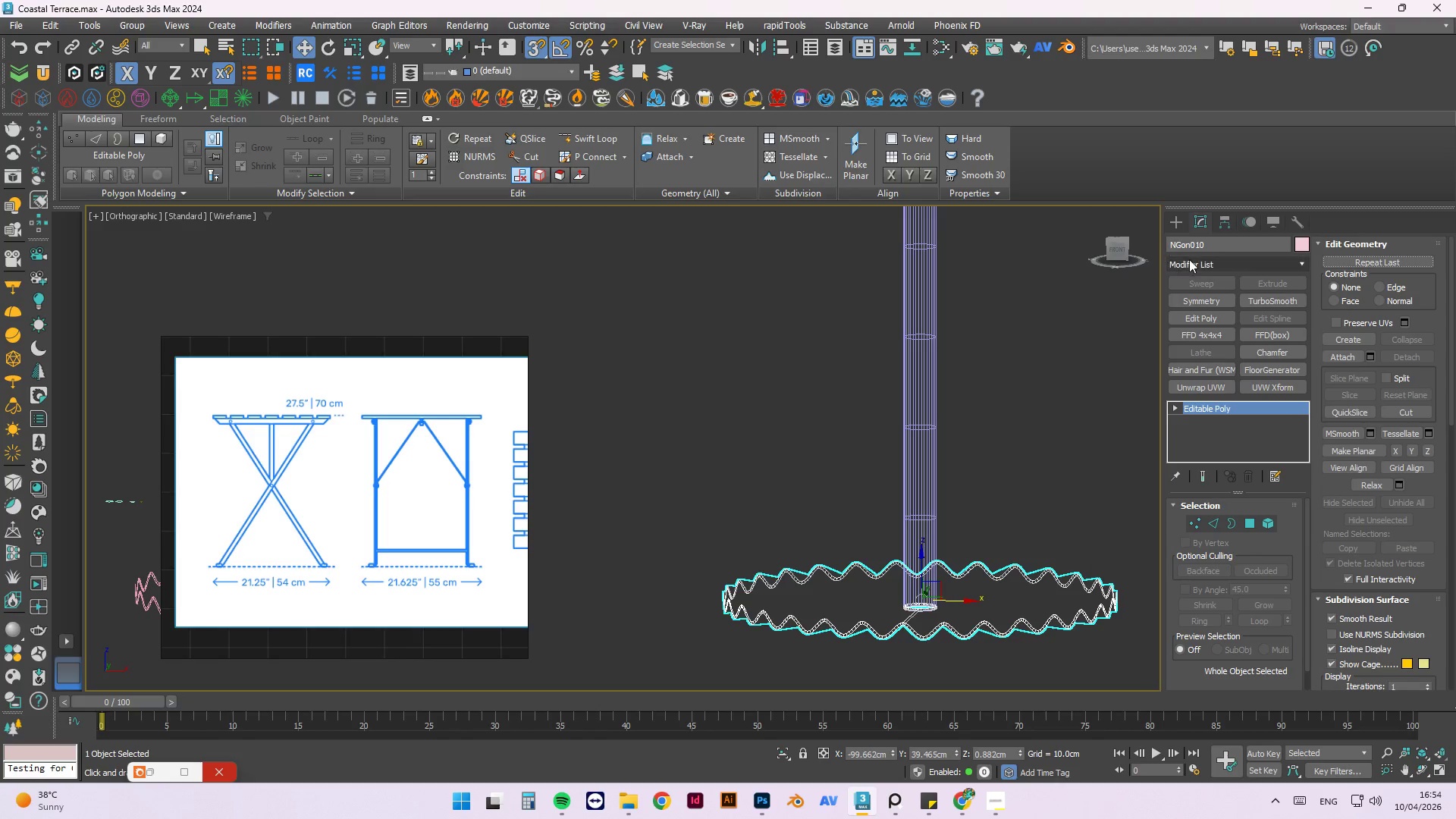 
left_click([1195, 257])
 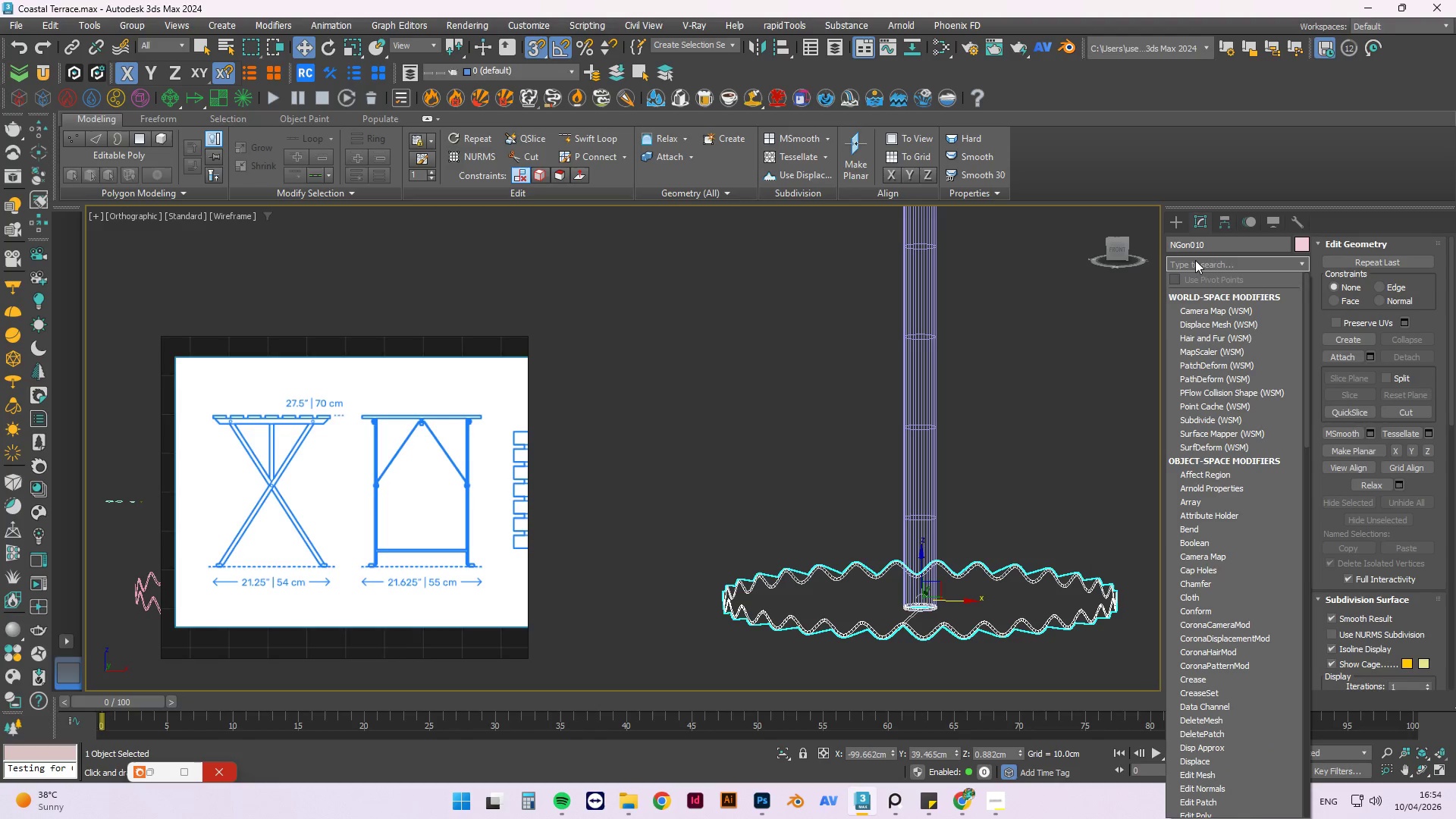 
type(sh)
 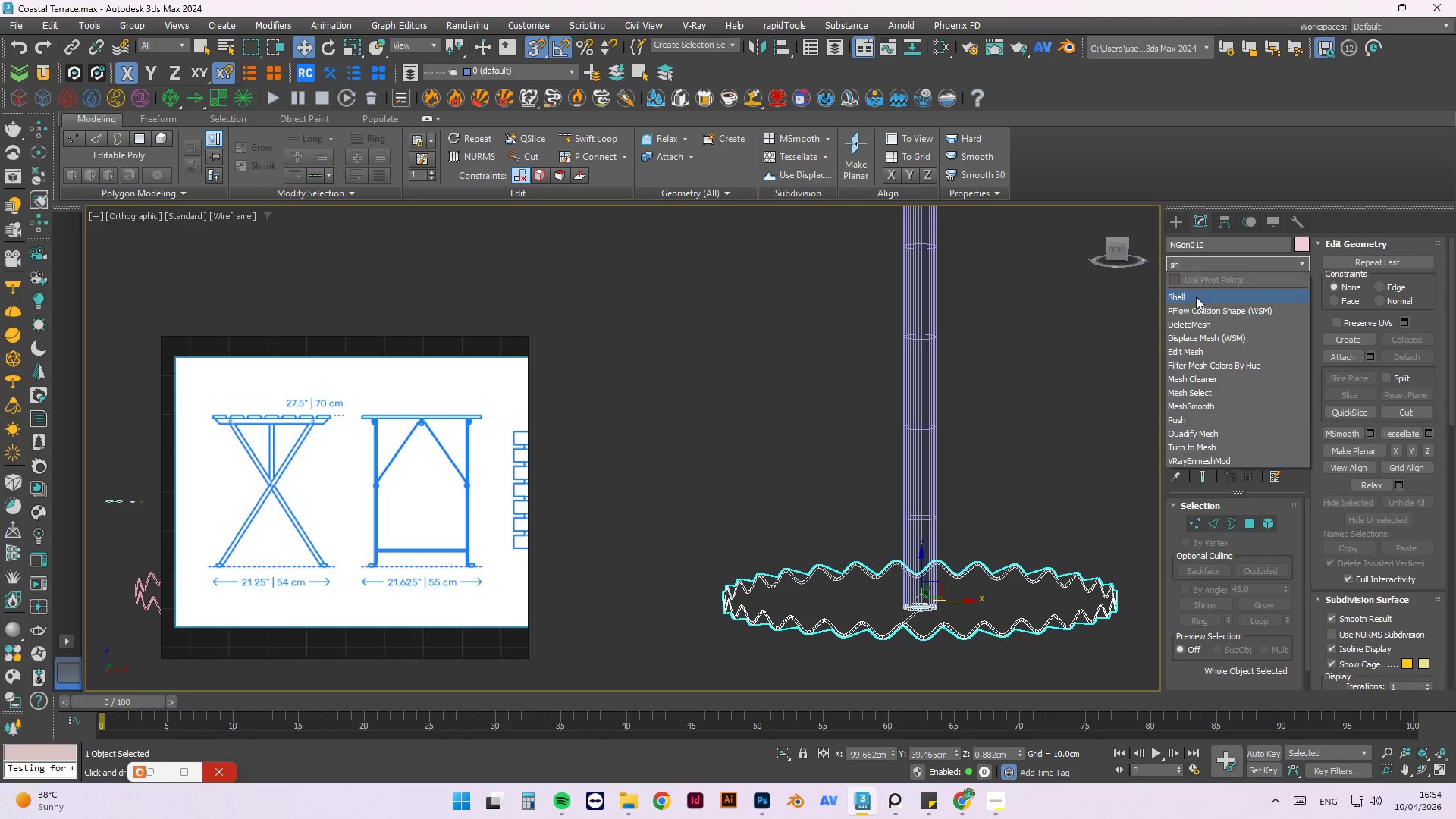 
left_click([1196, 297])
 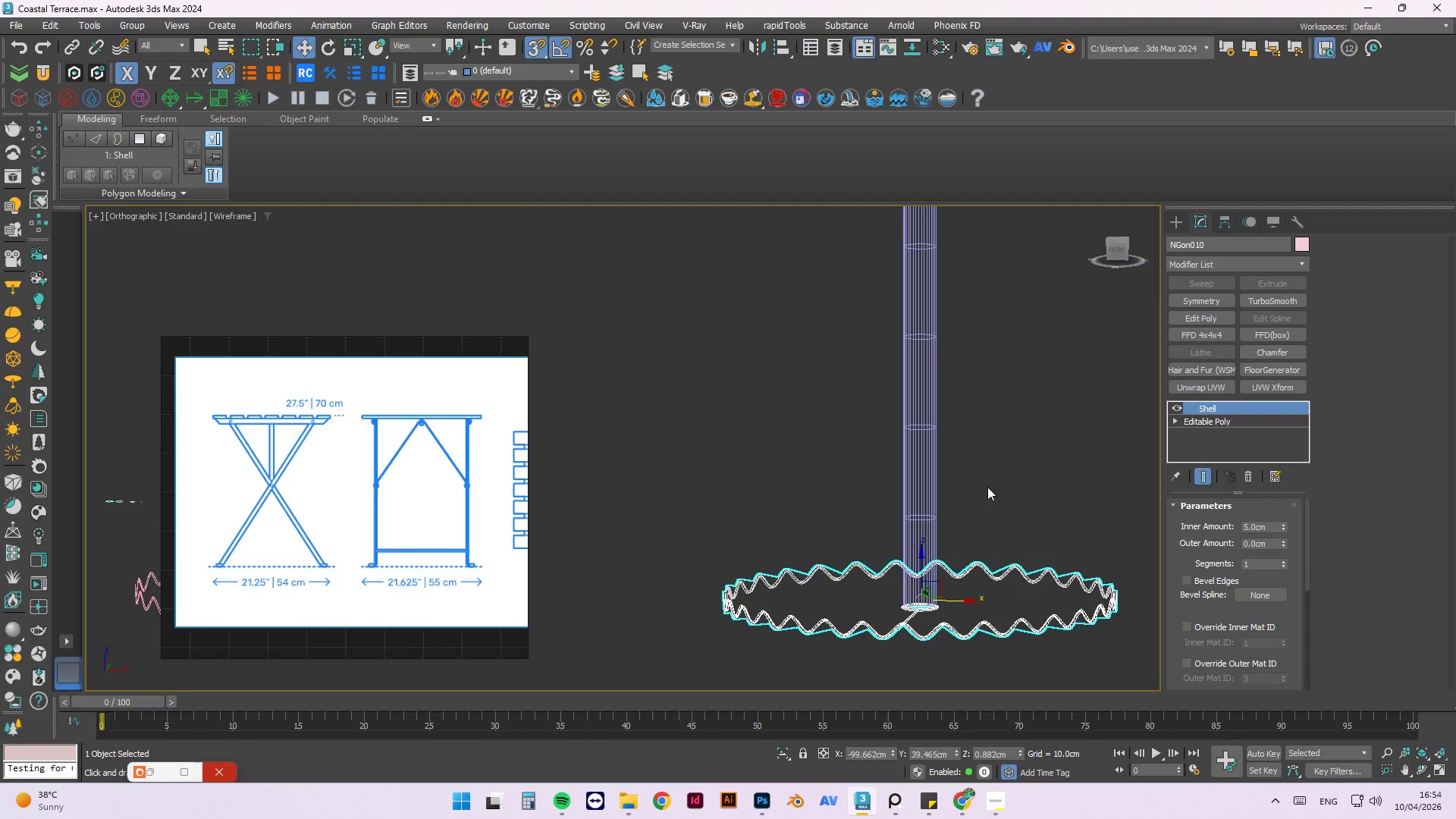 
scroll: coordinate [961, 659], scroll_direction: up, amount: 7.0
 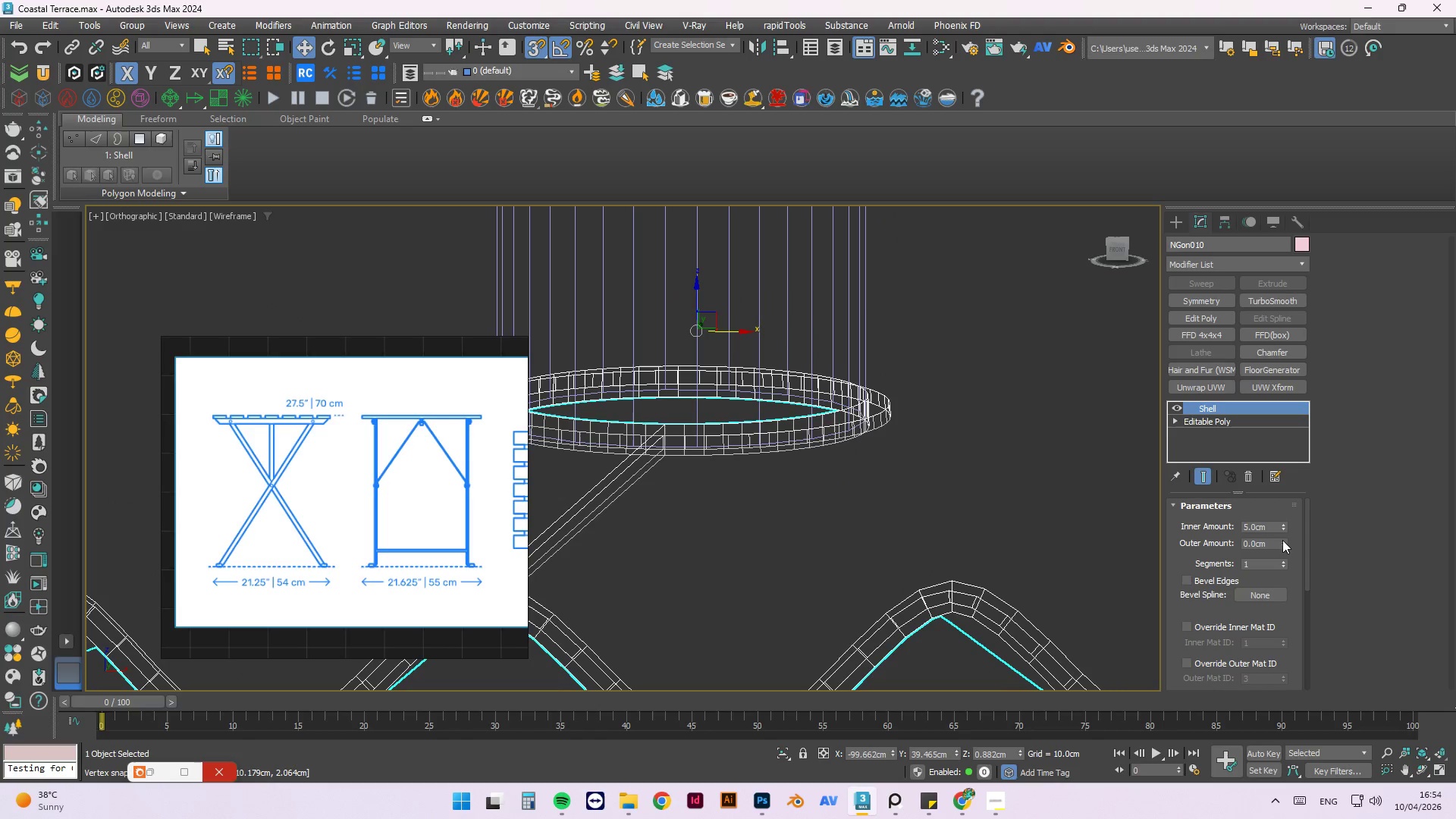 
left_click_drag(start_coordinate=[1270, 526], to_coordinate=[1147, 529])
 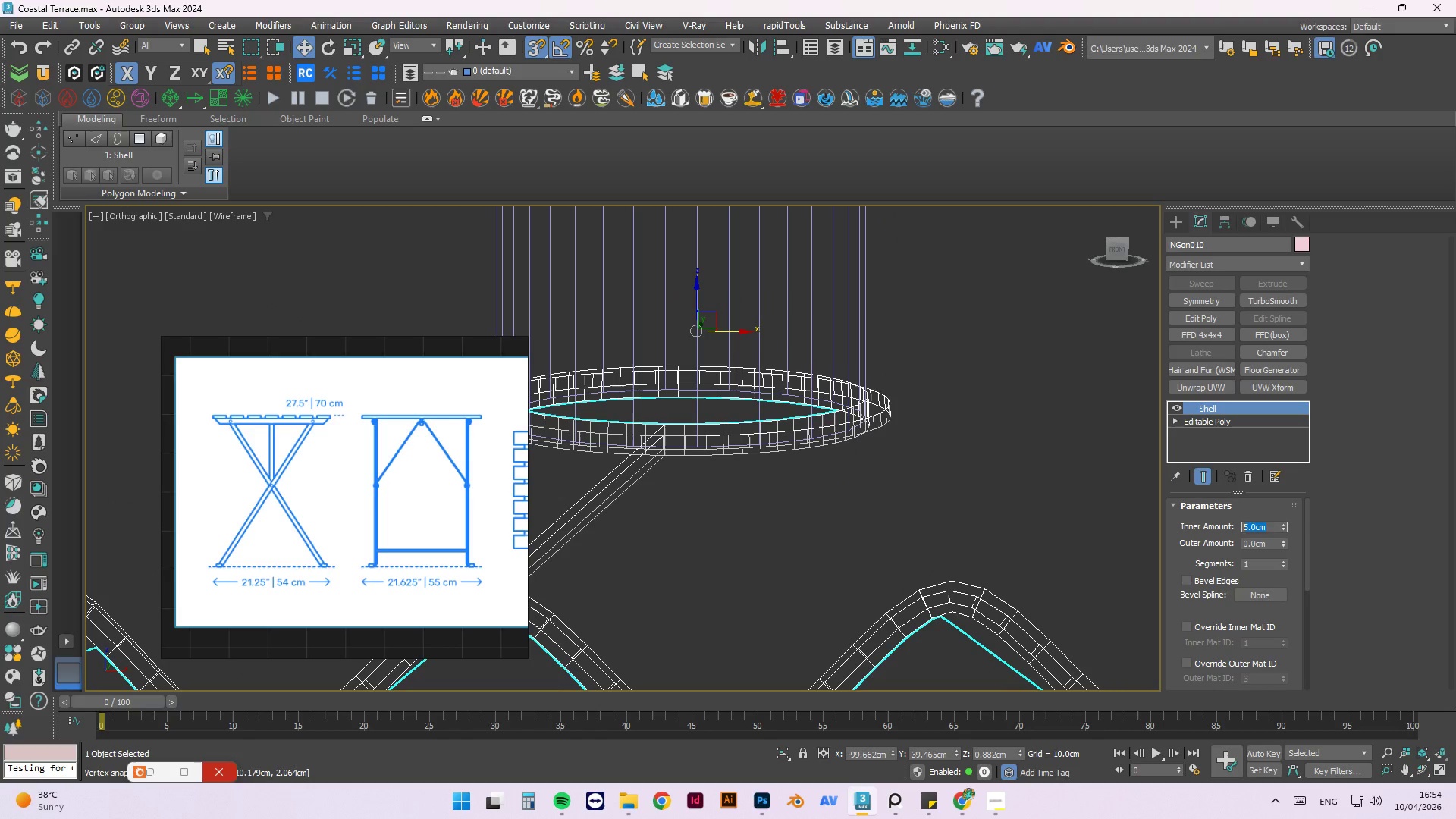 
key(Numpad0)
 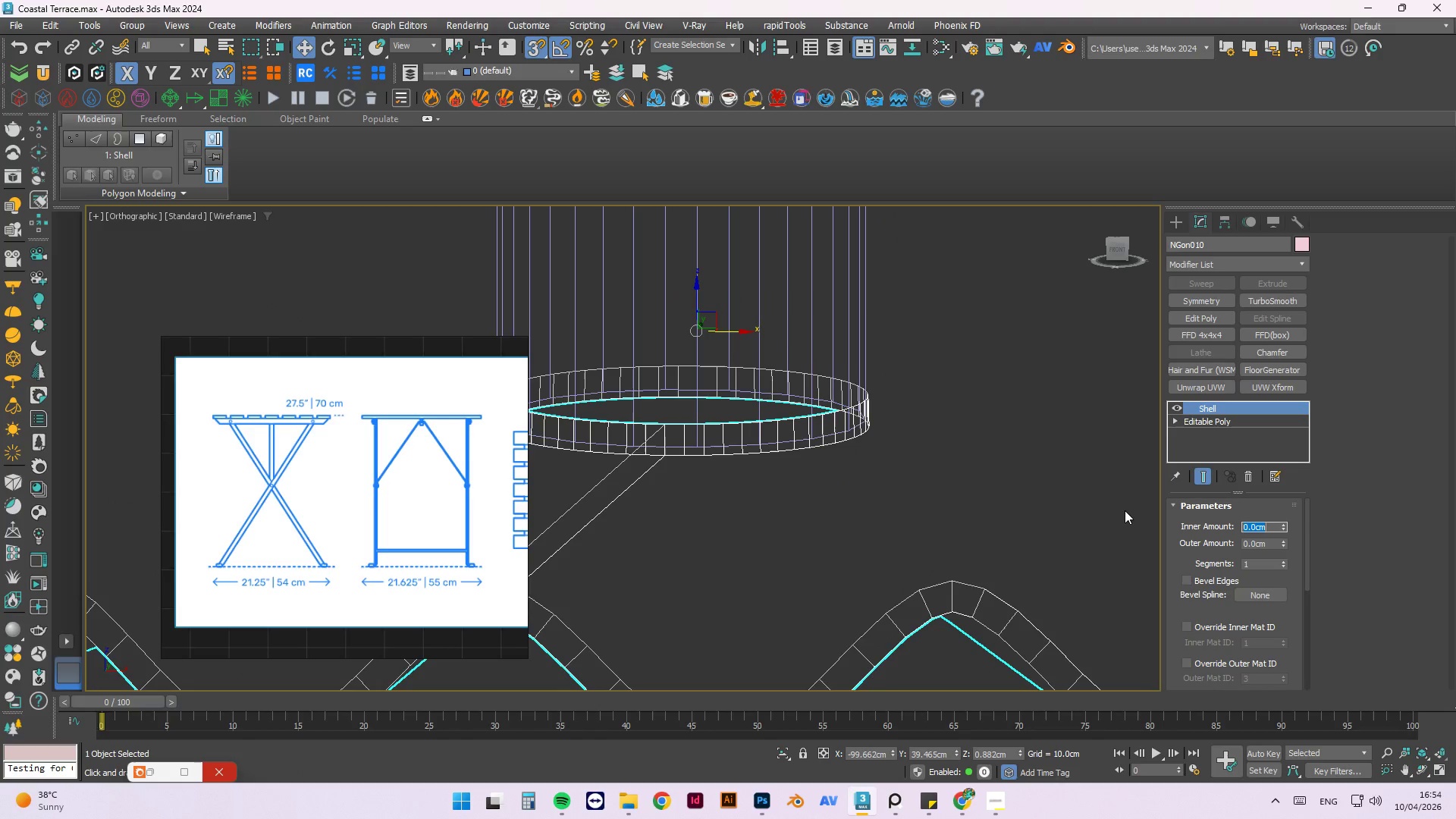 
key(NumpadEnter)
 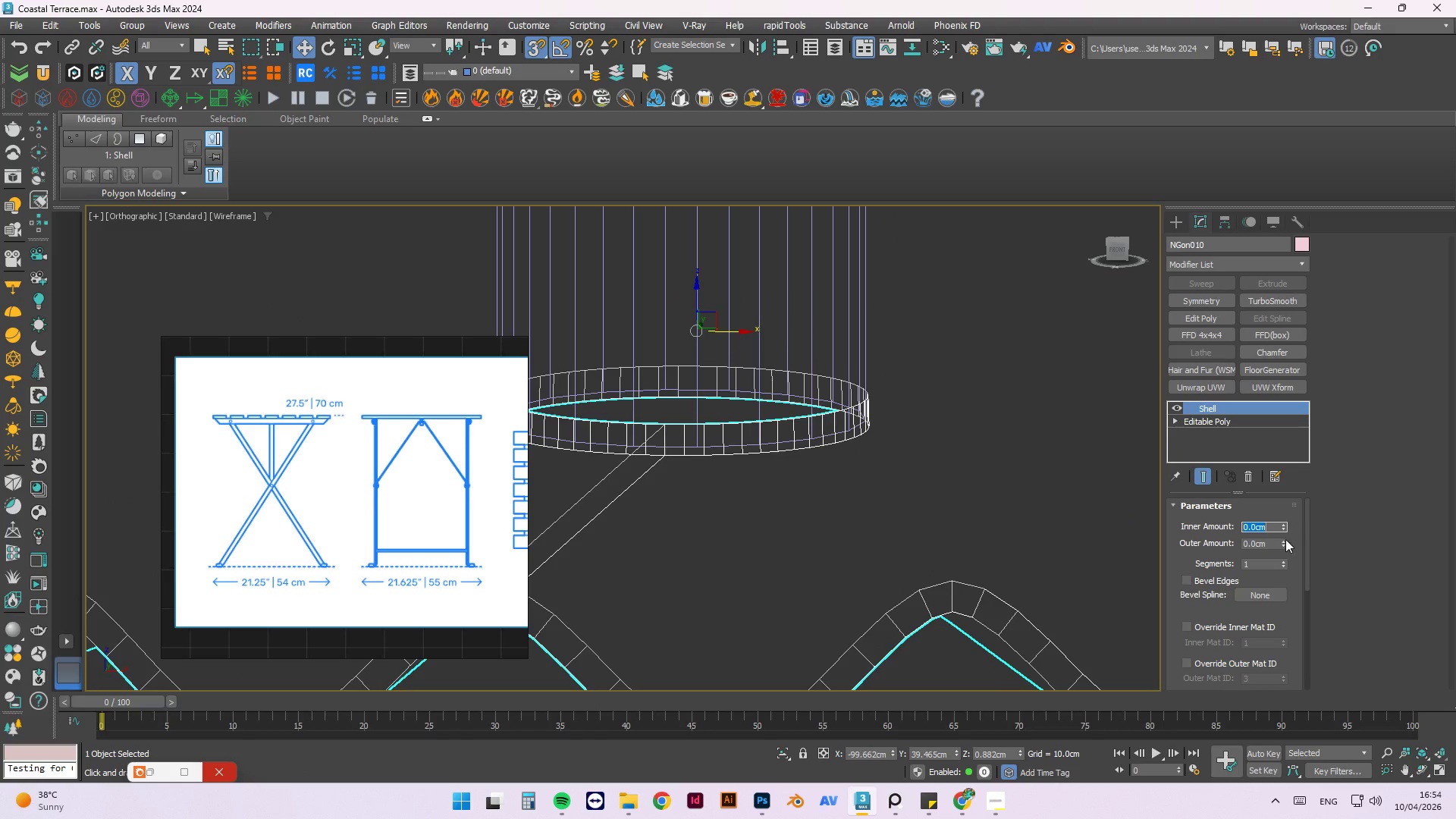 
left_click_drag(start_coordinate=[1282, 540], to_coordinate=[1347, 236])
 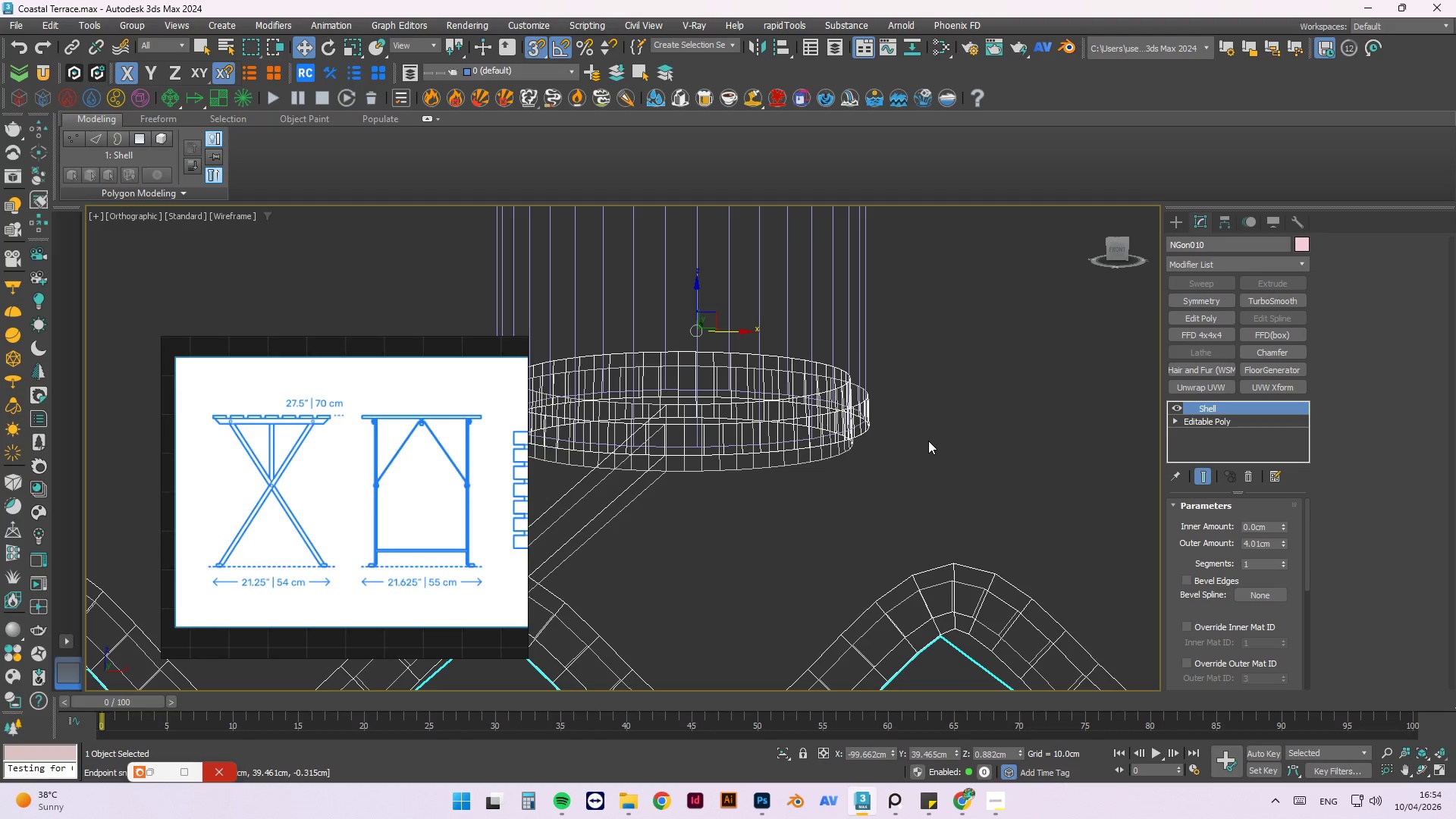 
scroll: coordinate [868, 522], scroll_direction: down, amount: 9.0
 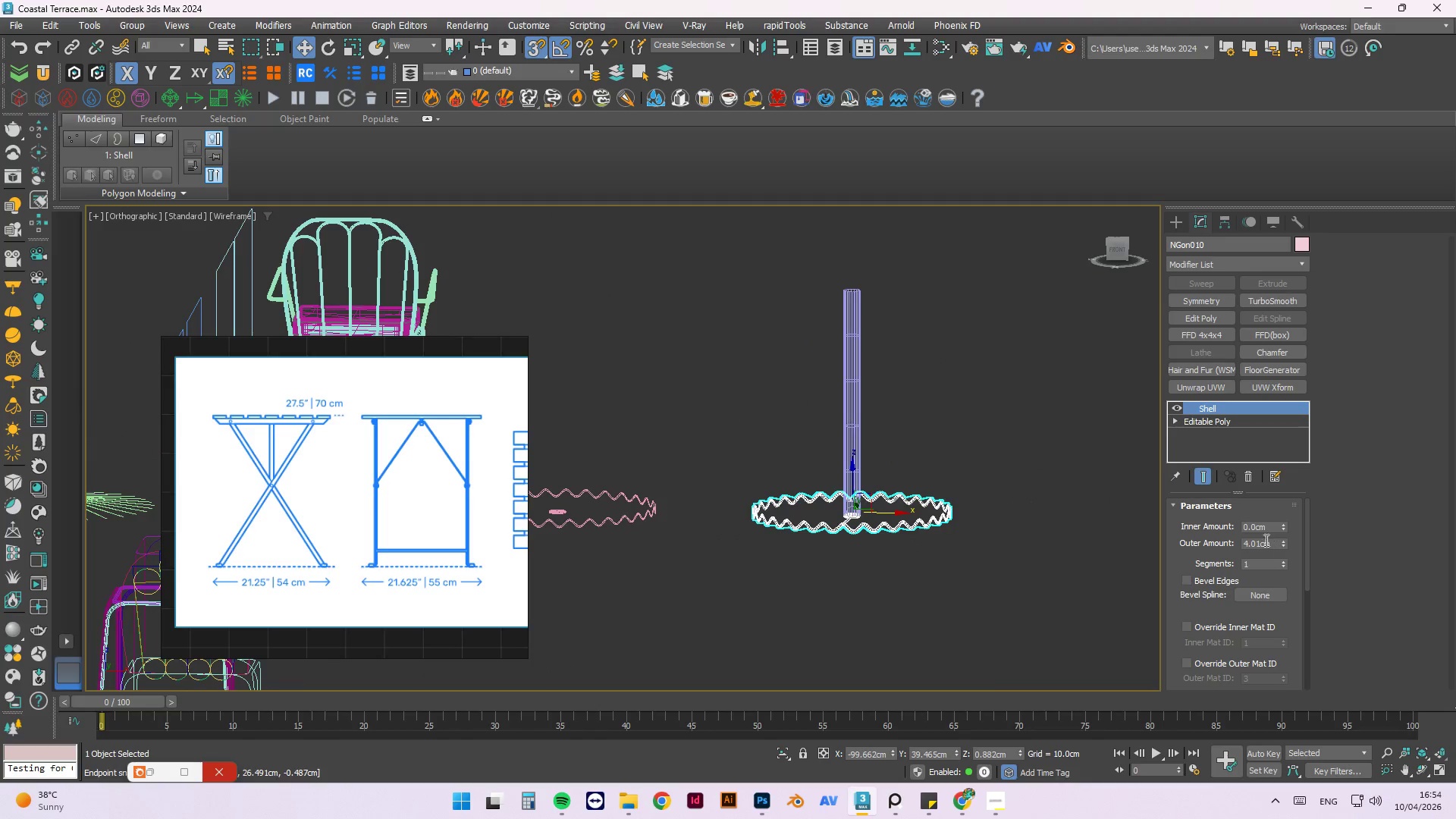 
double_click([1262, 540])
 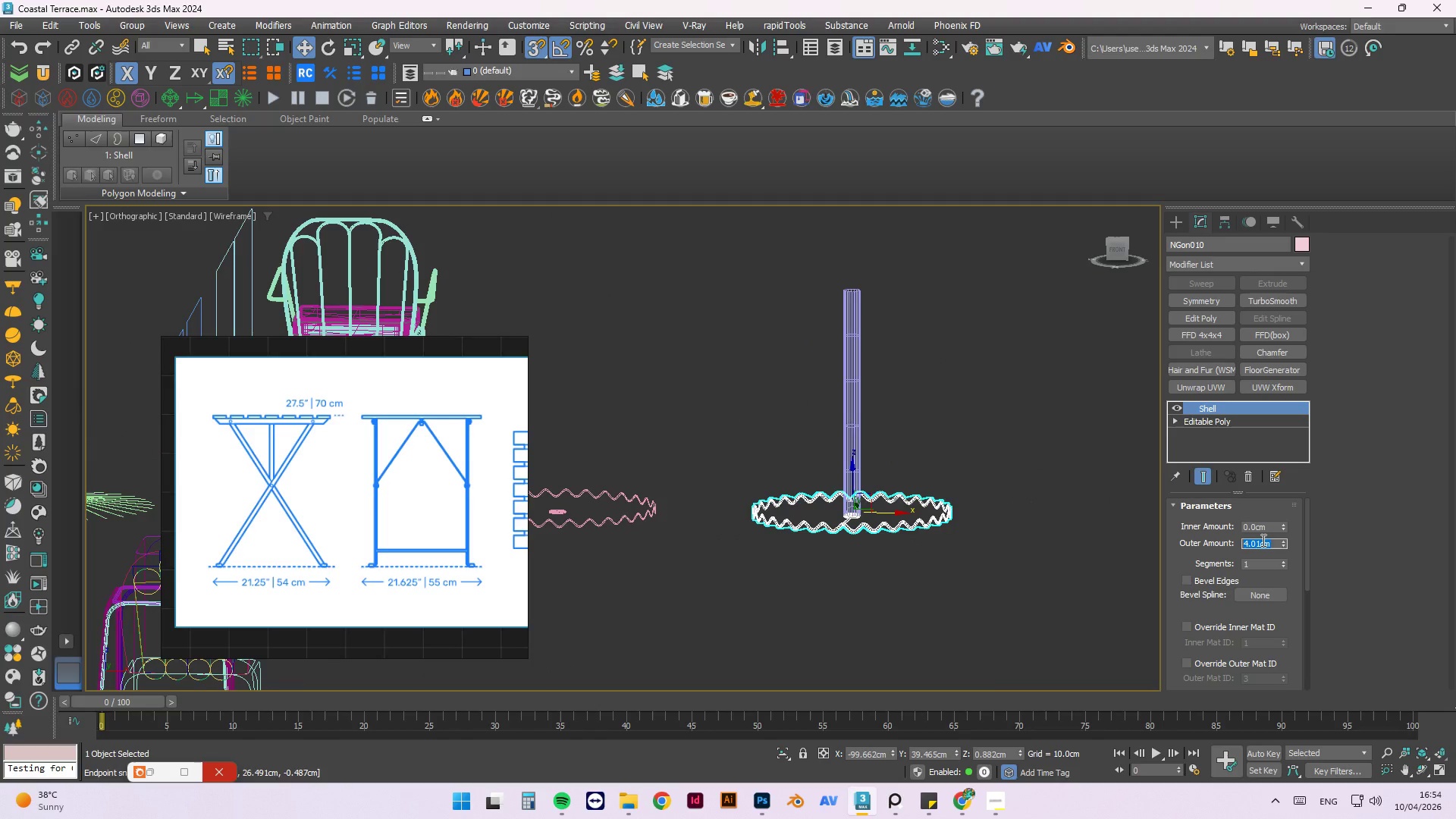 
key(Numpad5)
 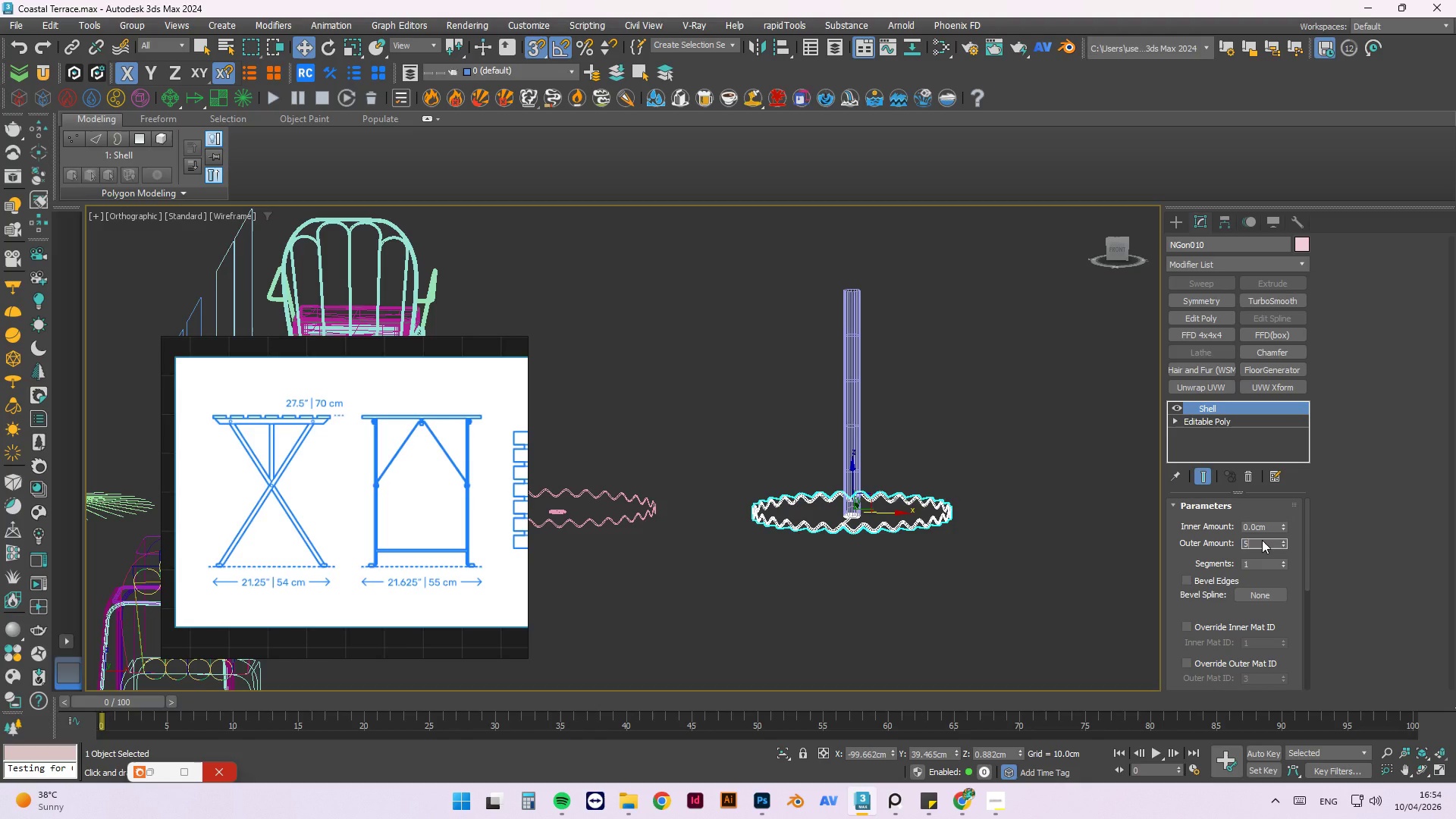 
wait(15.31)
 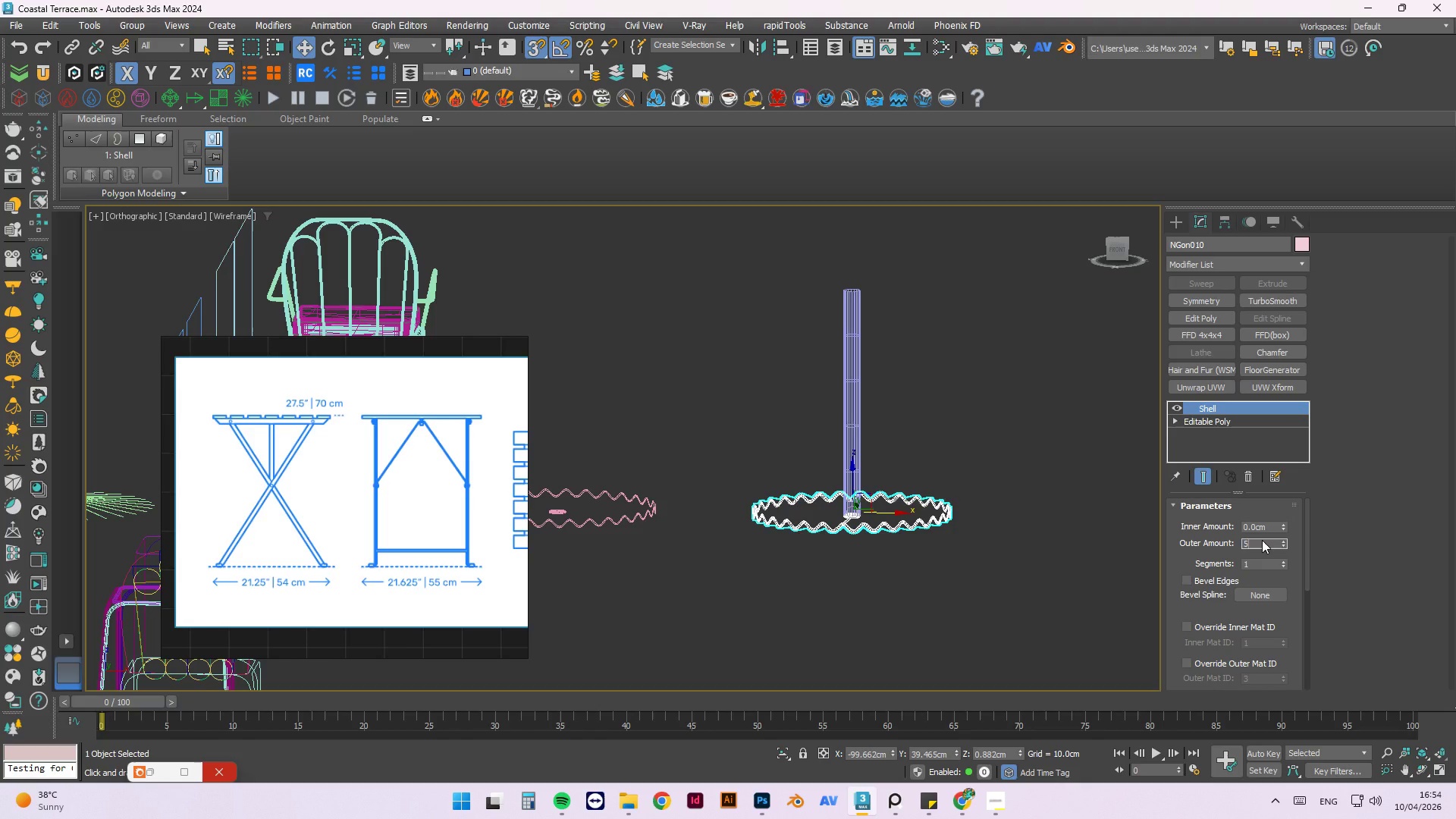 
left_click([1011, 489])
 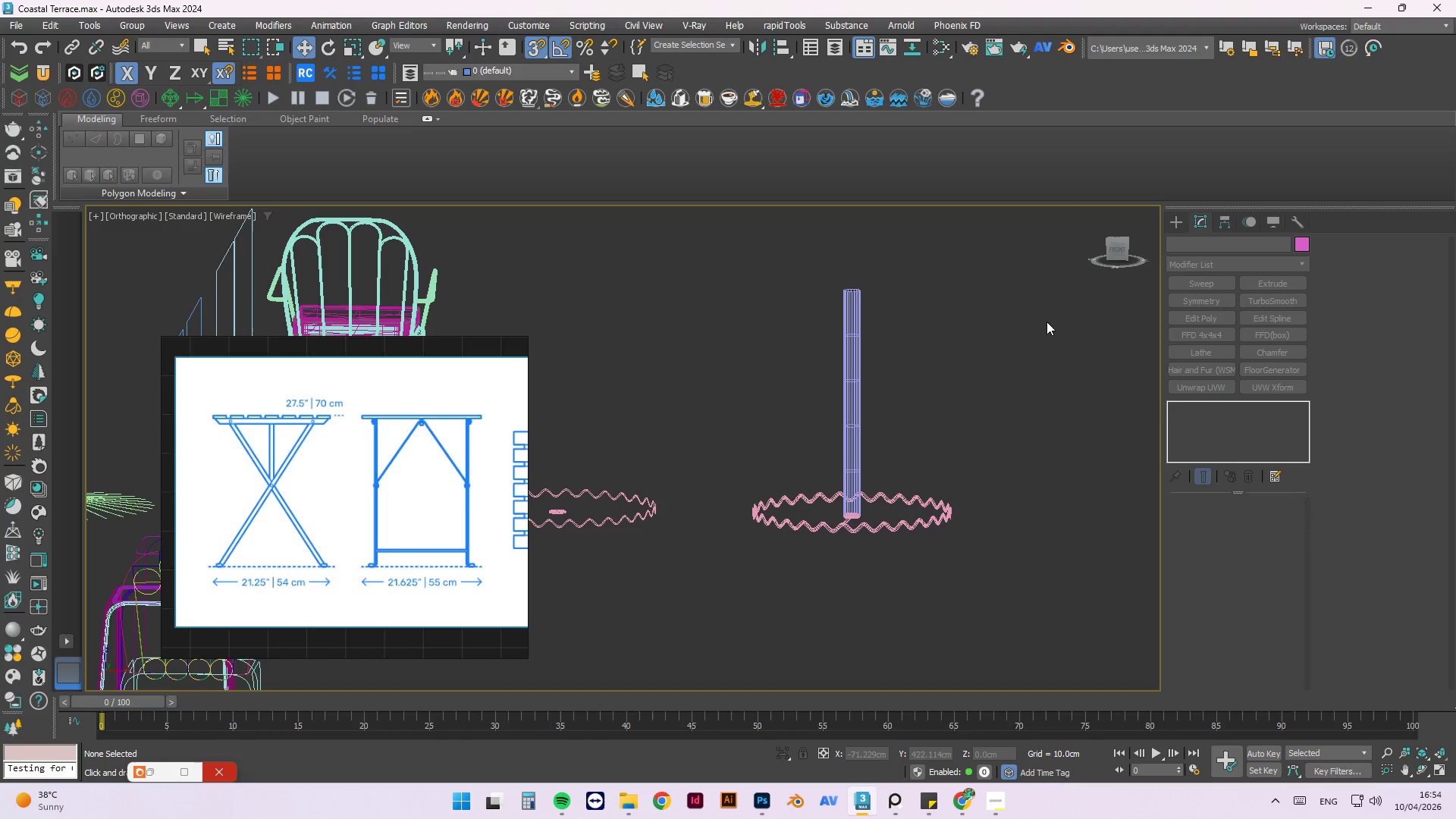 
scroll: coordinate [962, 505], scroll_direction: up, amount: 2.0
 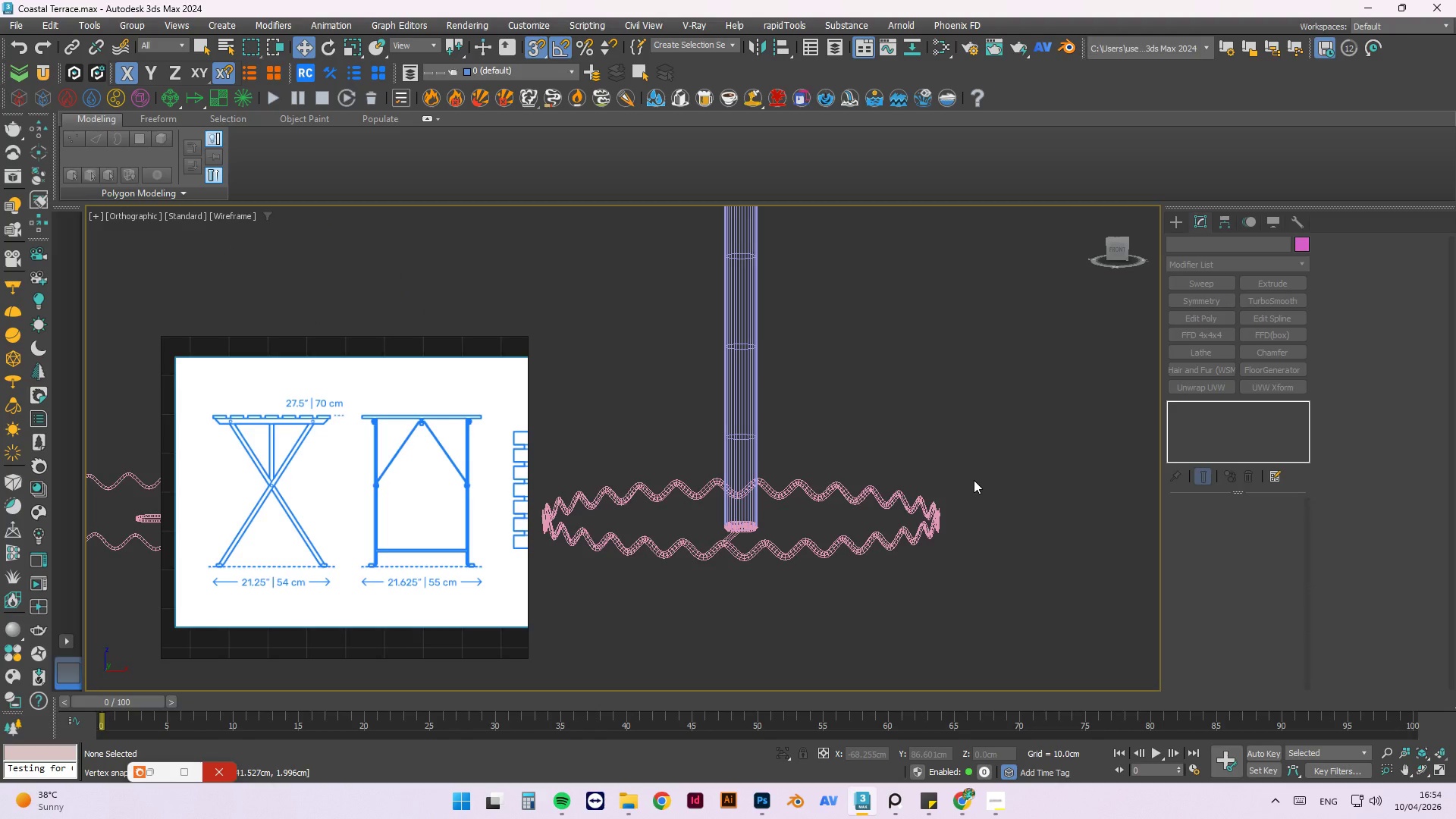 
key(F3)
 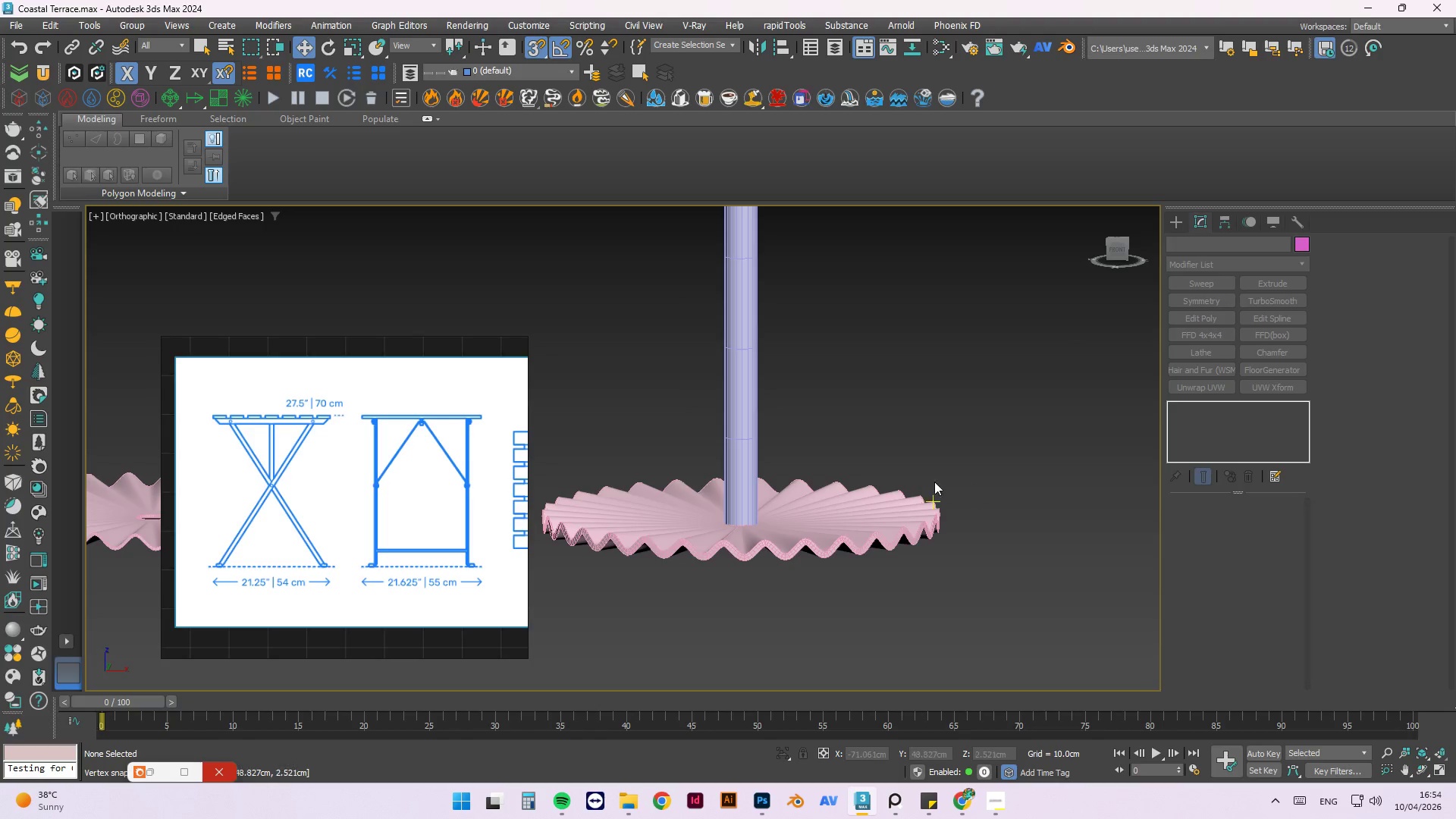 
scroll: coordinate [978, 541], scroll_direction: down, amount: 2.0
 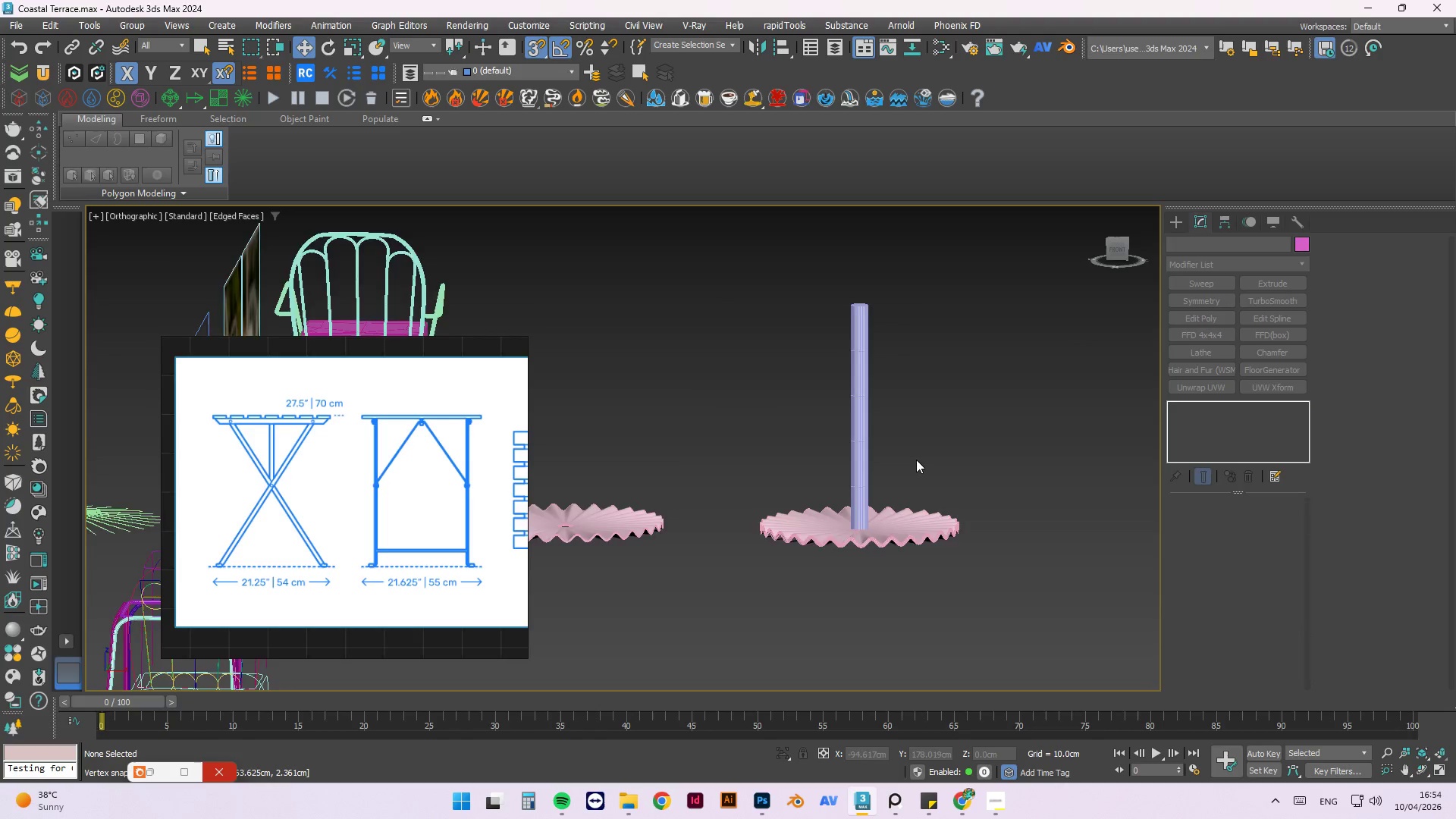 
scroll: coordinate [908, 465], scroll_direction: up, amount: 2.0
 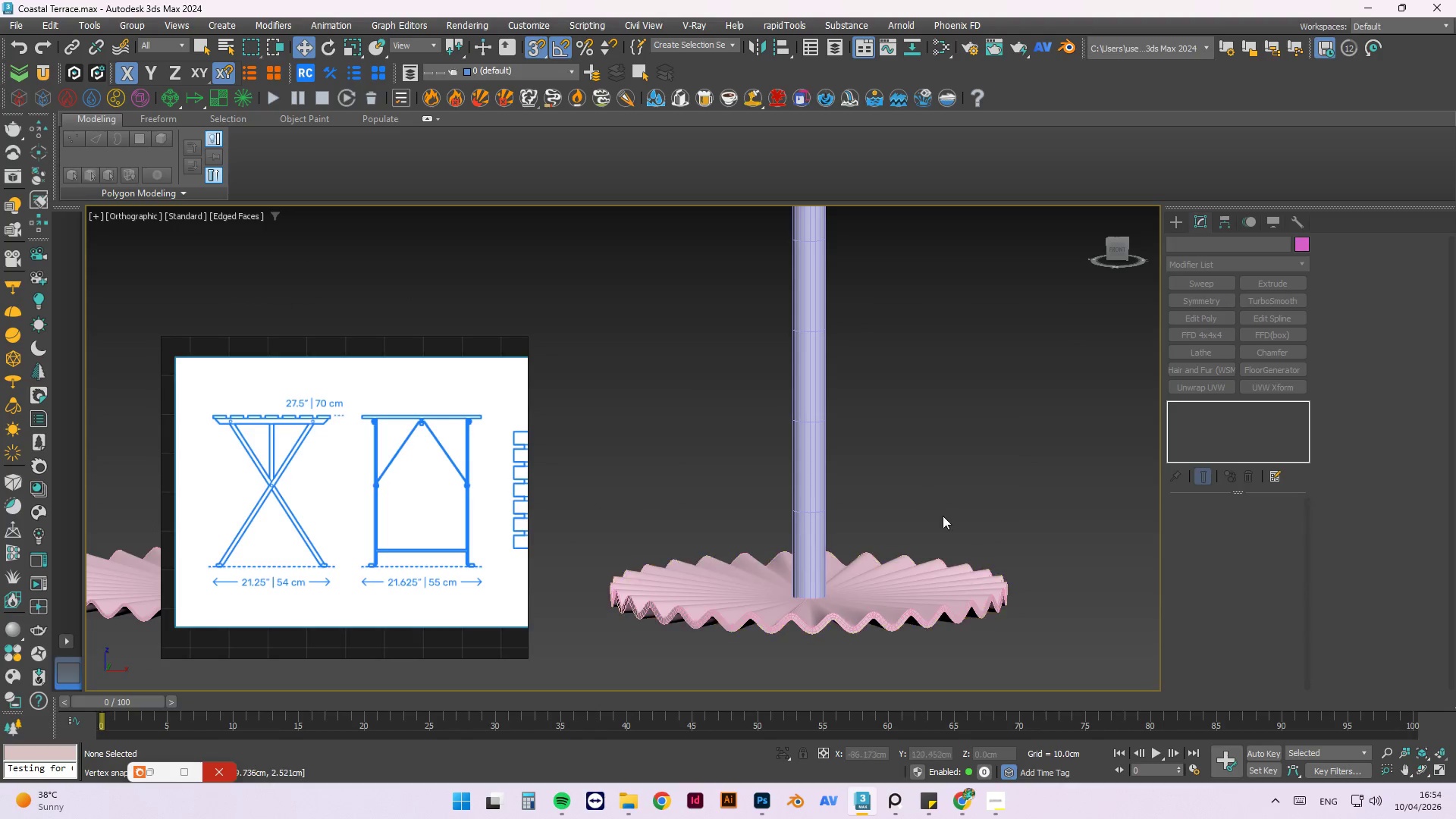 
key(Alt+AltLeft)
 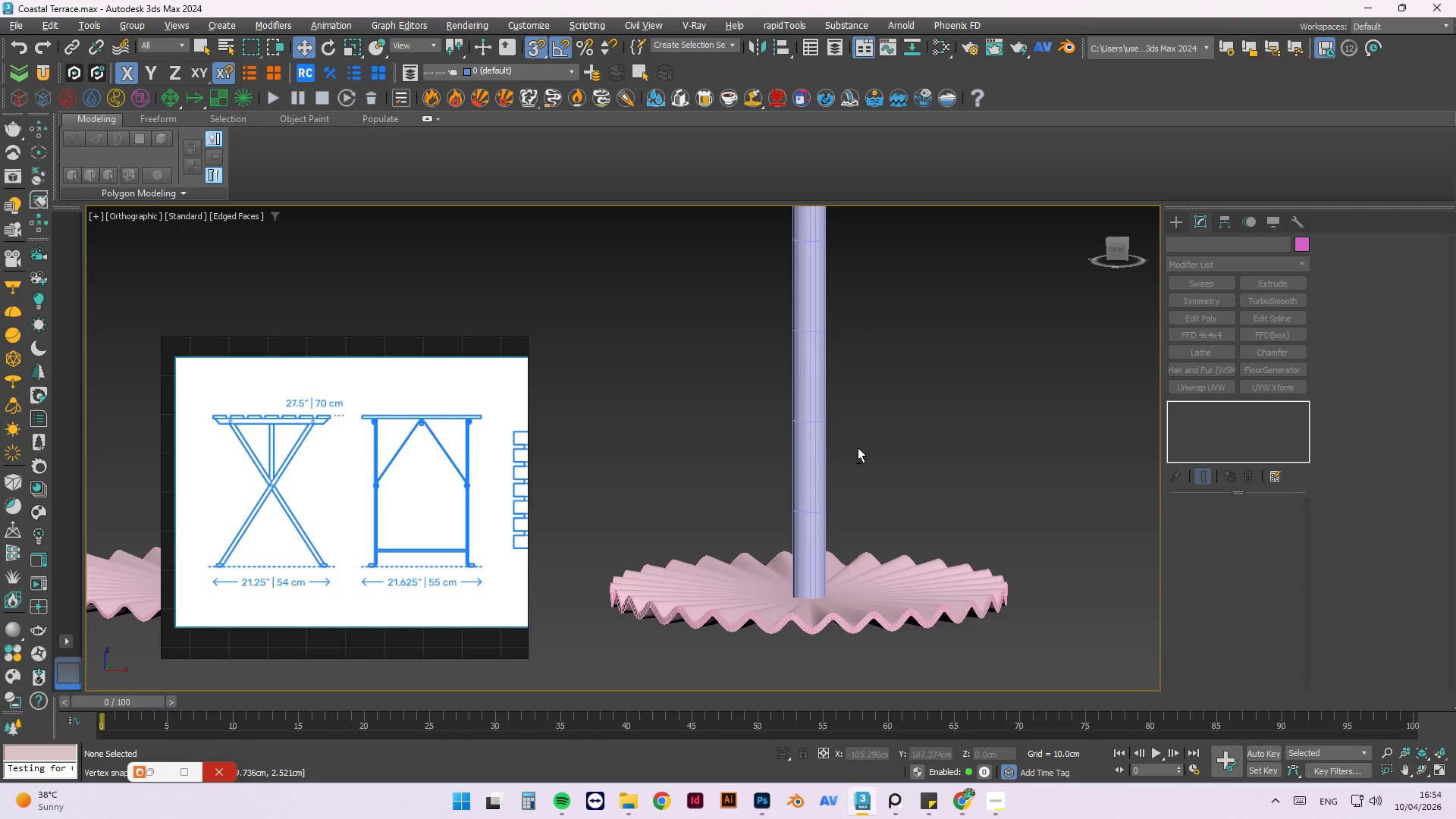 
hold_key(key=AltLeft, duration=1.03)
 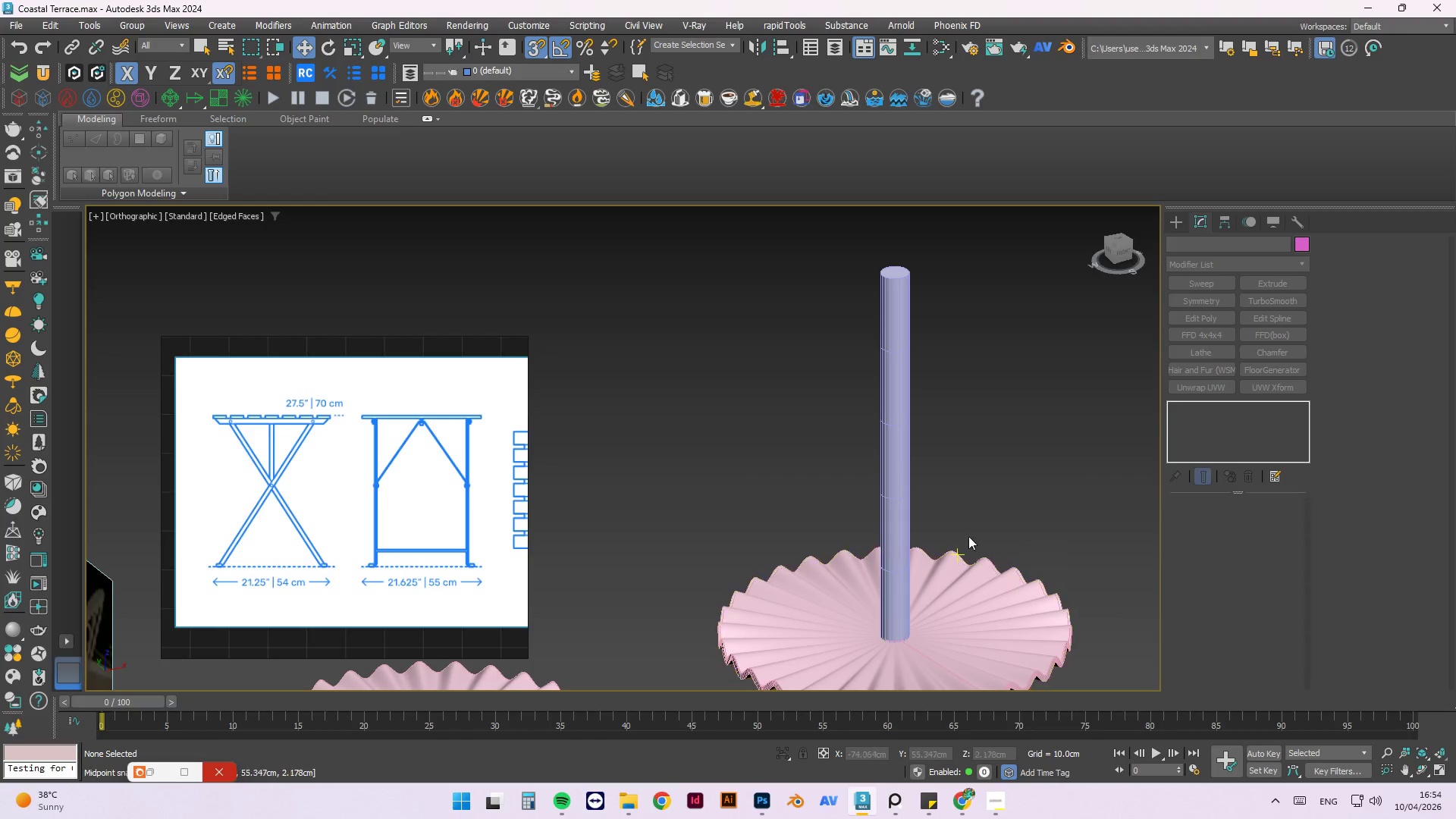 
scroll: coordinate [858, 447], scroll_direction: down, amount: 1.0
 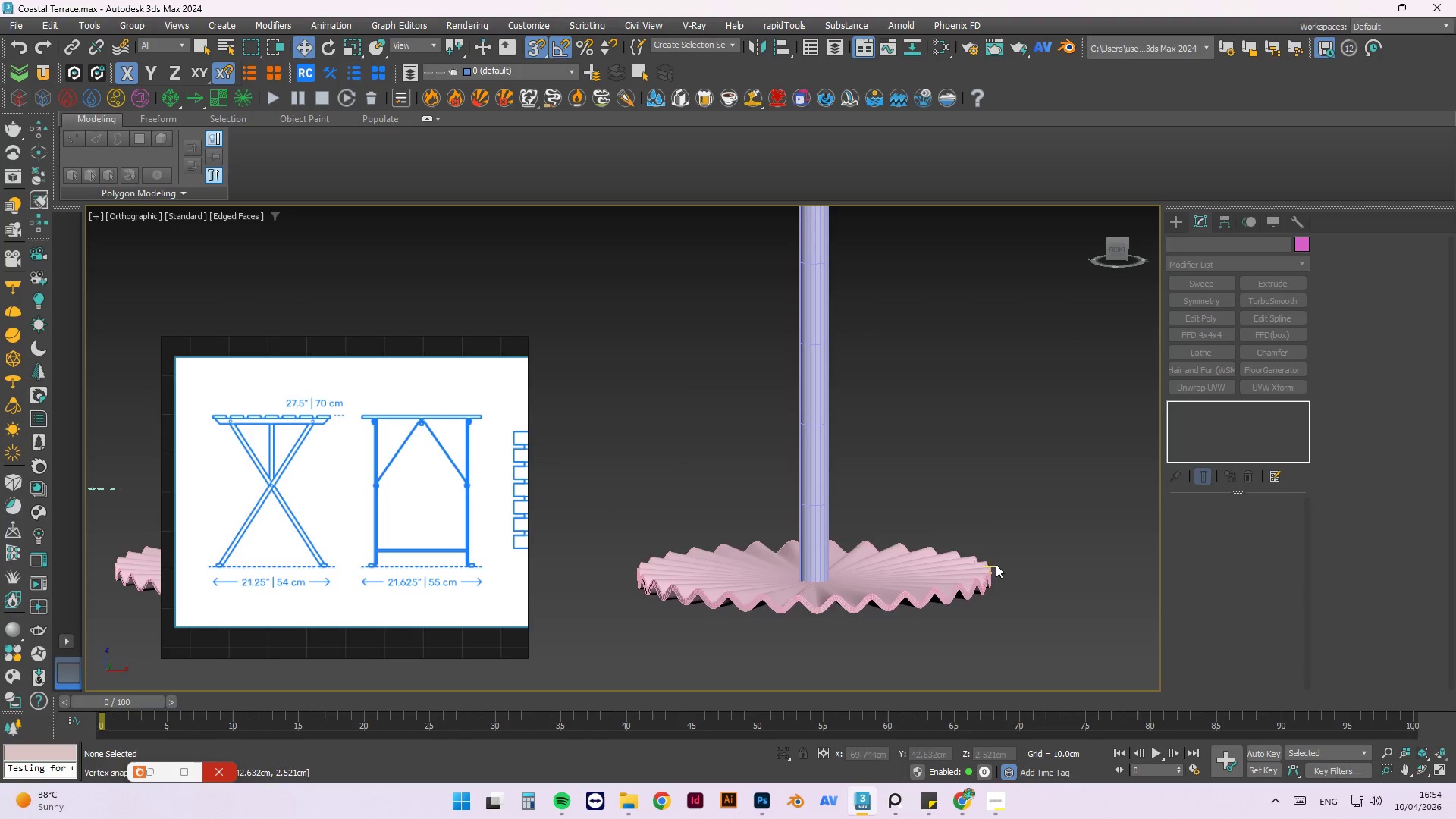 
key(Alt+AltLeft)
 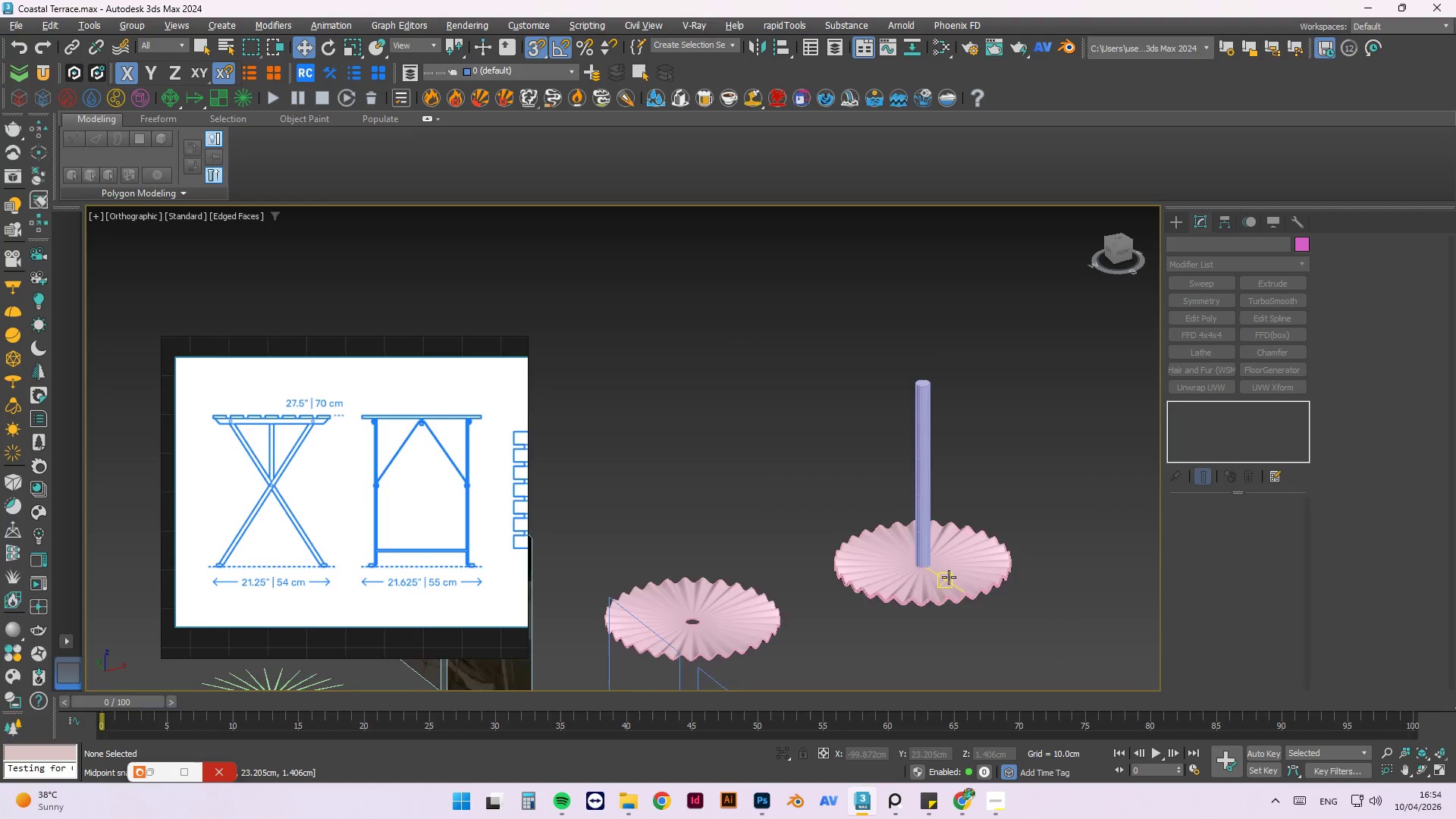 
scroll: coordinate [950, 494], scroll_direction: down, amount: 2.0
 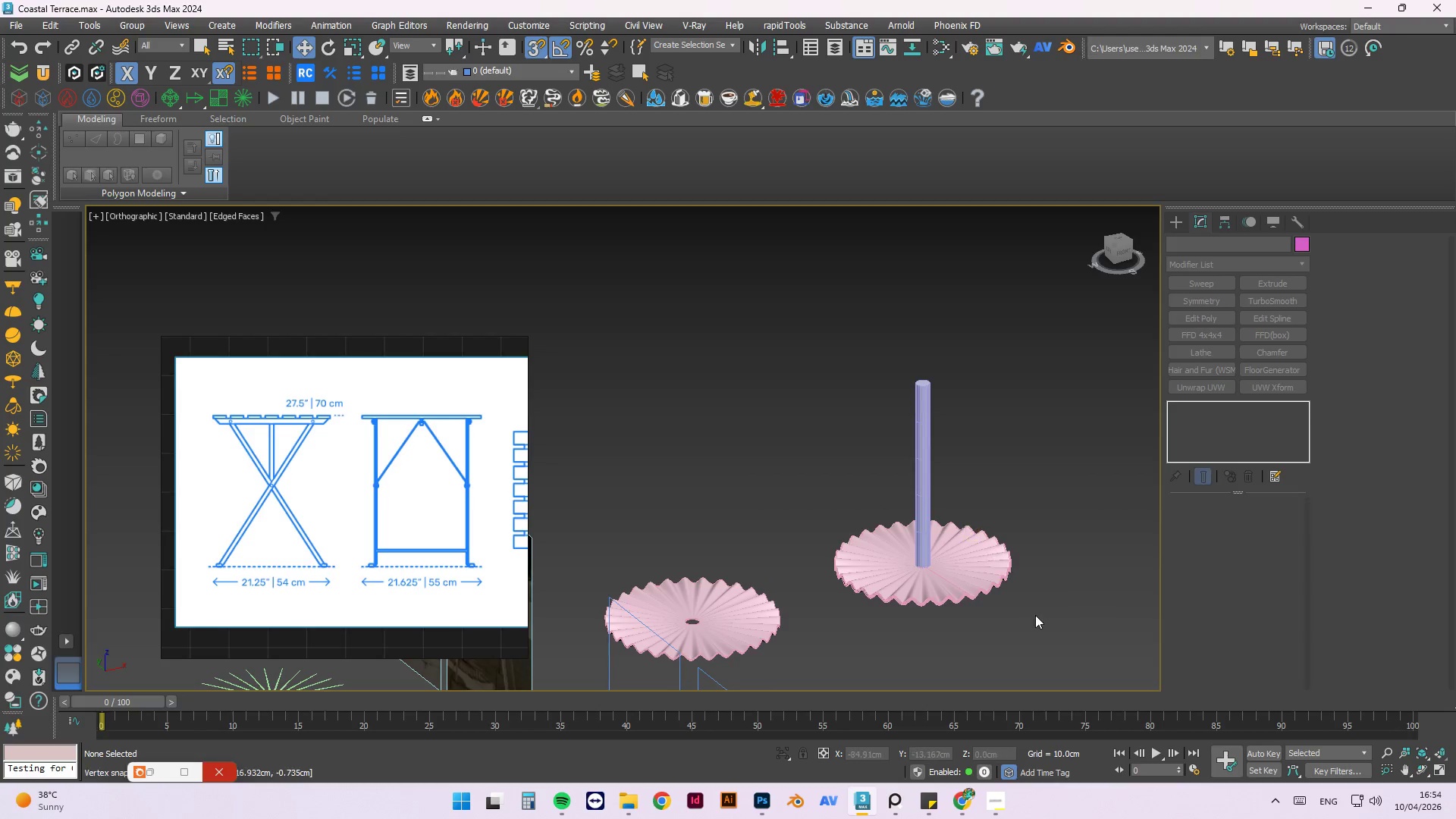 
hold_key(key=AltLeft, duration=1.5)
 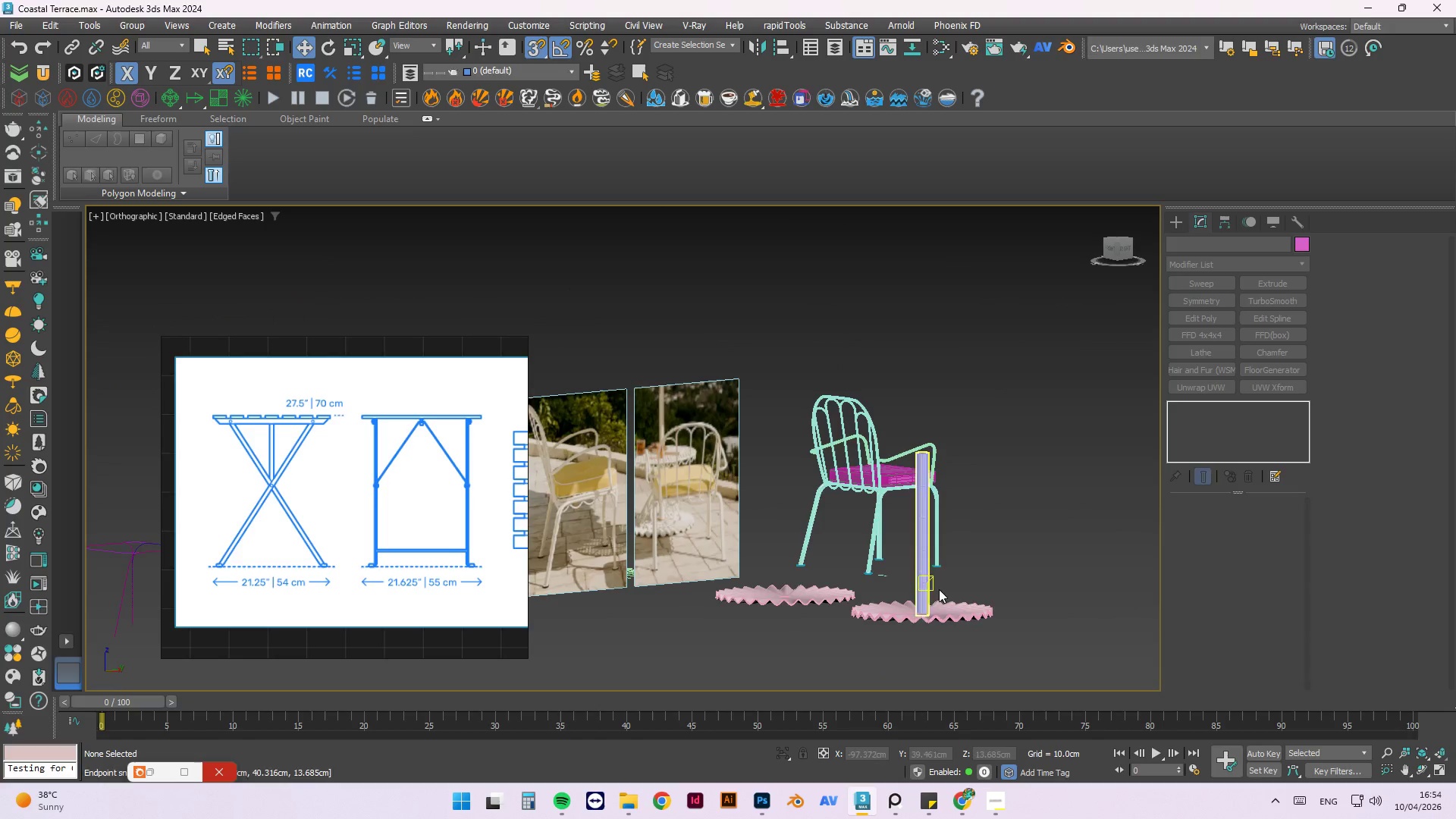 
scroll: coordinate [792, 450], scroll_direction: up, amount: 4.0
 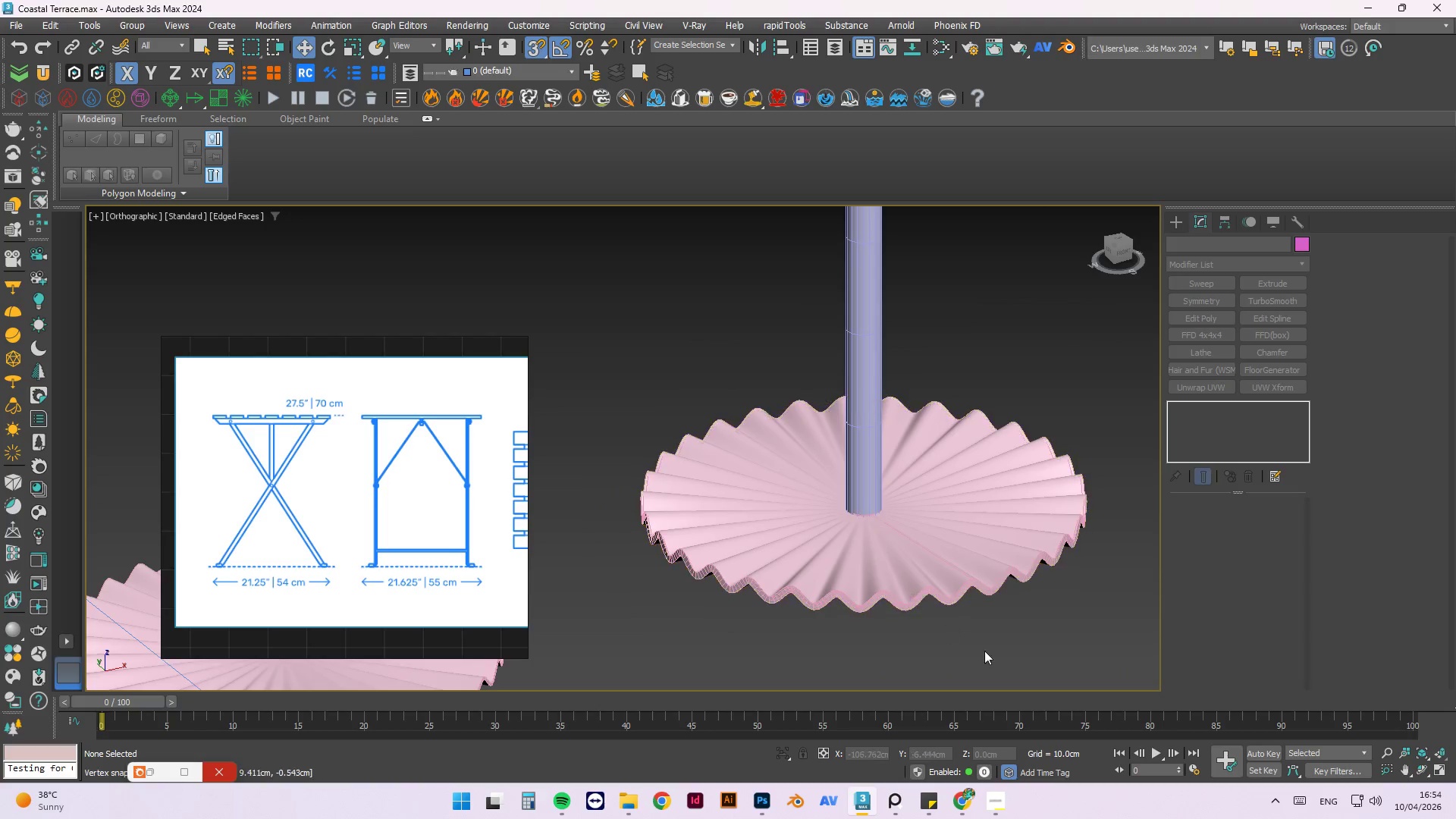 
hold_key(key=AltLeft, duration=0.61)
 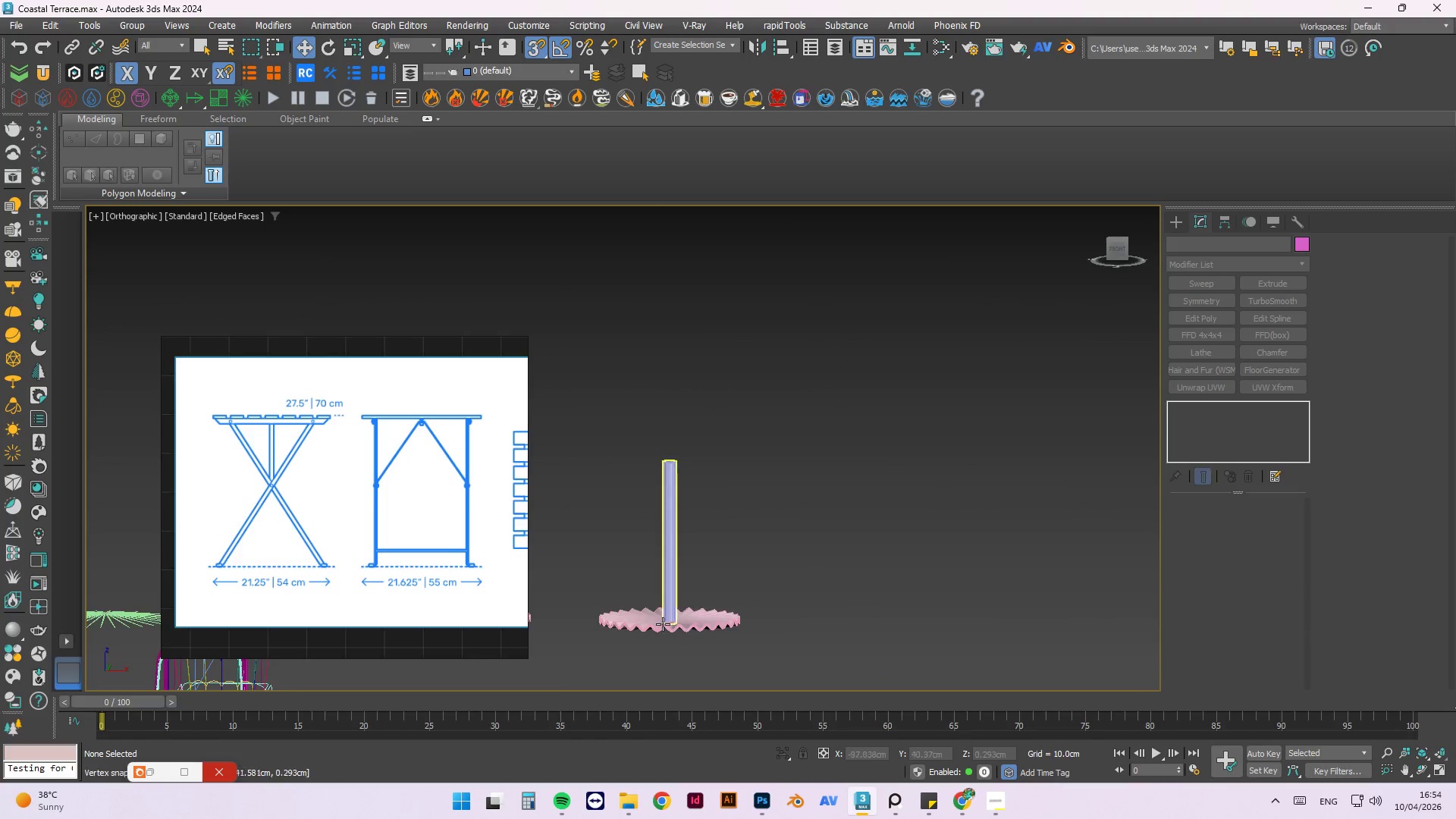 
scroll: coordinate [790, 631], scroll_direction: down, amount: 4.0
 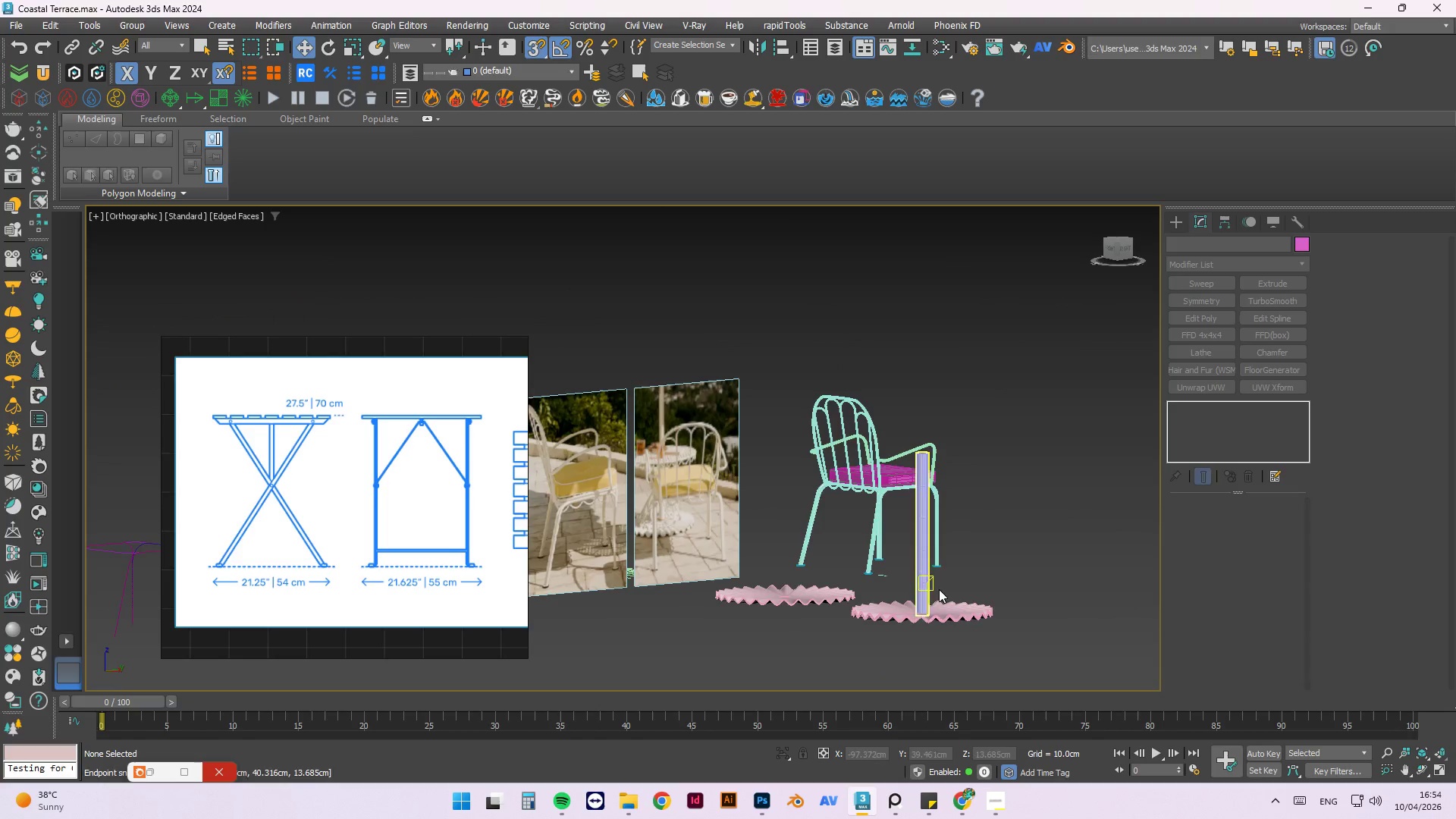 
scroll: coordinate [658, 627], scroll_direction: up, amount: 3.0
 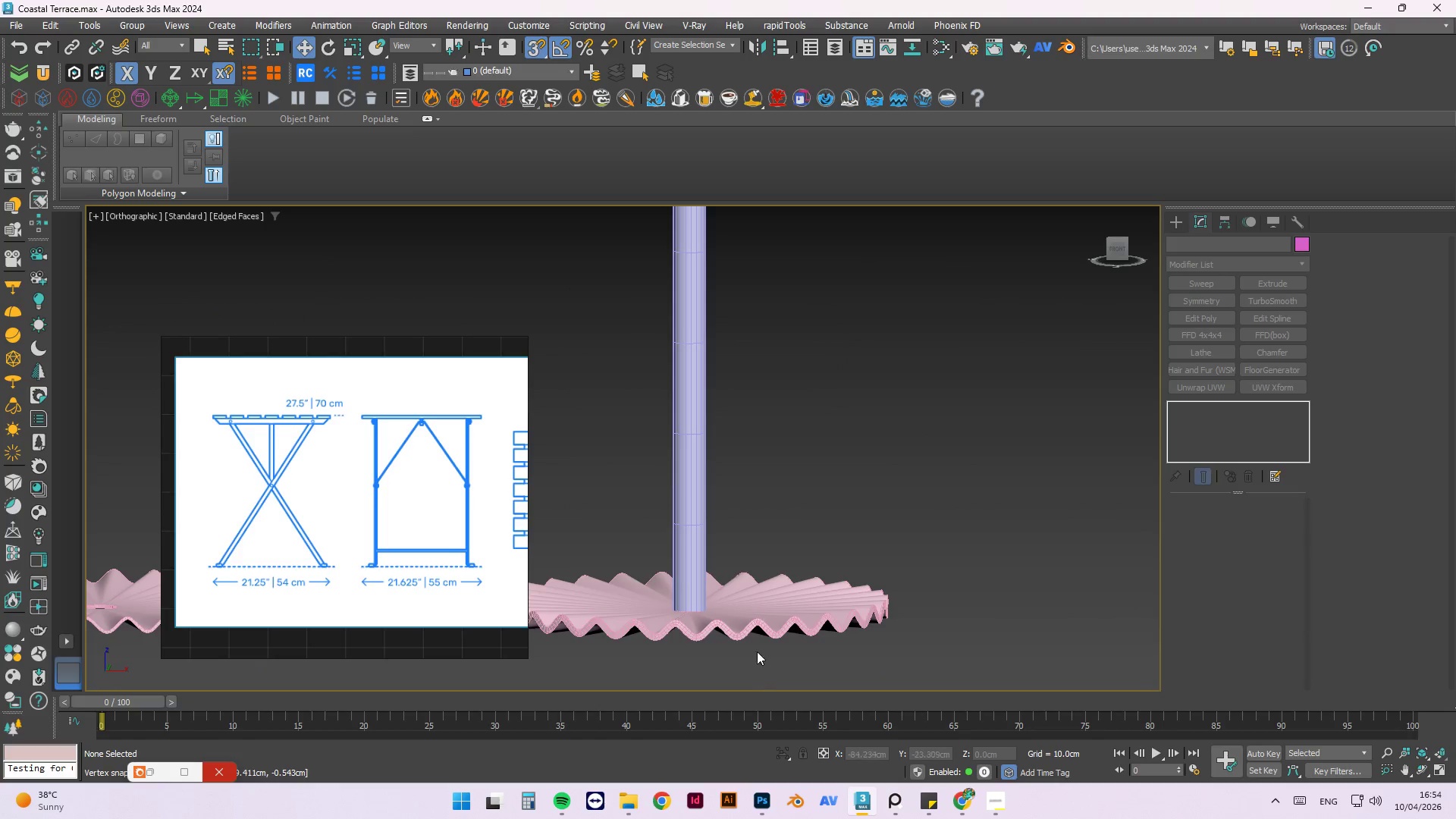 
hold_key(key=AltLeft, duration=1.52)
scroll: coordinate [790, 581], scroll_direction: up, amount: 1.0
 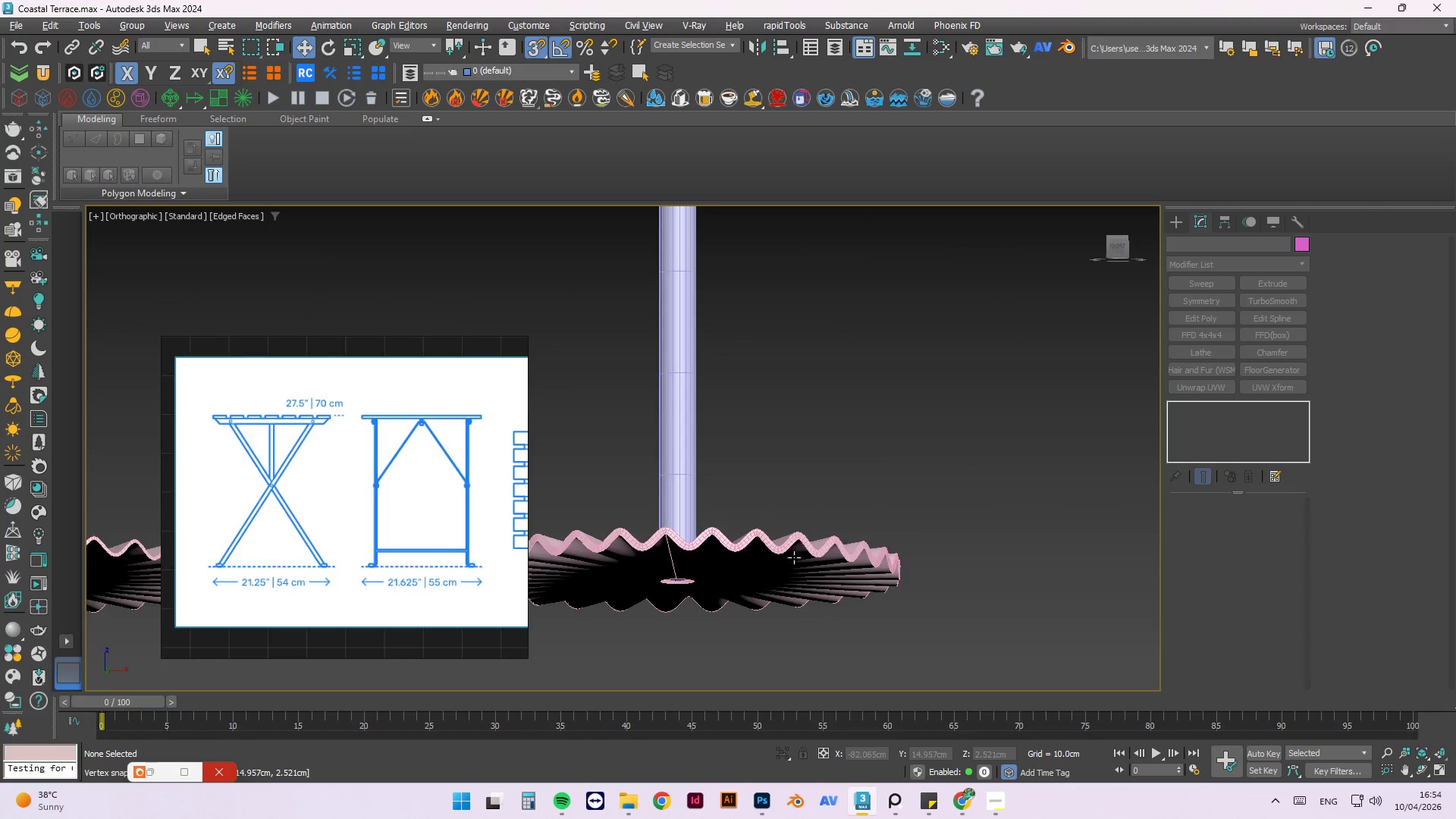 
hold_key(key=AltLeft, duration=1.51)
 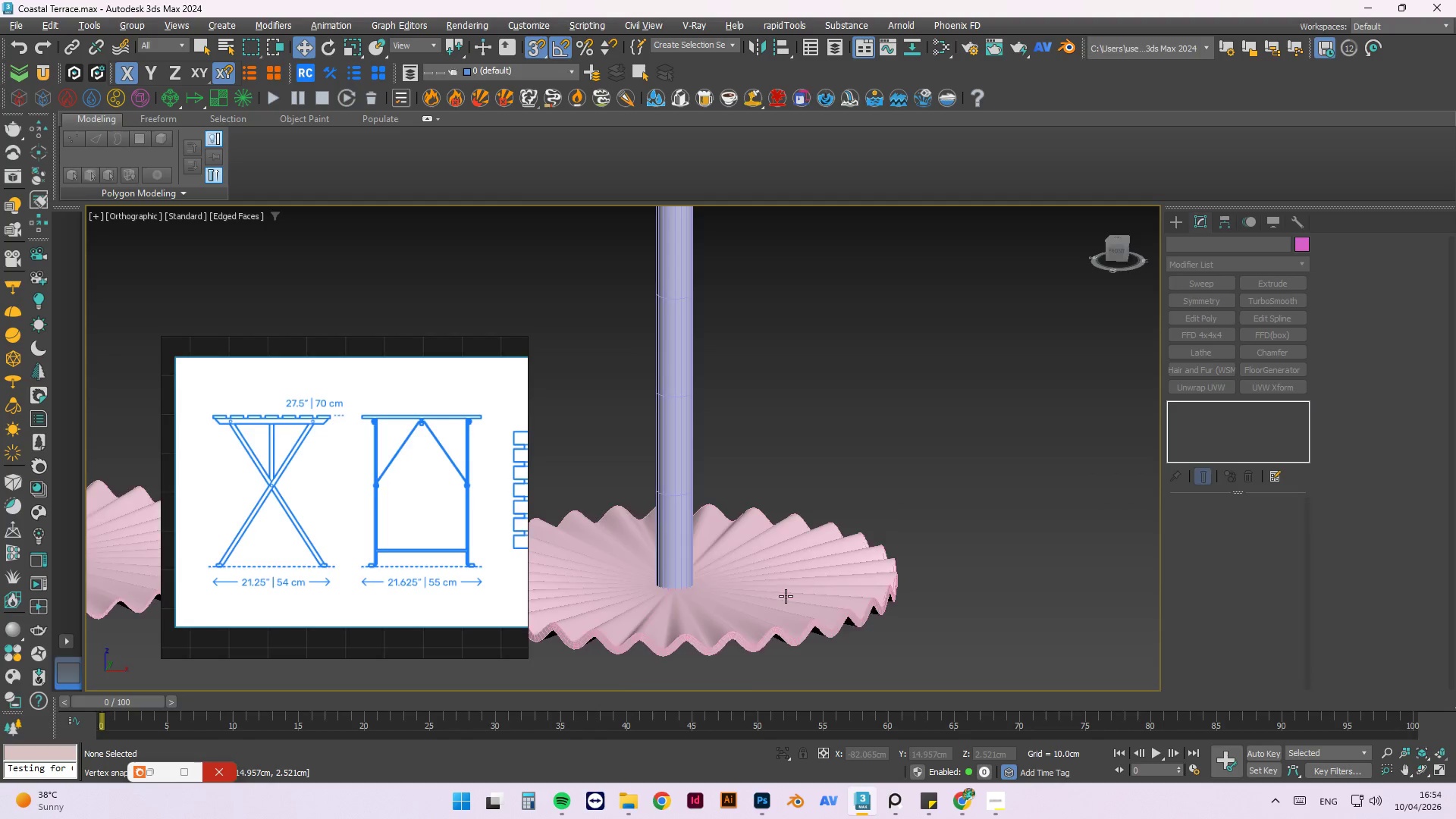 
hold_key(key=AltLeft, duration=1.52)
 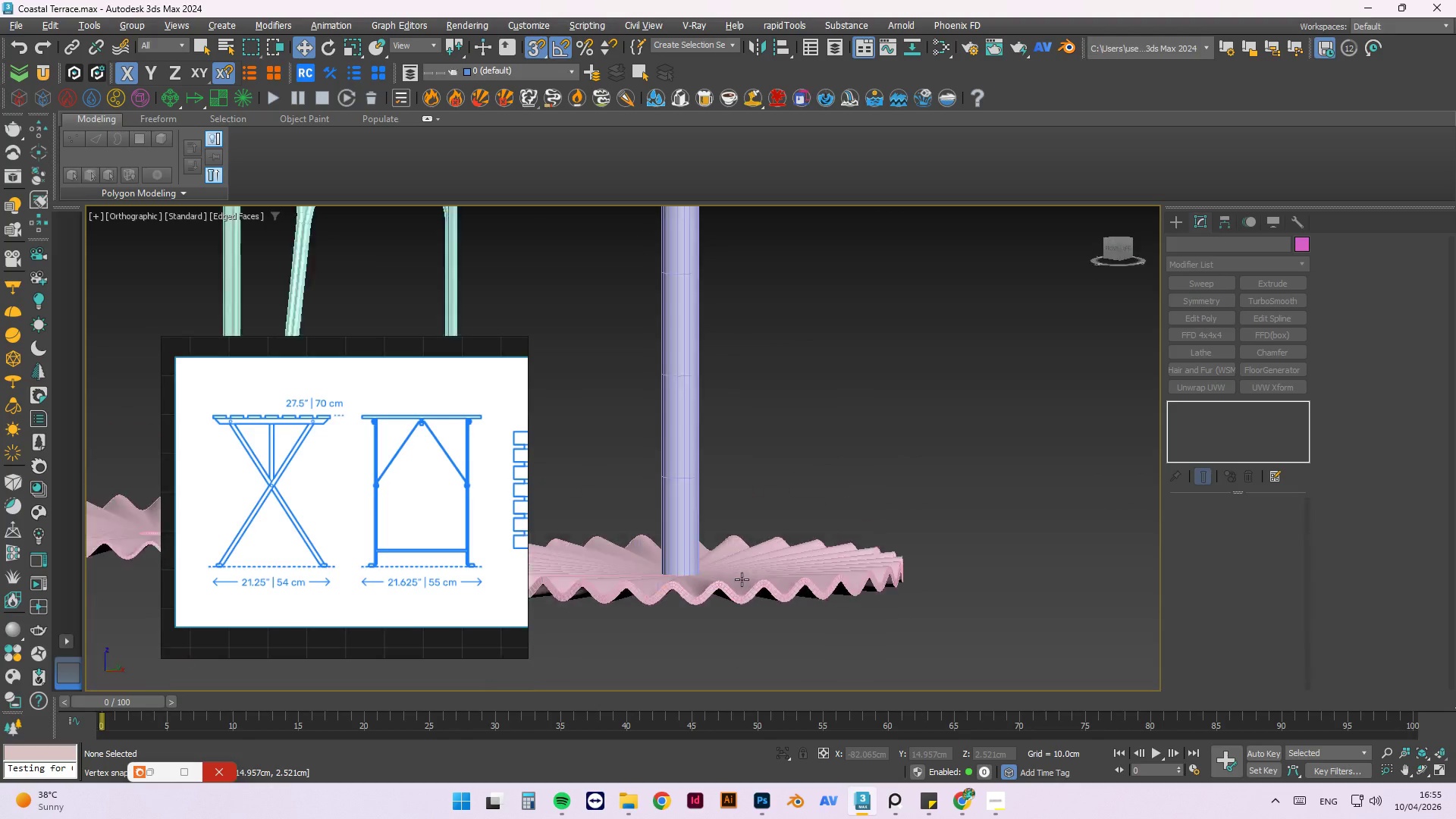 
hold_key(key=AltLeft, duration=1.33)
 